 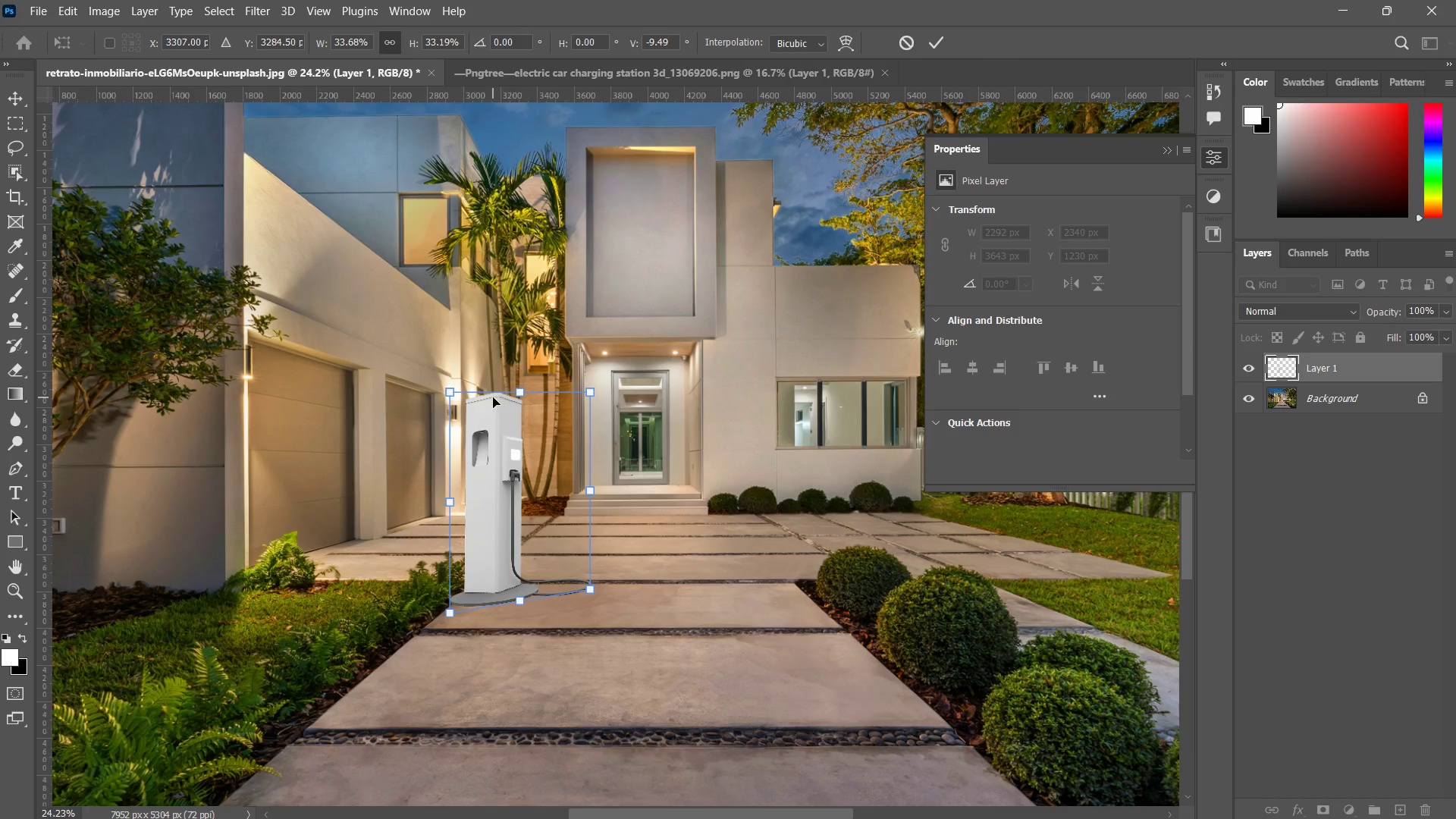 
hold_key(key=ControlLeft, duration=25.56)
left_click_drag(start_coordinate=[453, 391], to_coordinate=[451, 380])
 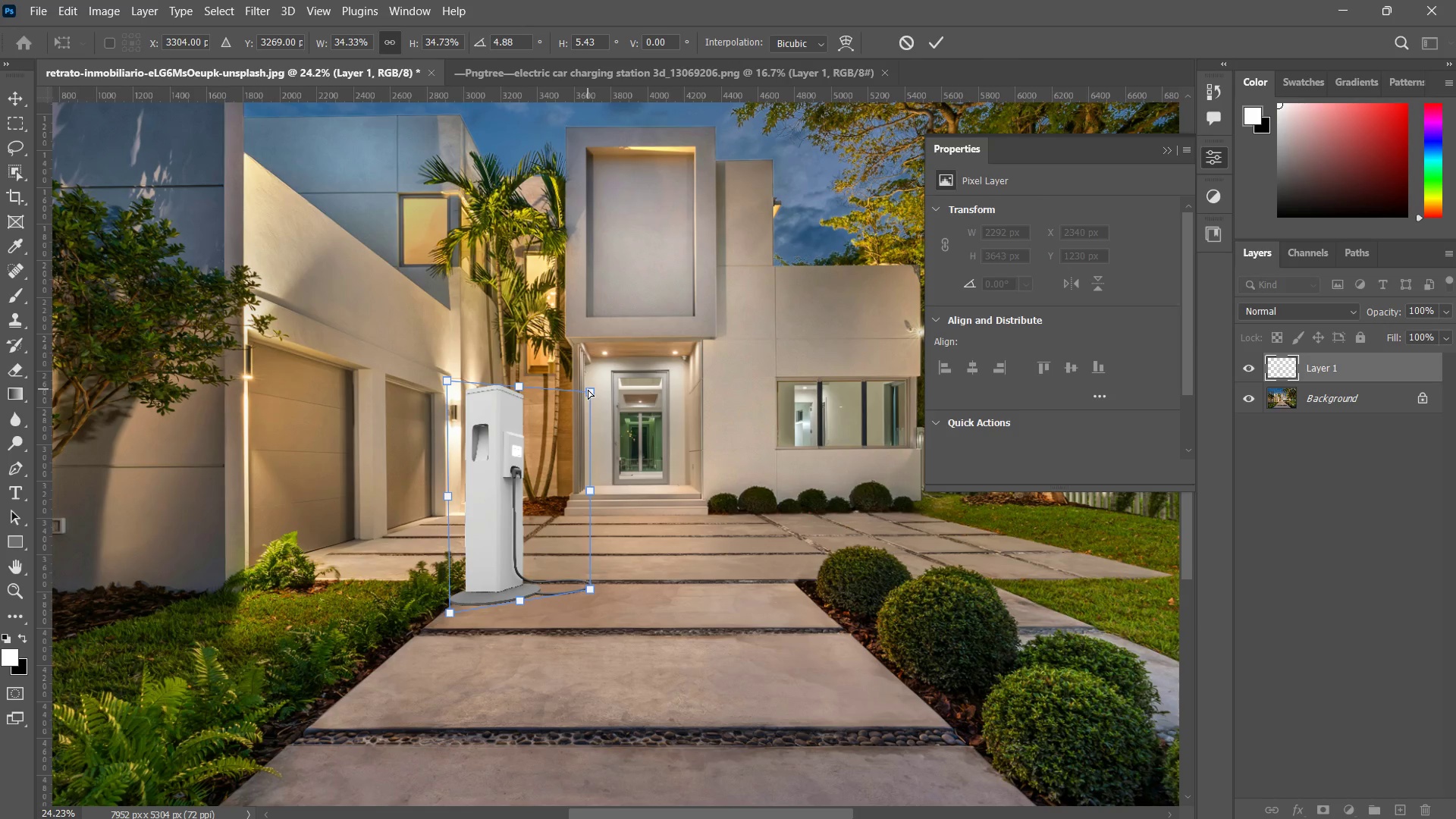 
left_click_drag(start_coordinate=[588, 389], to_coordinate=[563, 385])
 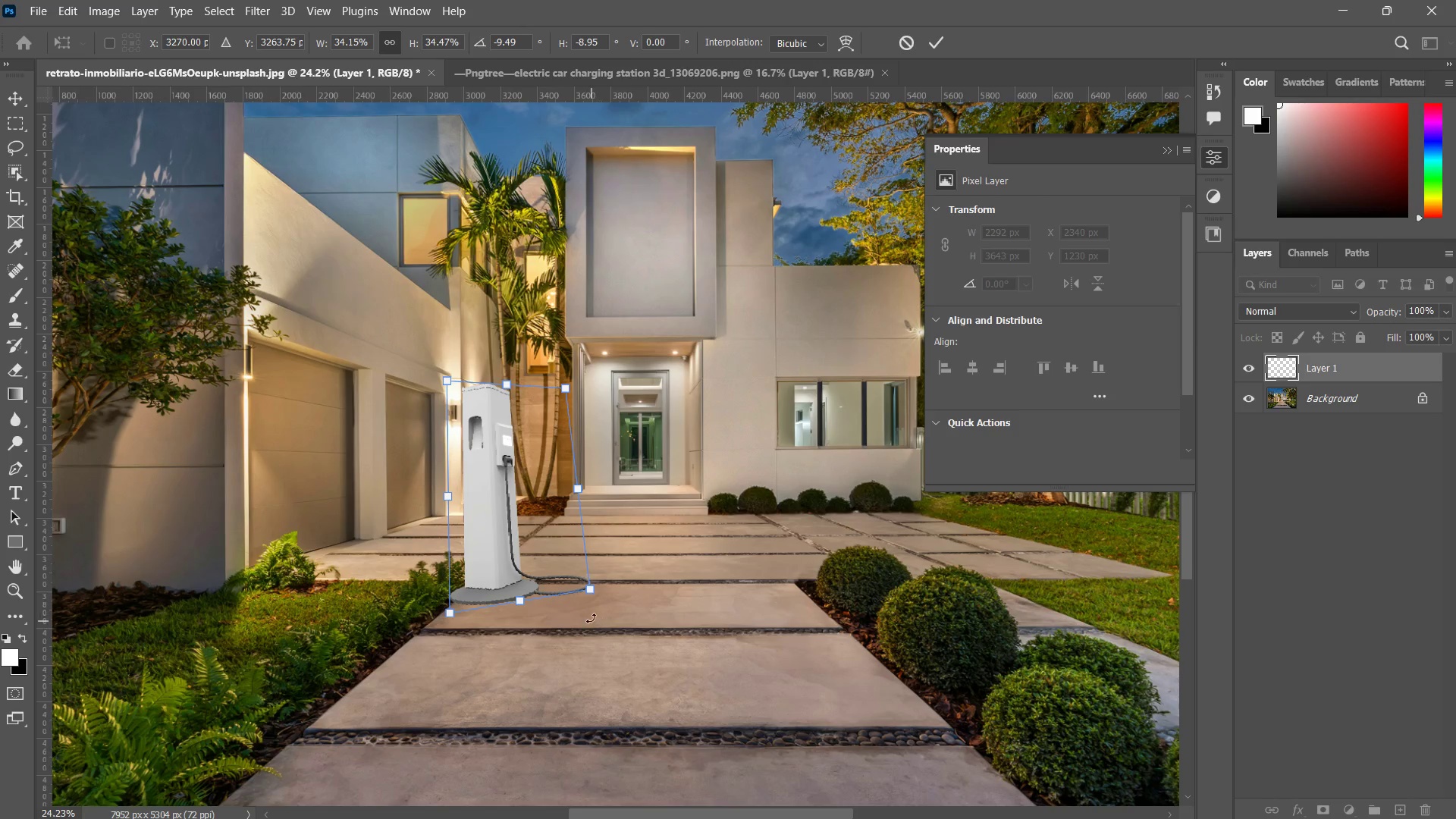 
left_click([563, 385])
 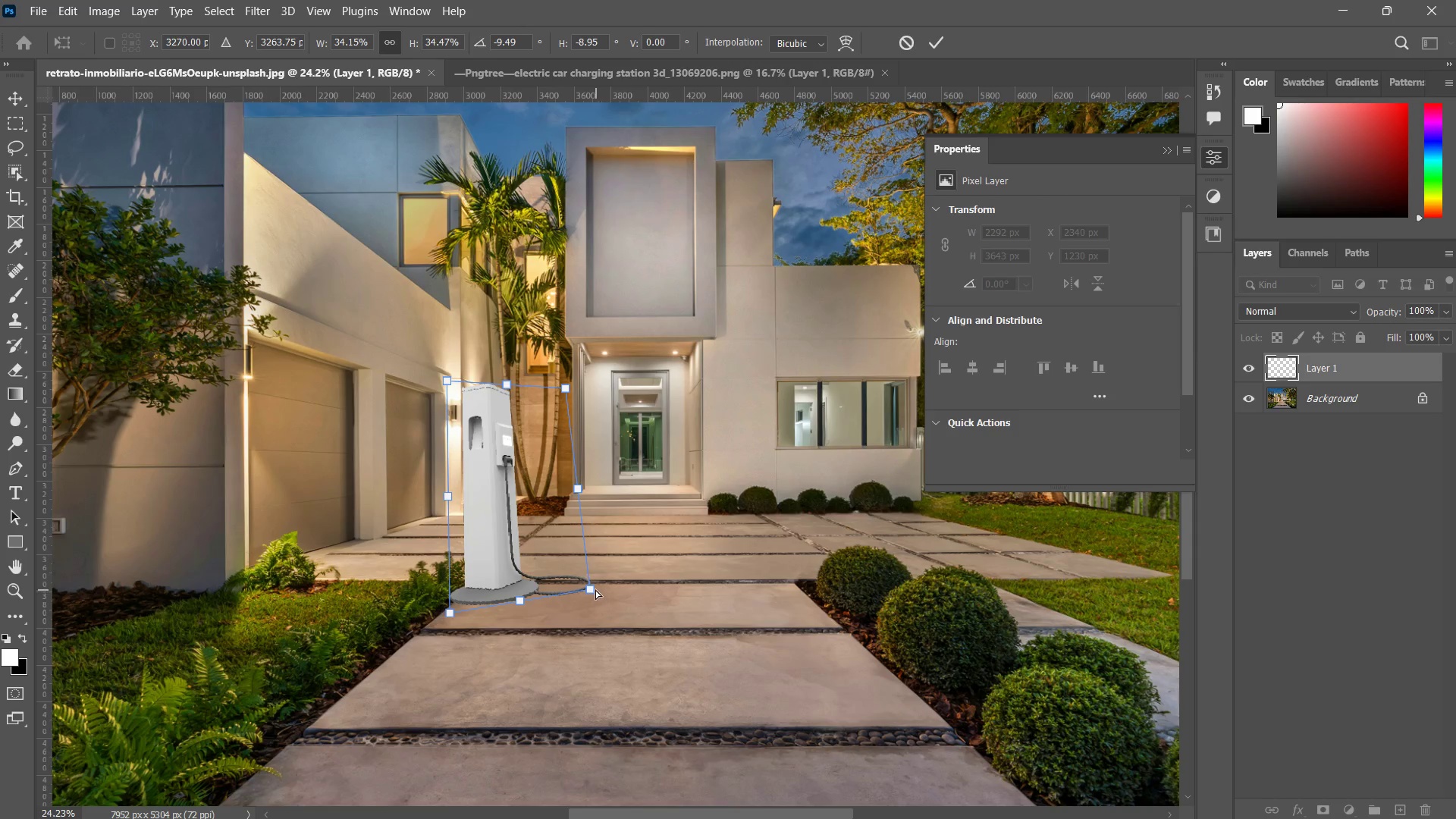 
left_click_drag(start_coordinate=[592, 587], to_coordinate=[560, 571])
 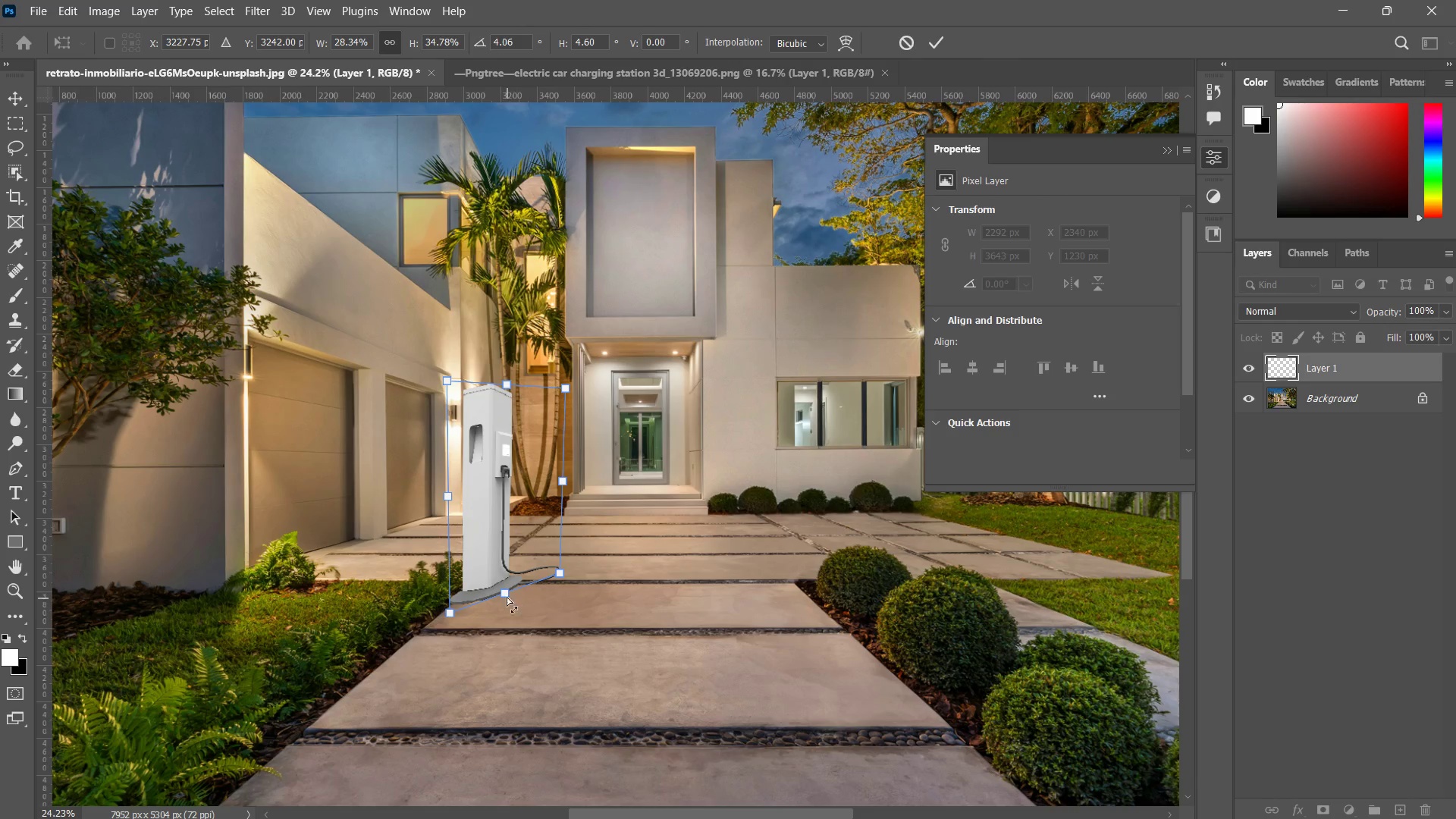 
left_click([560, 571])
 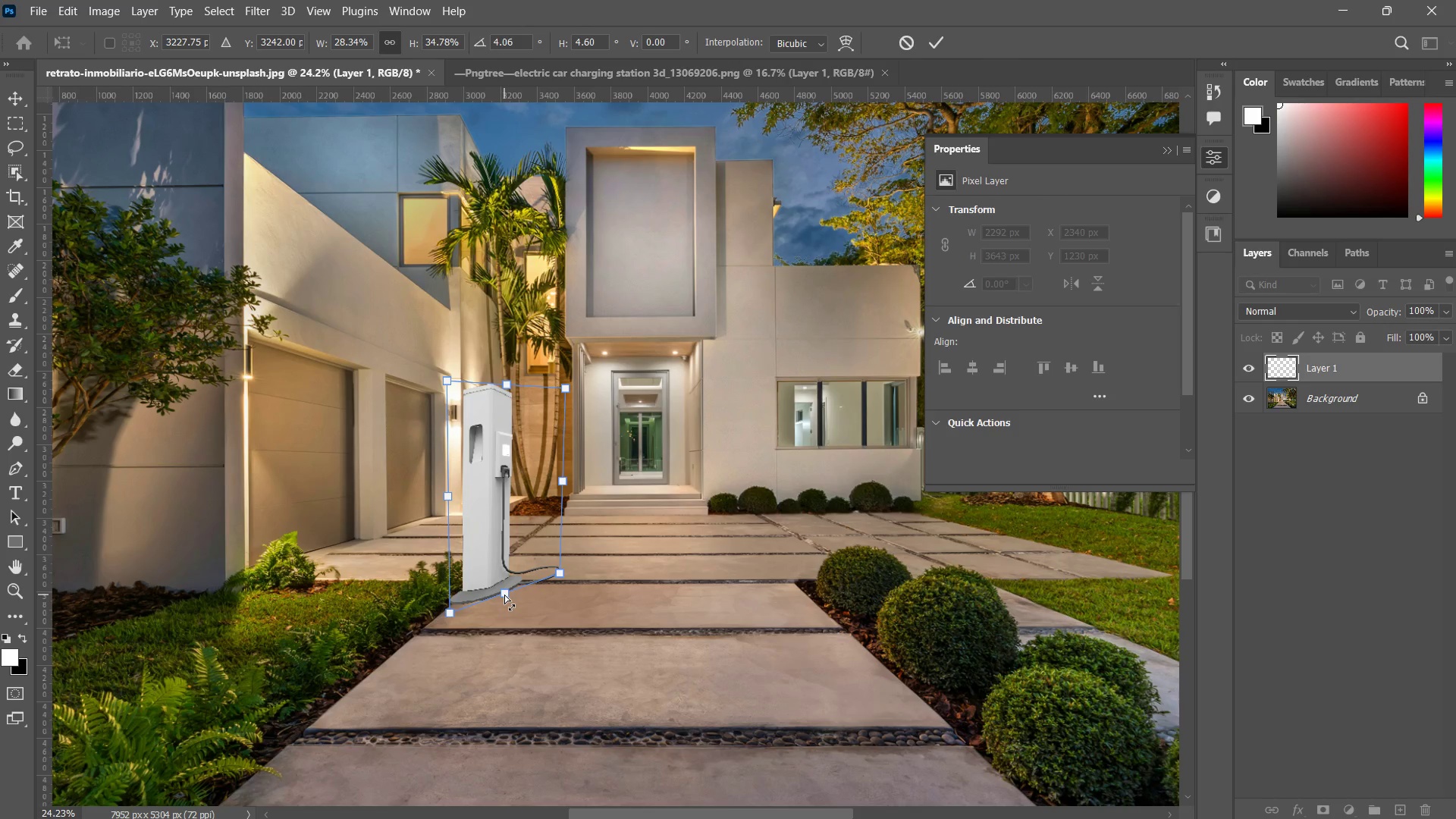 
left_click_drag(start_coordinate=[504, 595], to_coordinate=[504, 601])
 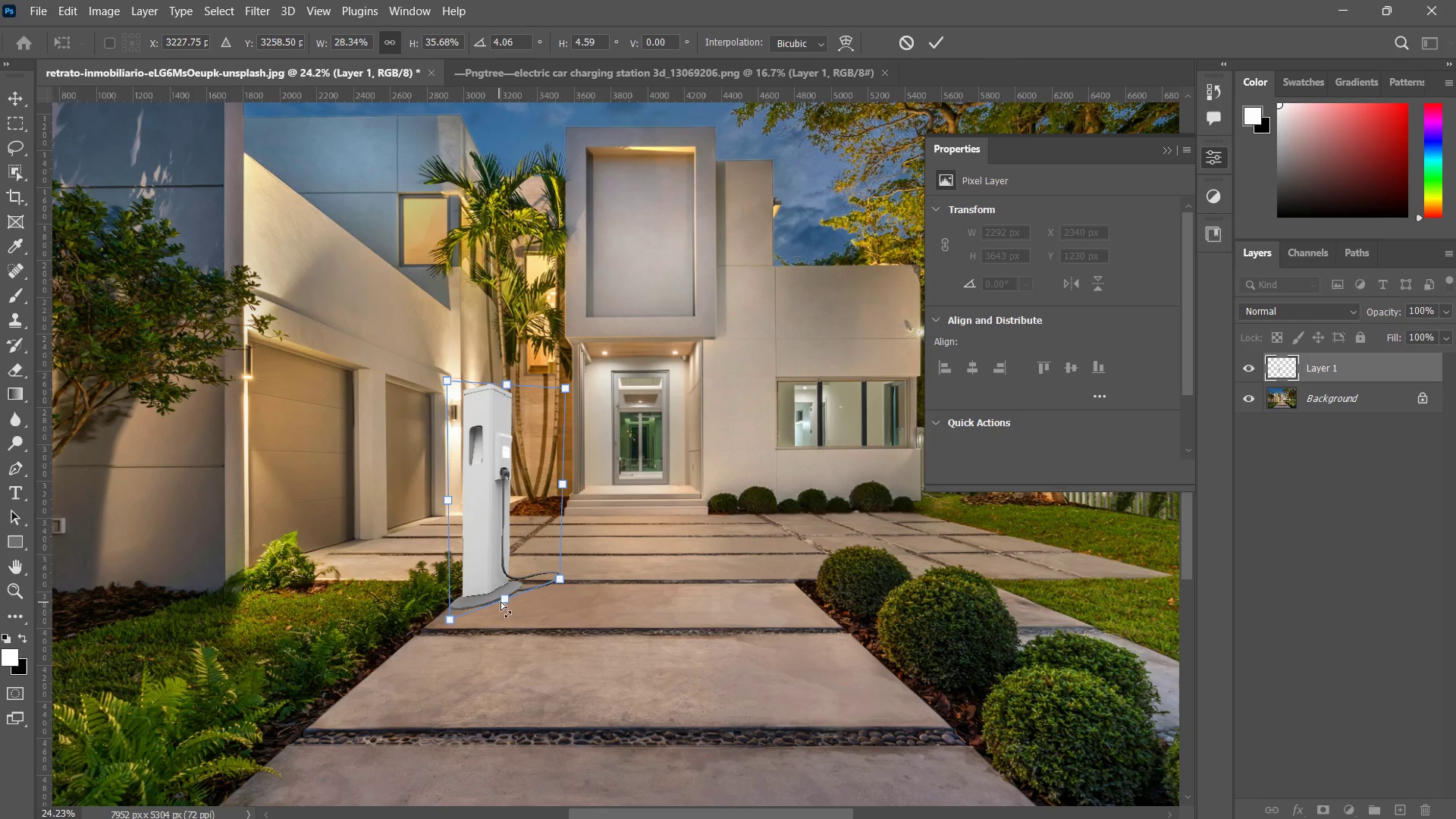 
left_click_drag(start_coordinate=[506, 595], to_coordinate=[504, 601])
 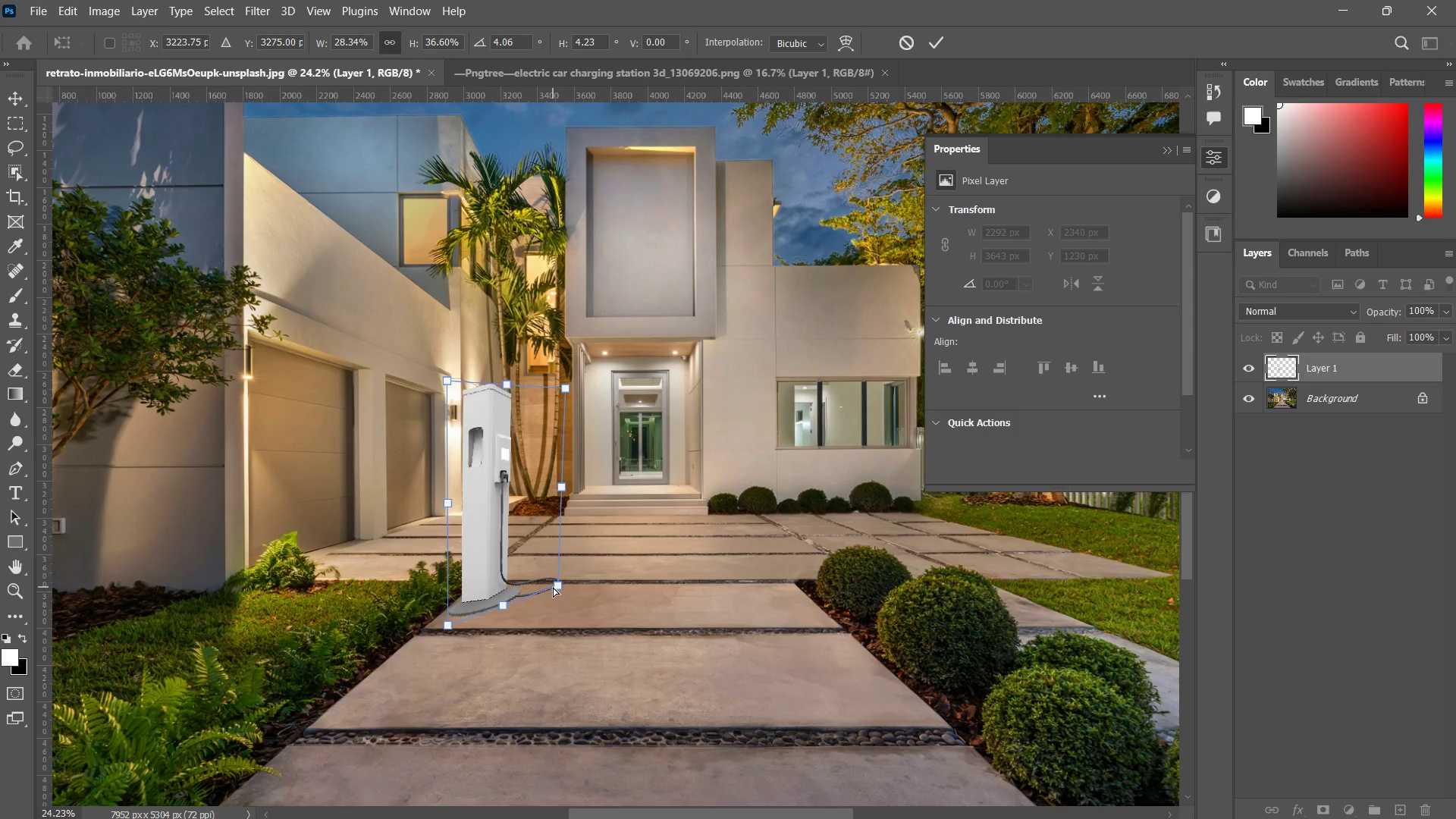 
left_click_drag(start_coordinate=[554, 587], to_coordinate=[563, 587])
 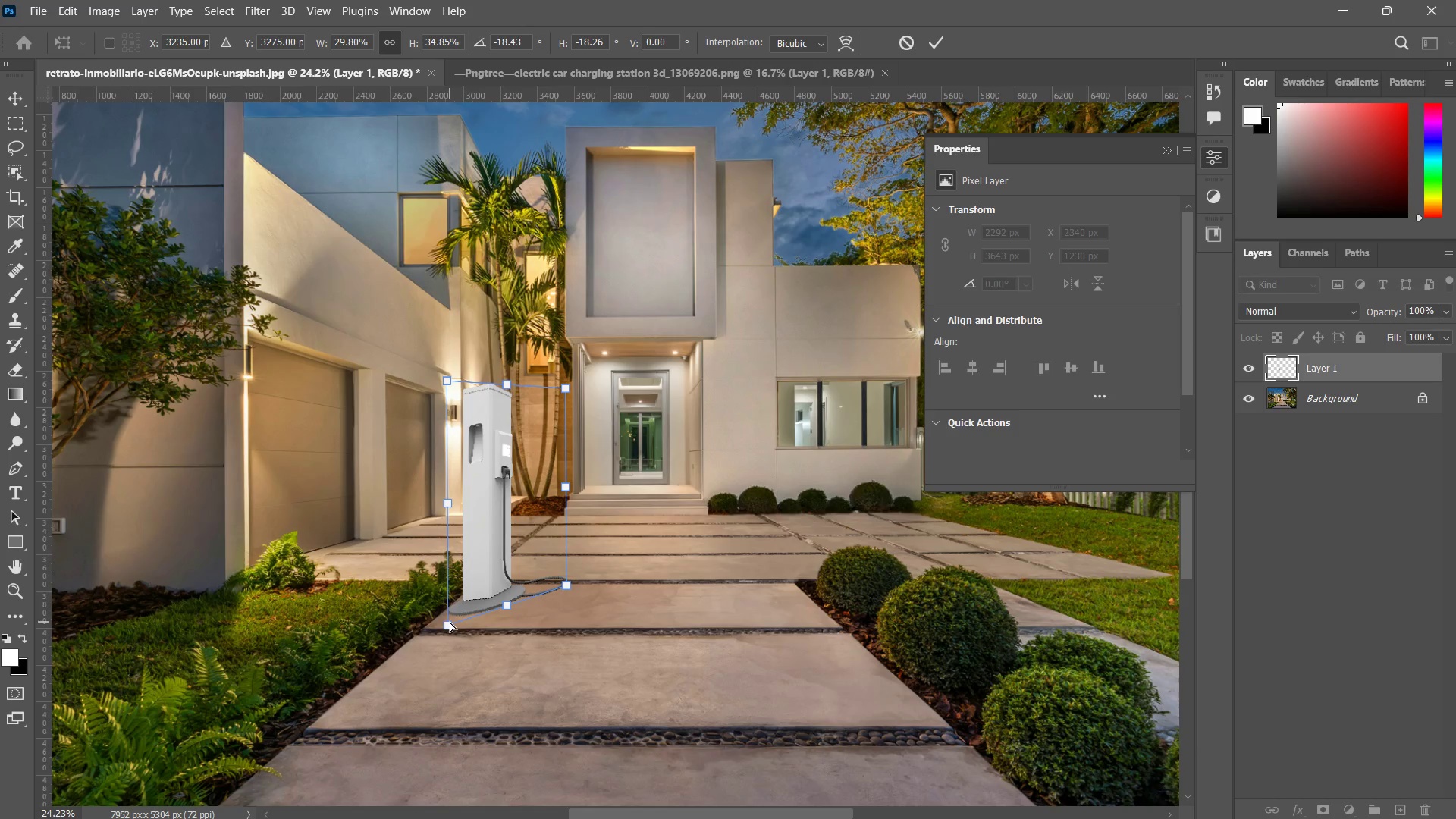 
left_click_drag(start_coordinate=[447, 623], to_coordinate=[450, 601])
 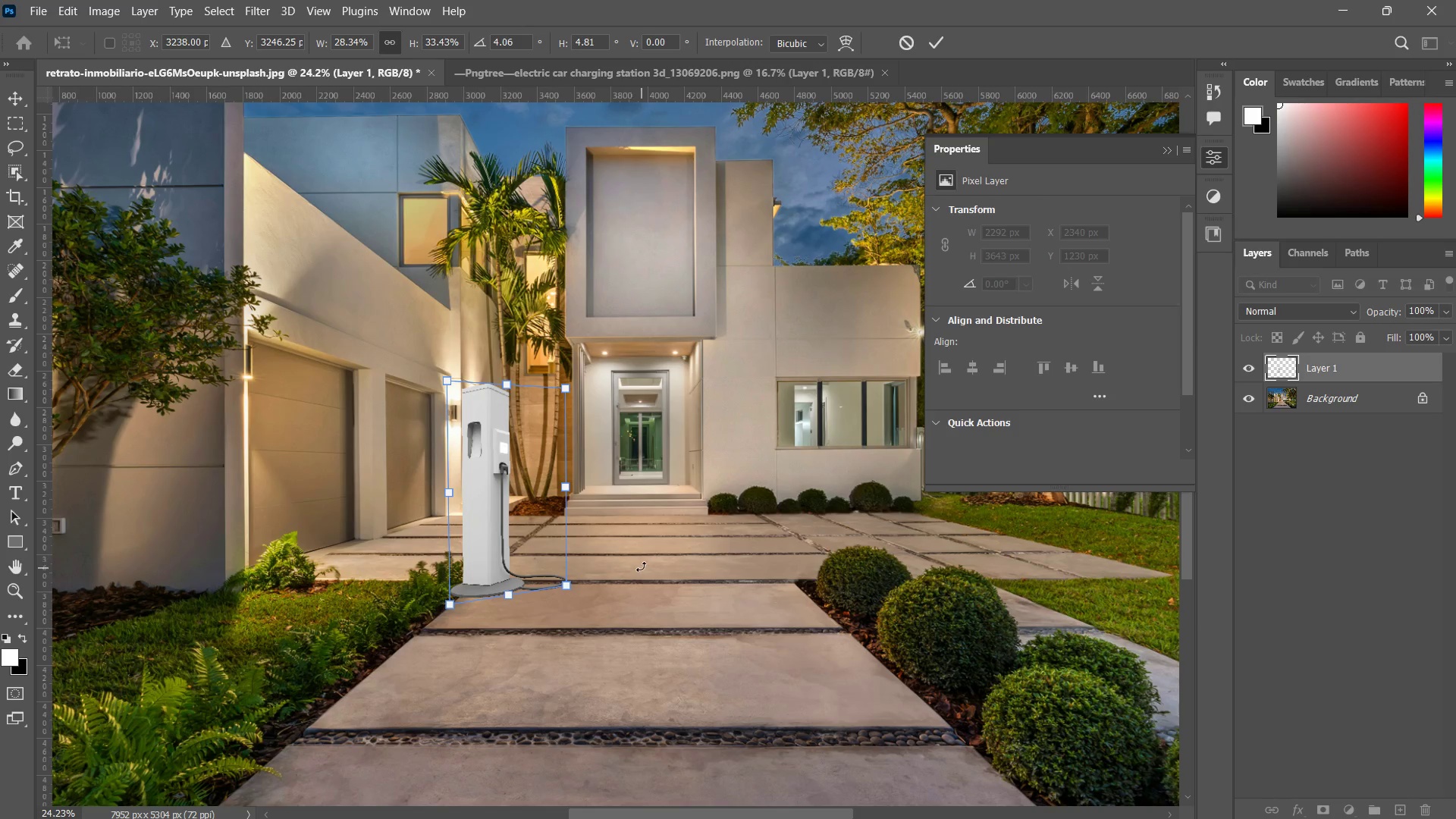 
left_click_drag(start_coordinate=[495, 544], to_coordinate=[494, 554])
 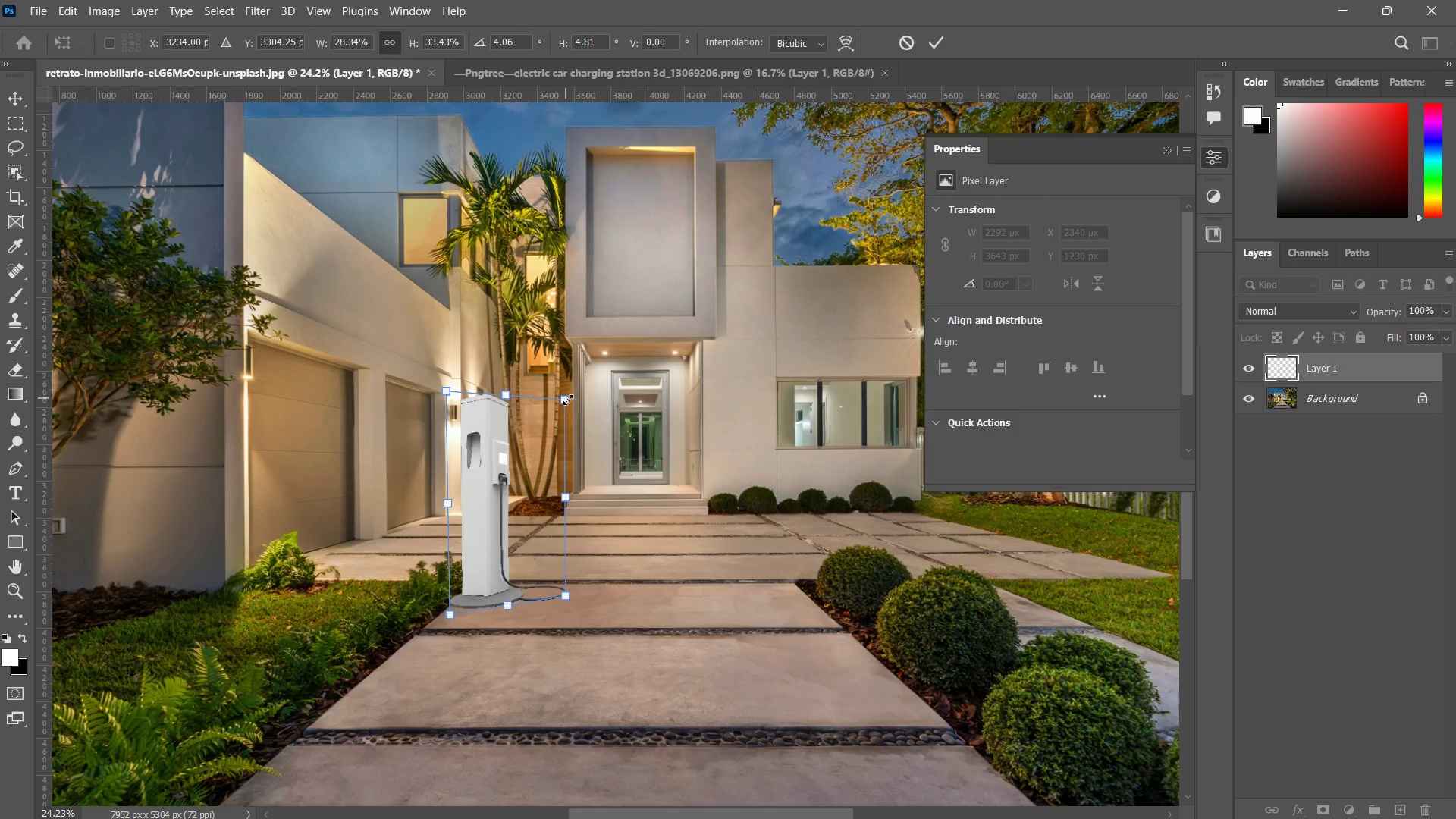 
left_click_drag(start_coordinate=[557, 397], to_coordinate=[566, 373])
 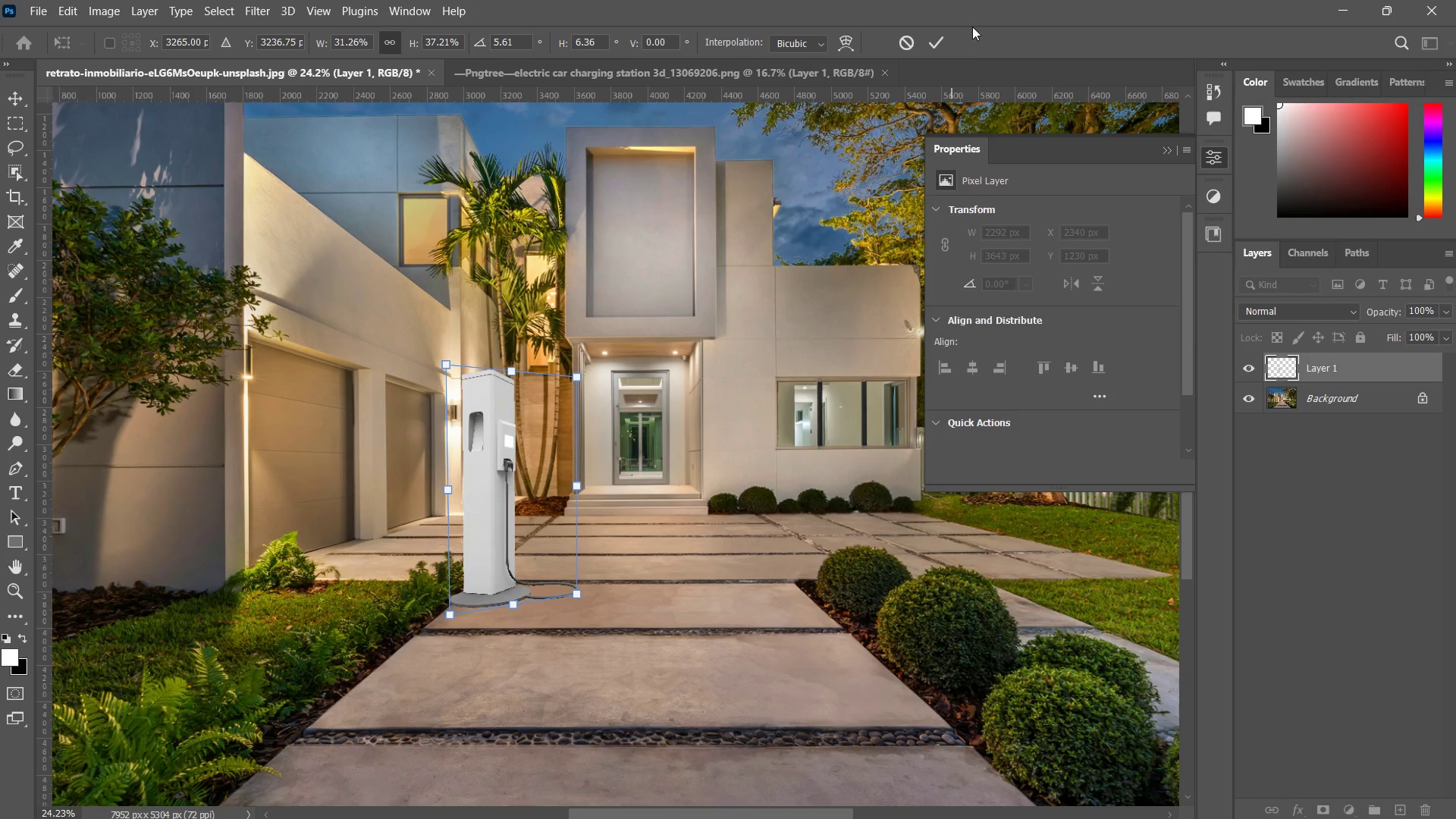 
left_click([939, 37])
 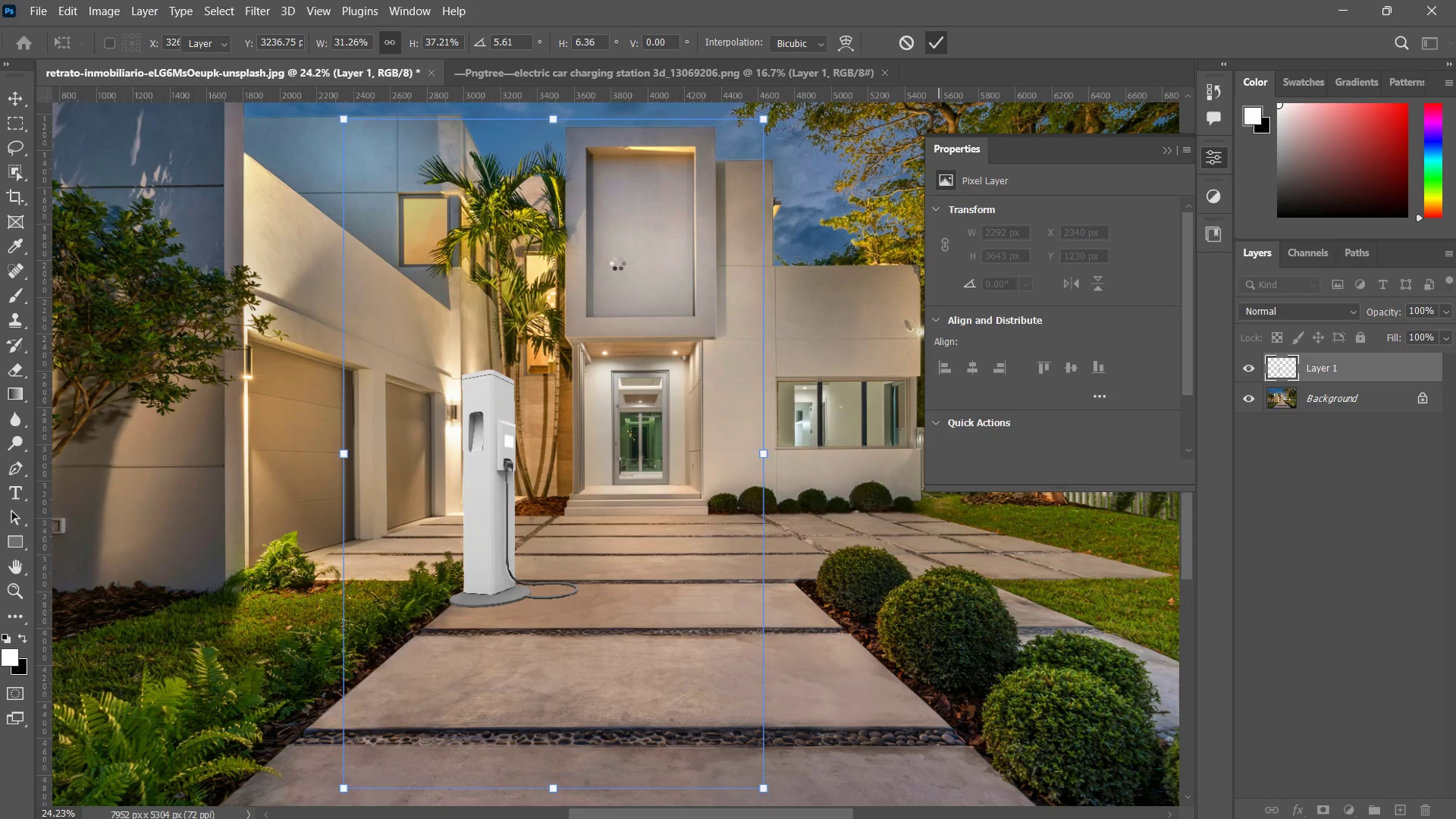 
type(ZZZ)
 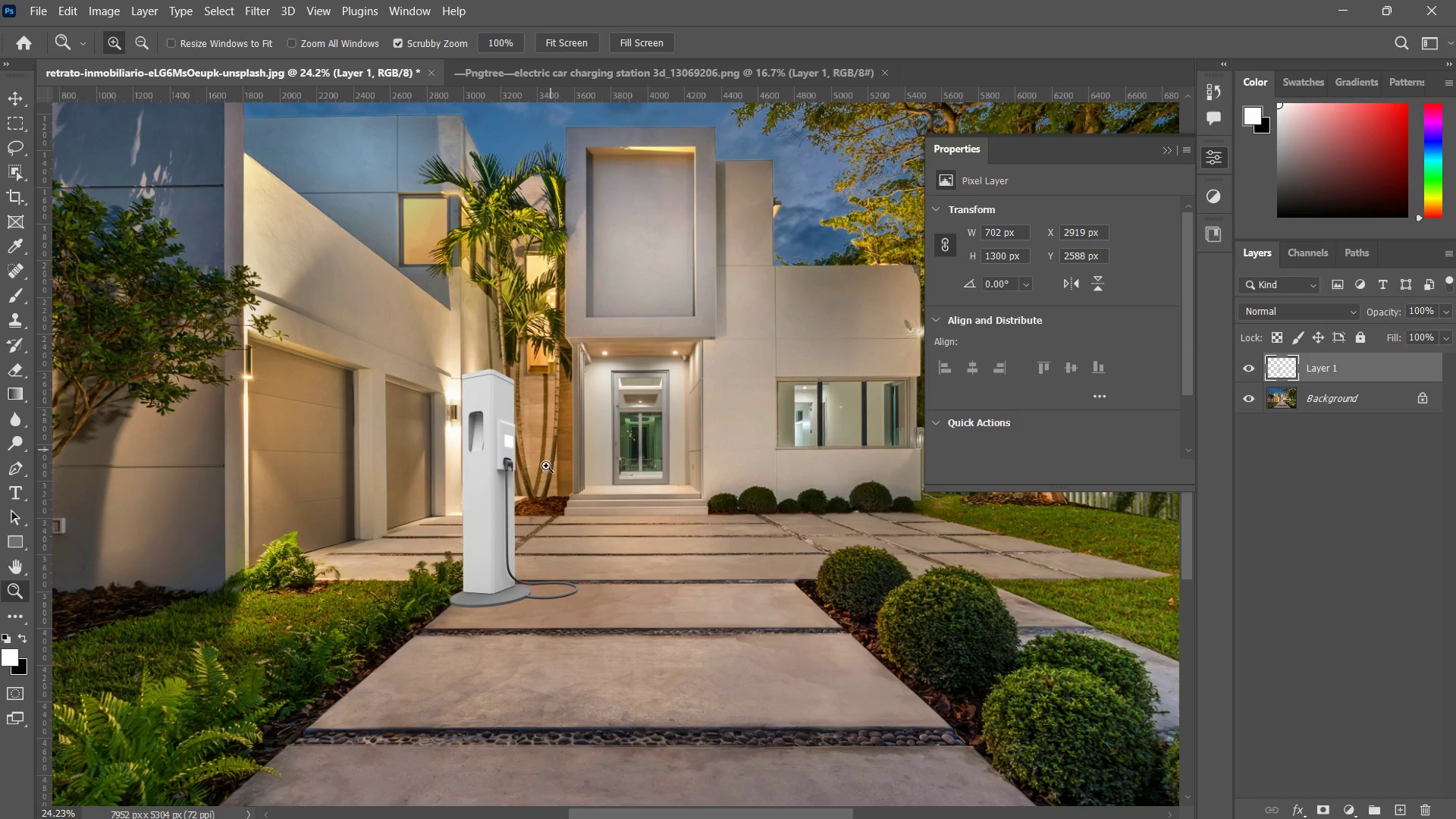 
left_click_drag(start_coordinate=[537, 475], to_coordinate=[500, 460])
 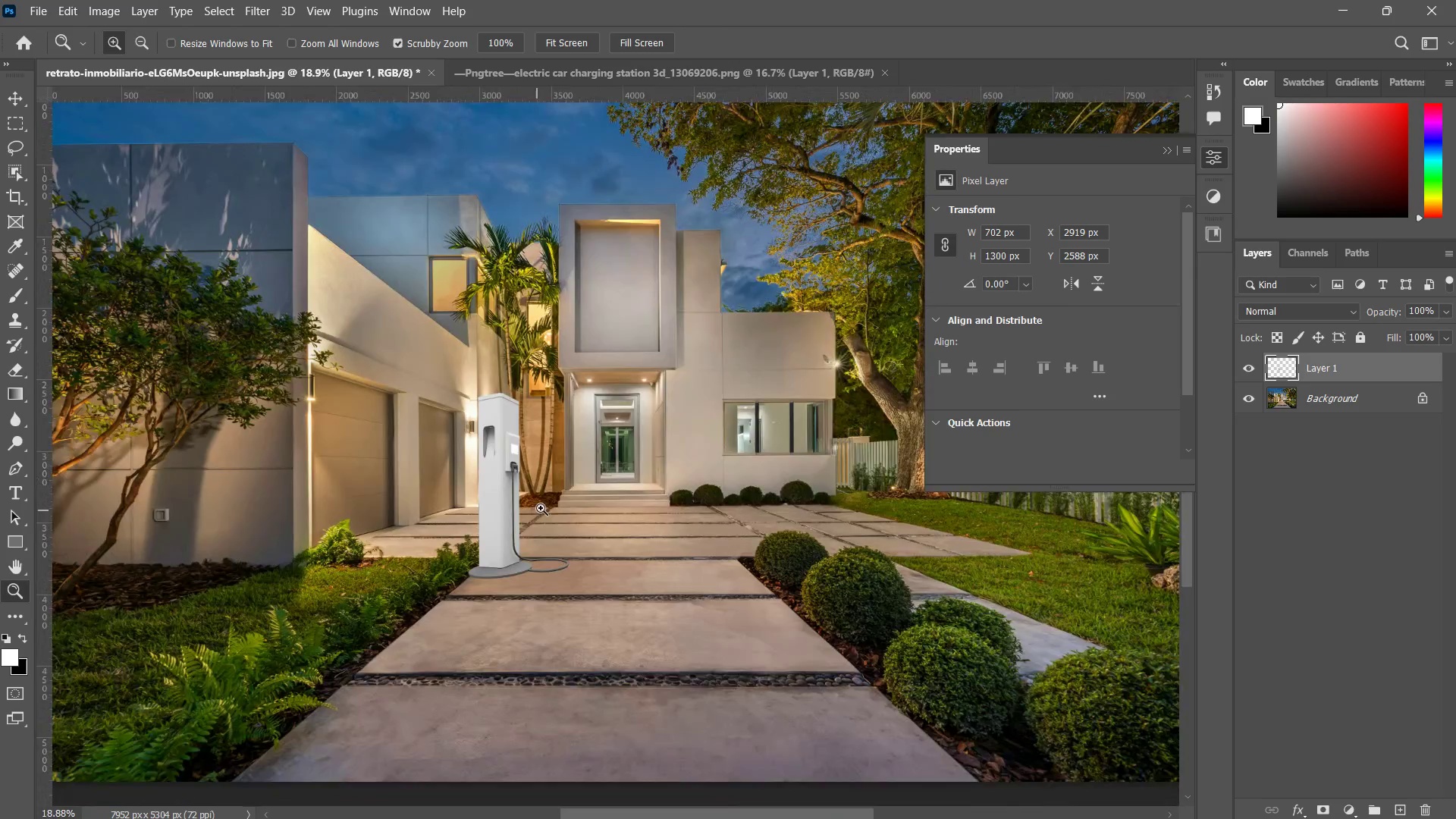 
left_click_drag(start_coordinate=[516, 512], to_coordinate=[575, 474])
 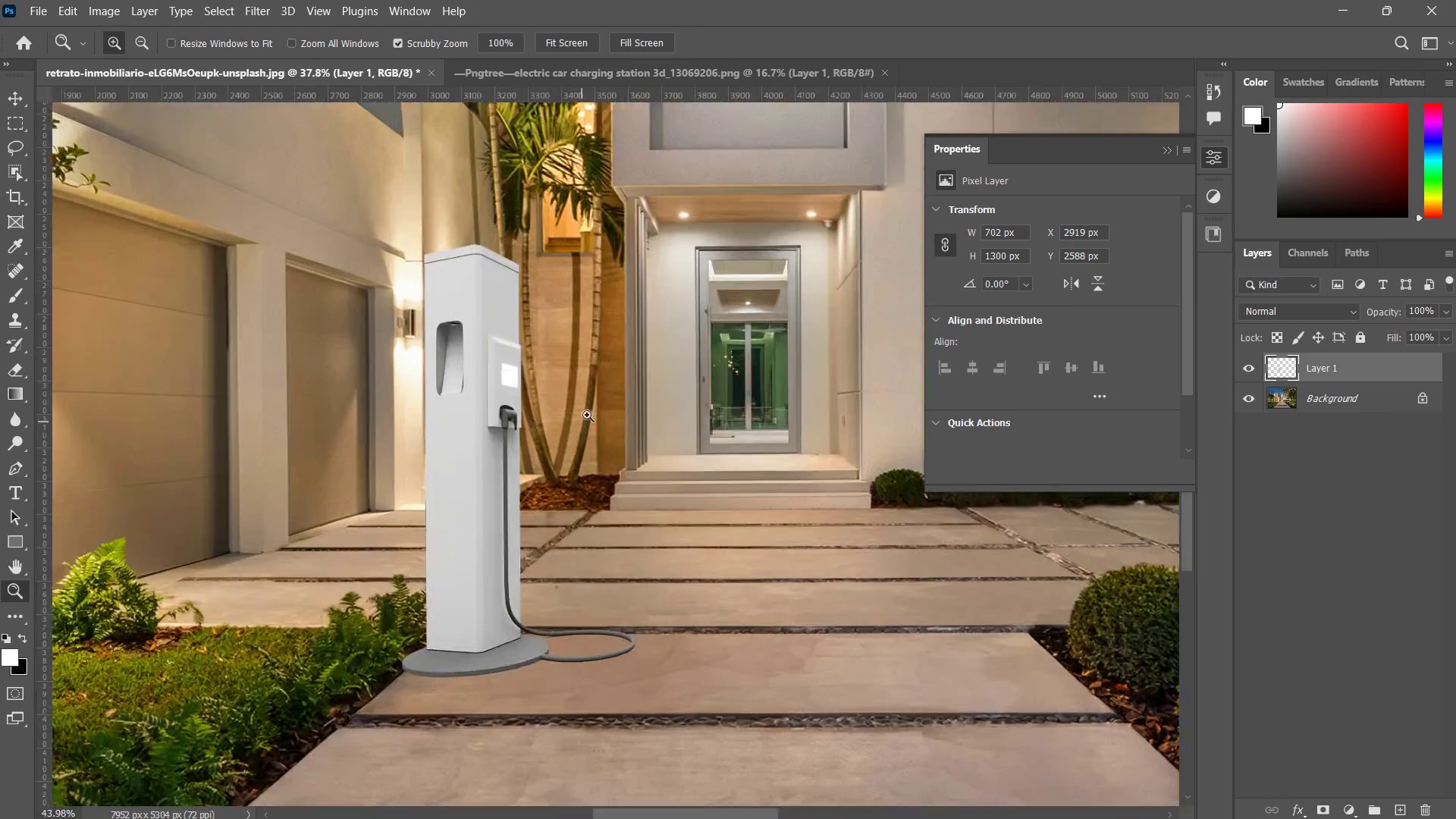 
left_click_drag(start_coordinate=[535, 455], to_coordinate=[596, 394])
 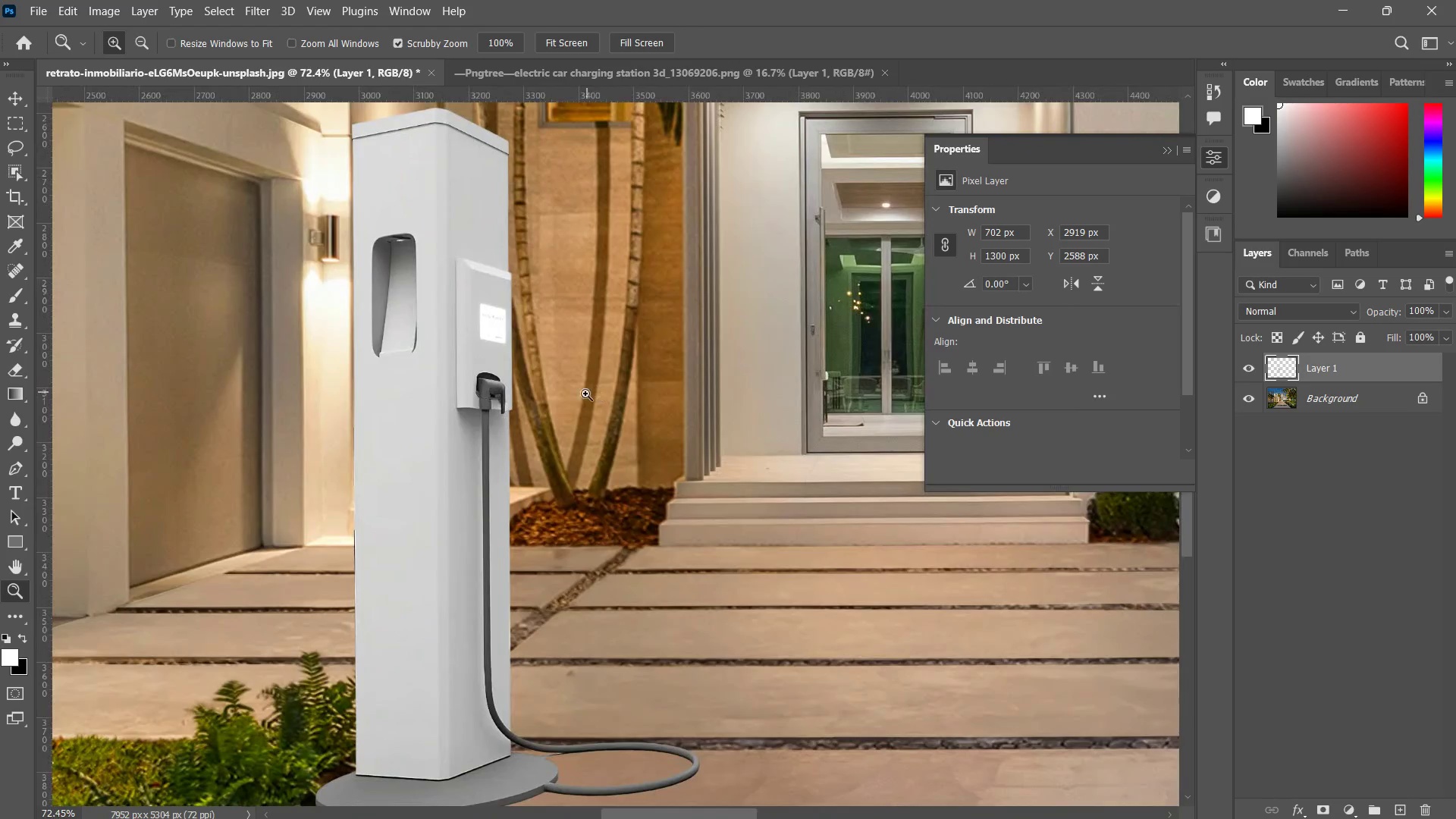 
left_click_drag(start_coordinate=[583, 395], to_coordinate=[551, 436])
 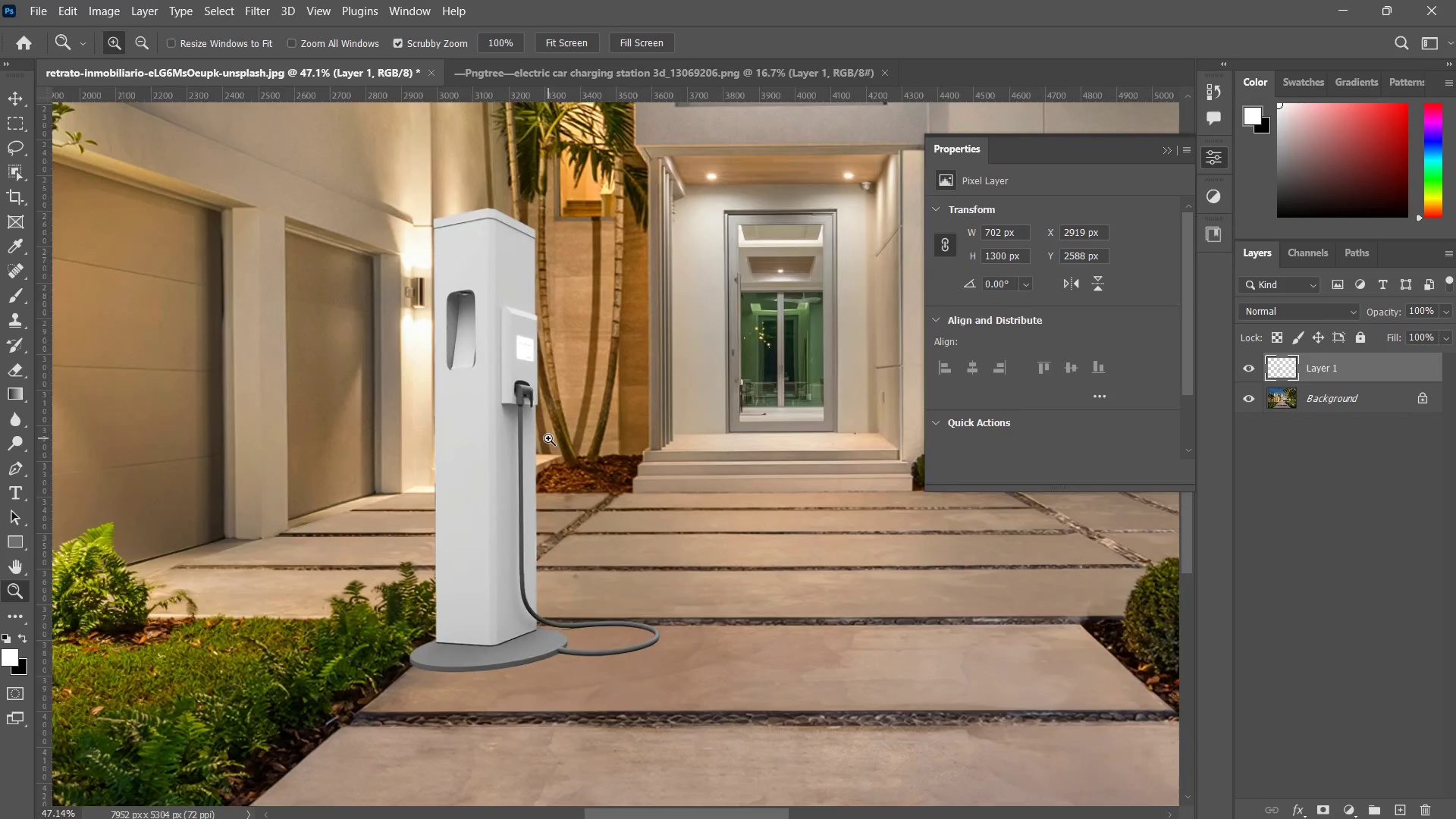 
left_click_drag(start_coordinate=[547, 443], to_coordinate=[518, 520])
 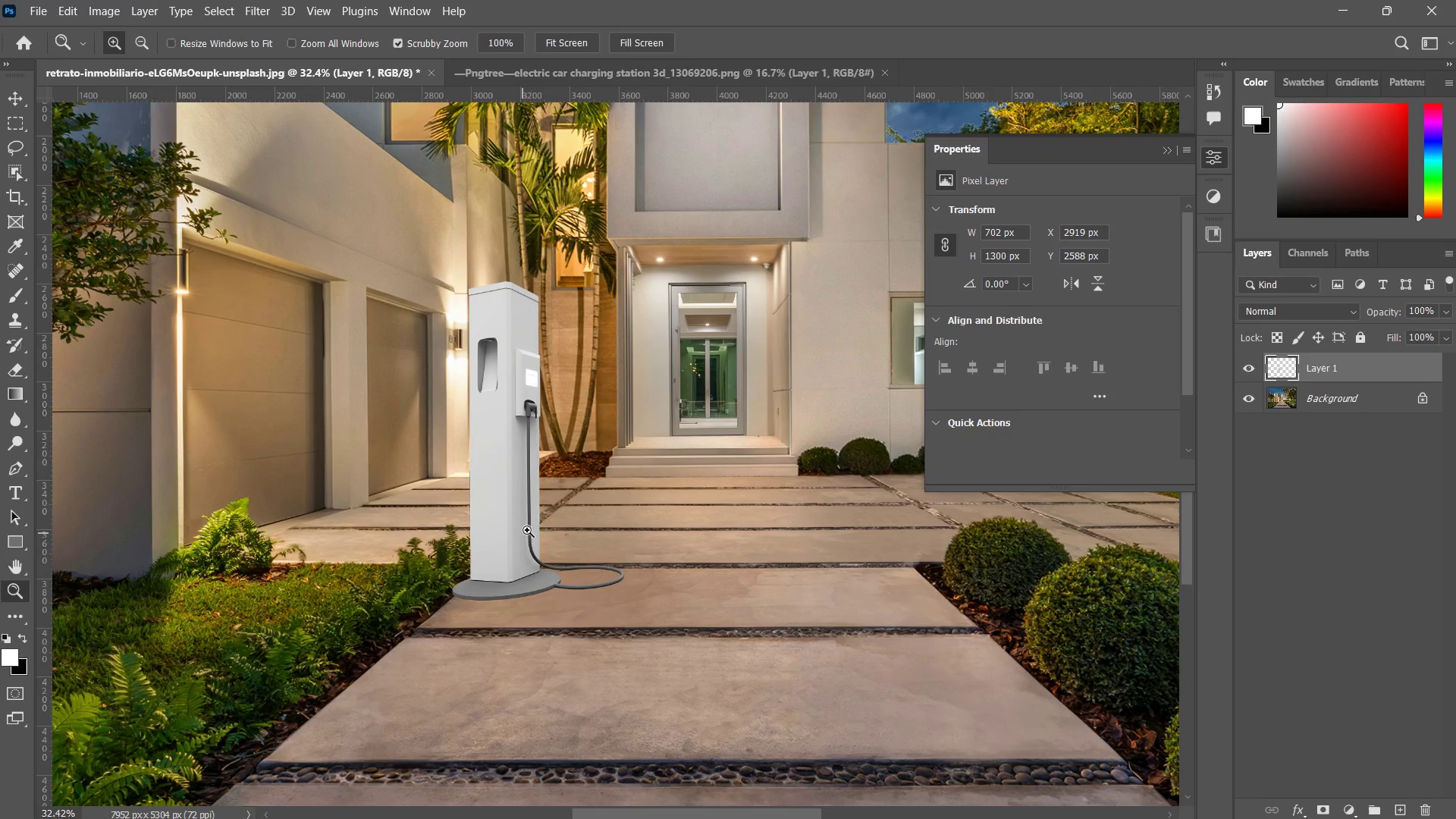 
left_click_drag(start_coordinate=[538, 522], to_coordinate=[538, 535])
 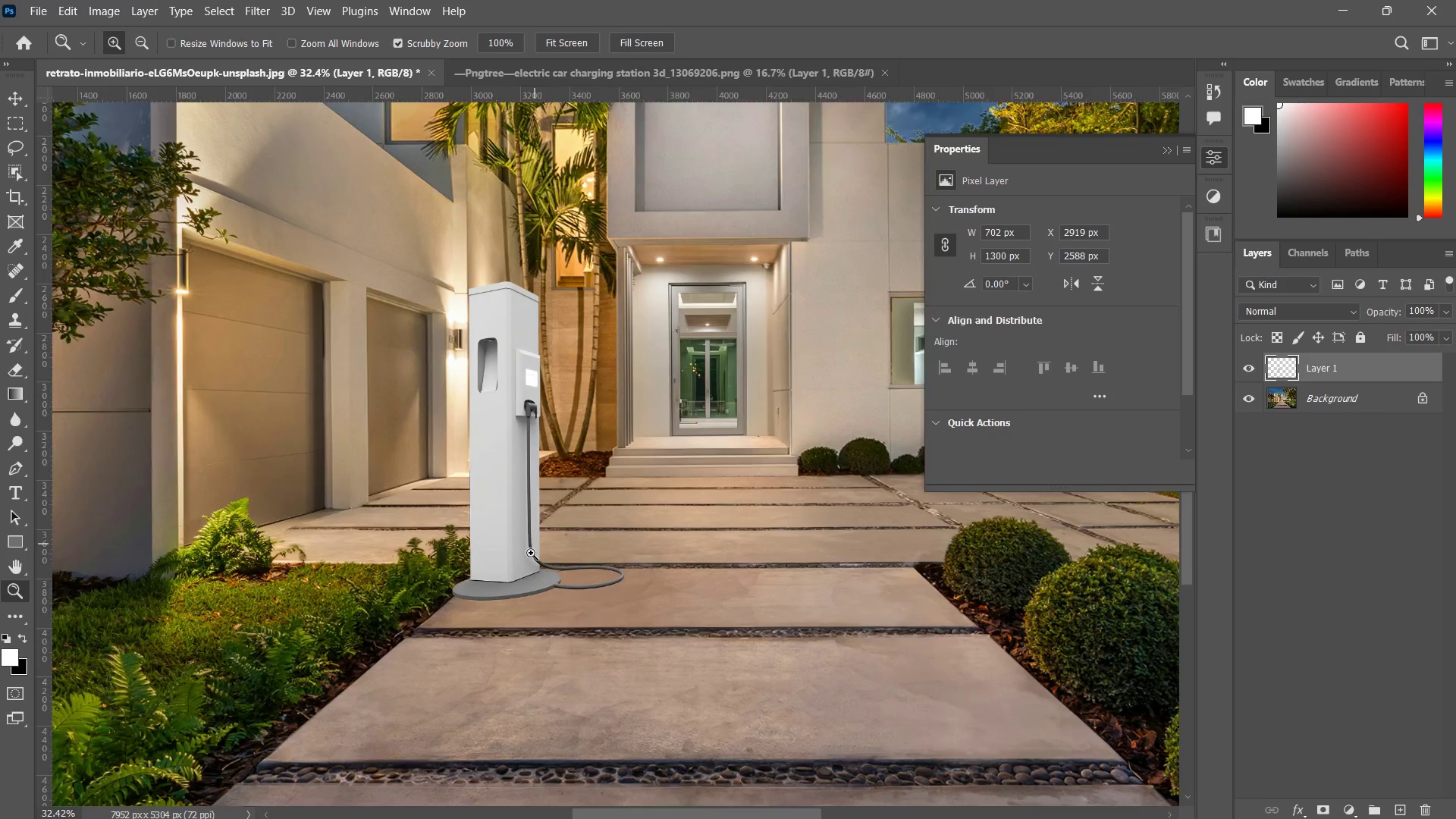 
left_click_drag(start_coordinate=[535, 541], to_coordinate=[515, 588])
 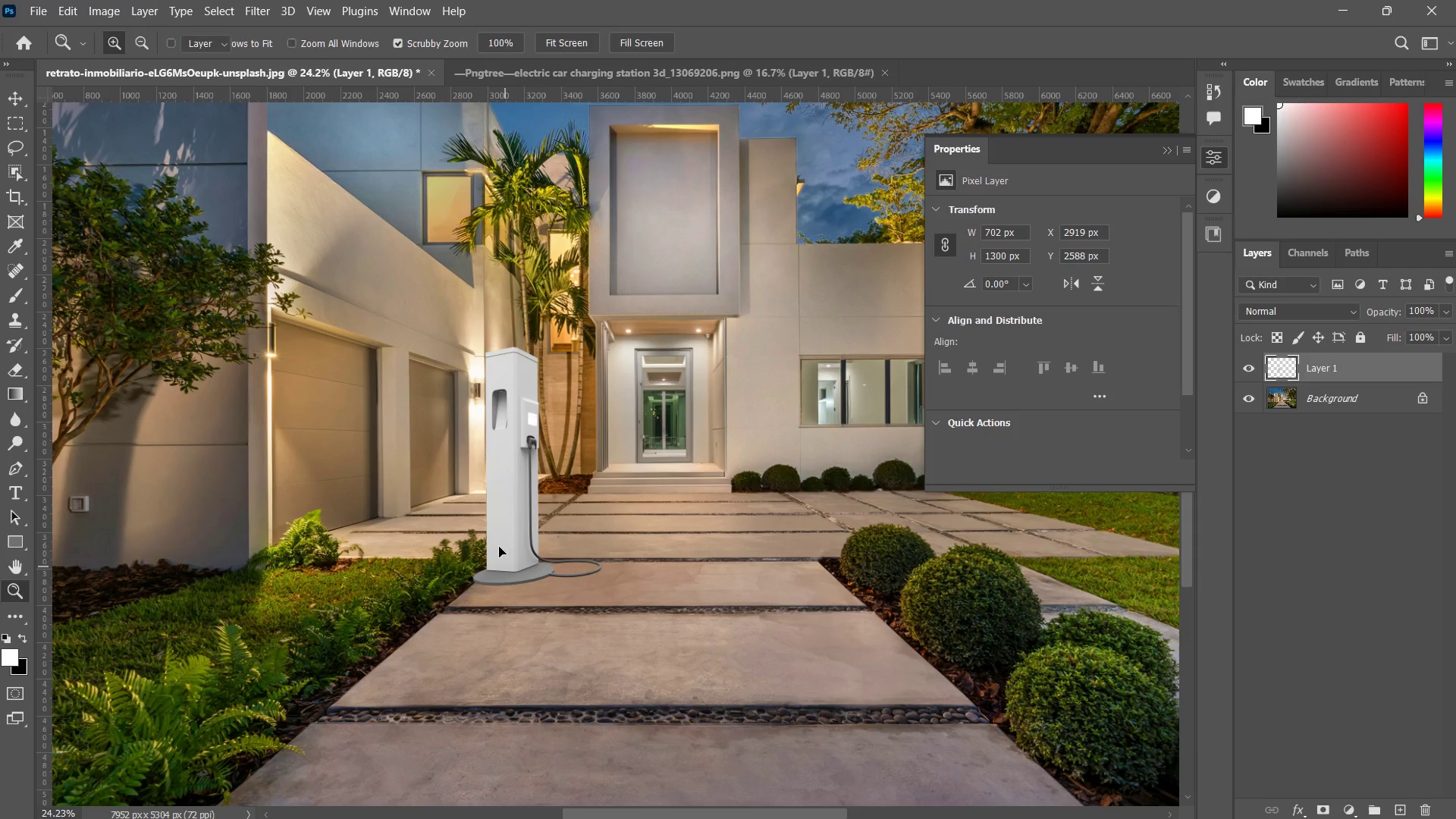 
key(V)
 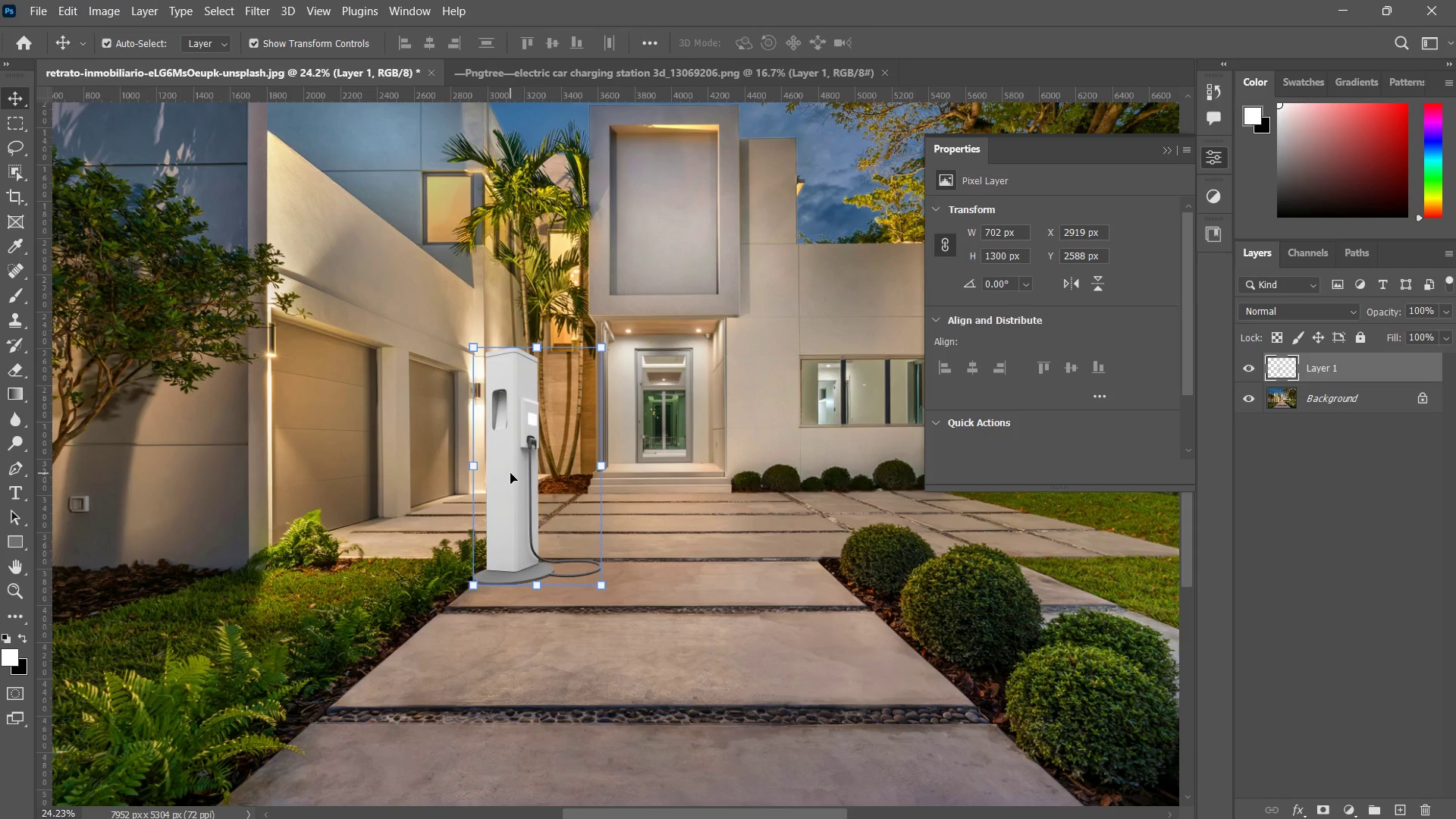 
key(Control+T)
 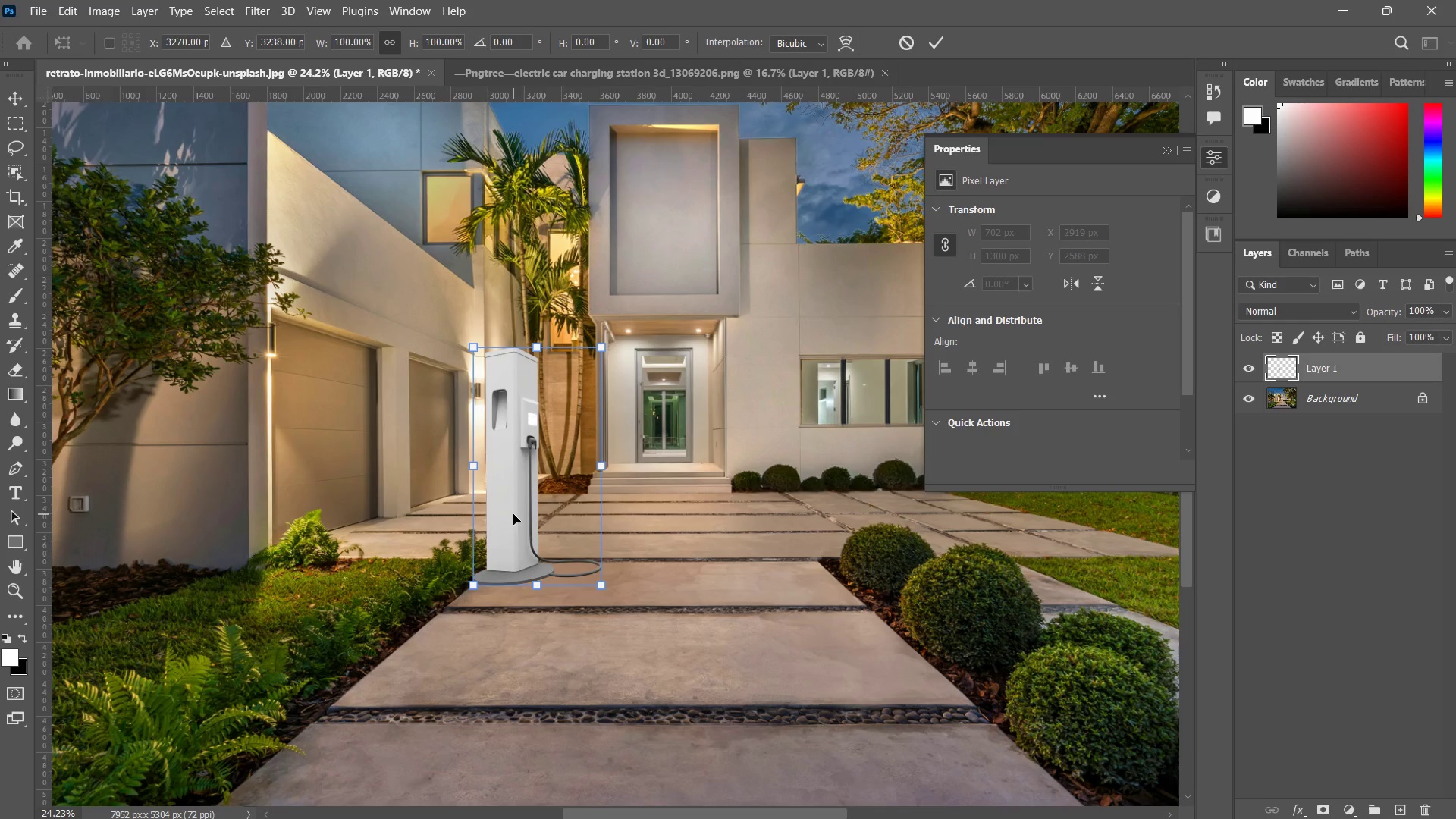 
left_click_drag(start_coordinate=[513, 513], to_coordinate=[802, 481])
 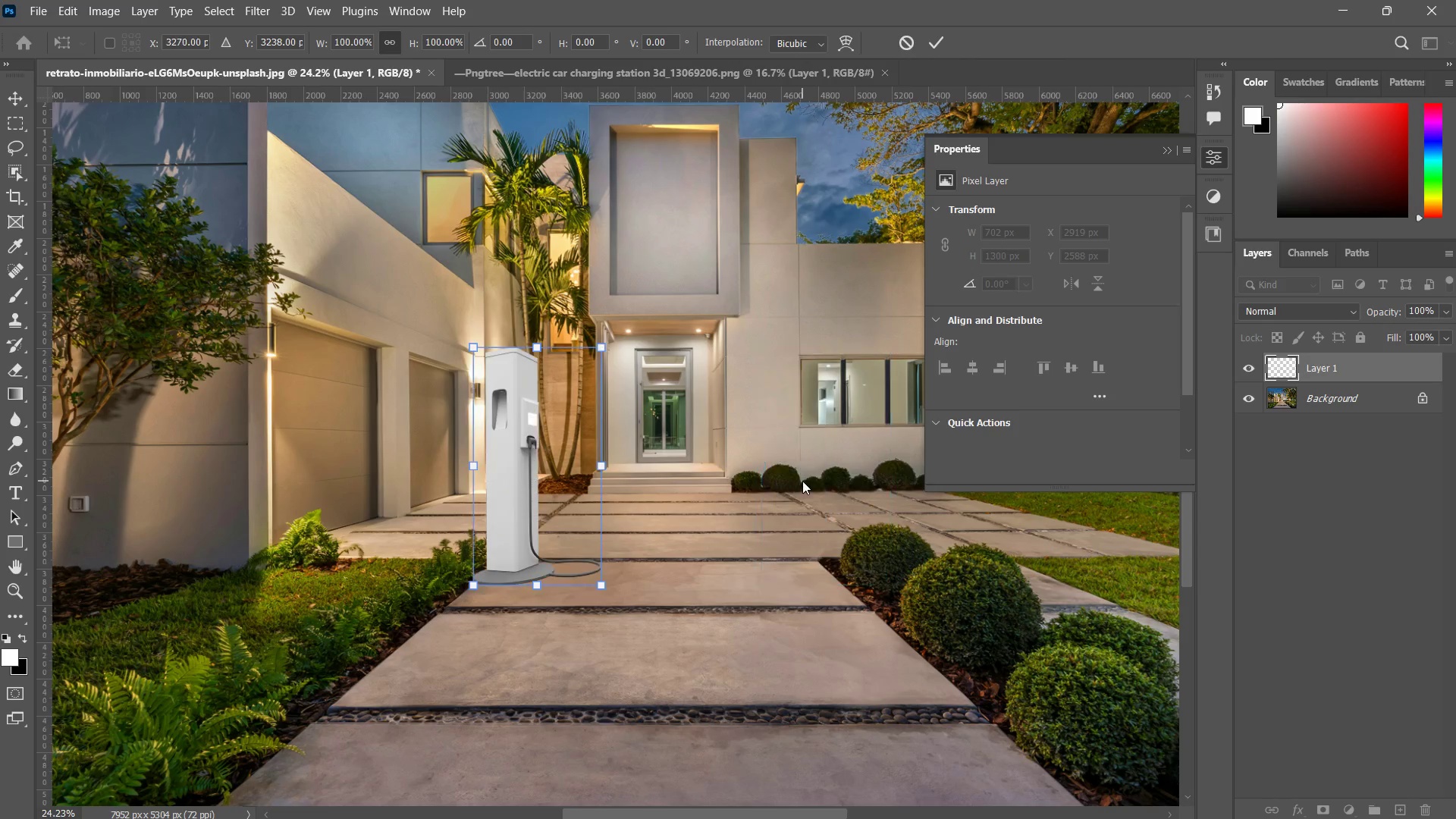 
hold_key(key=ShiftLeft, duration=0.58)
 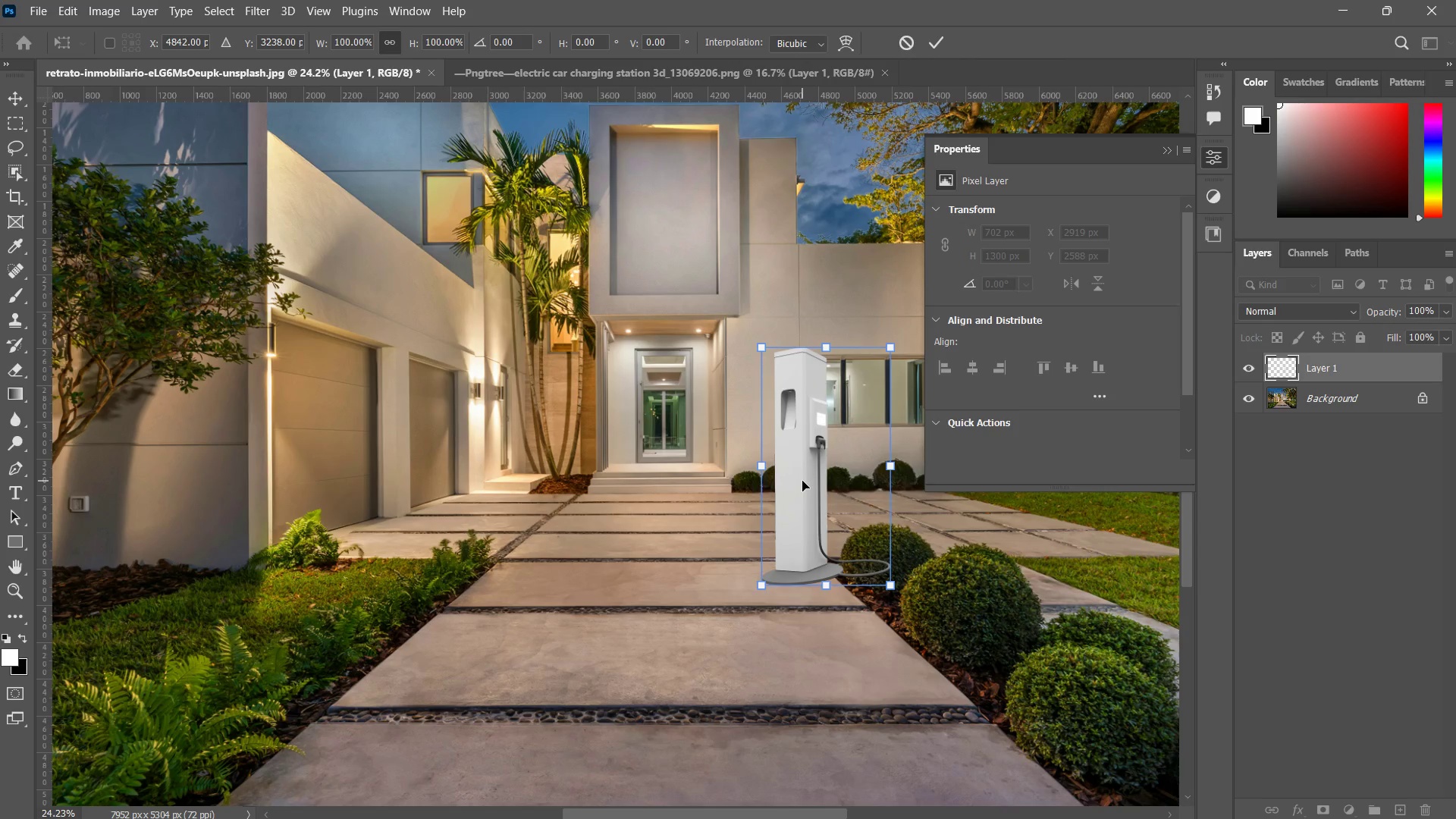 
key(Control+ControlLeft)
 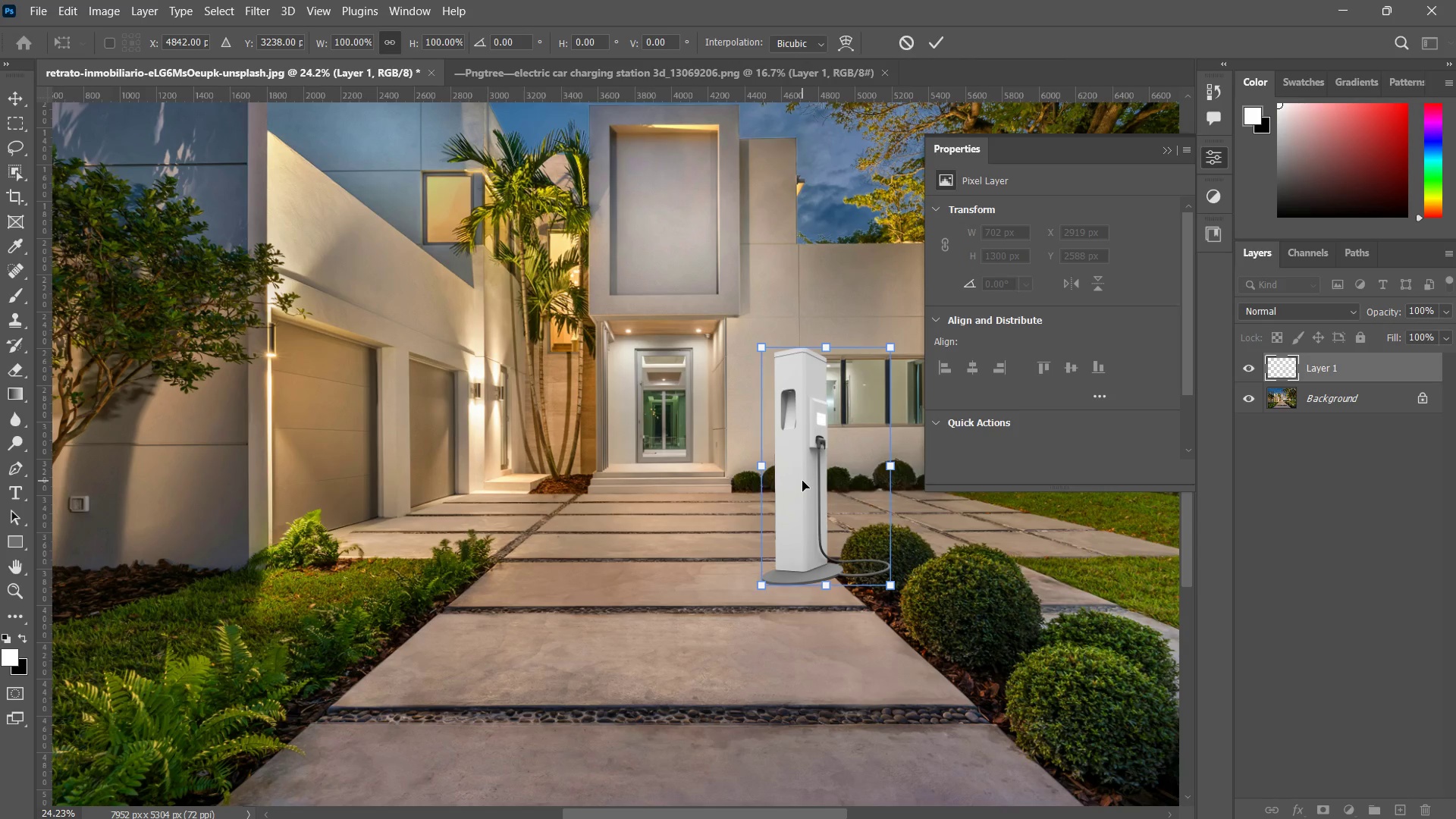 
key(Control+Z)
 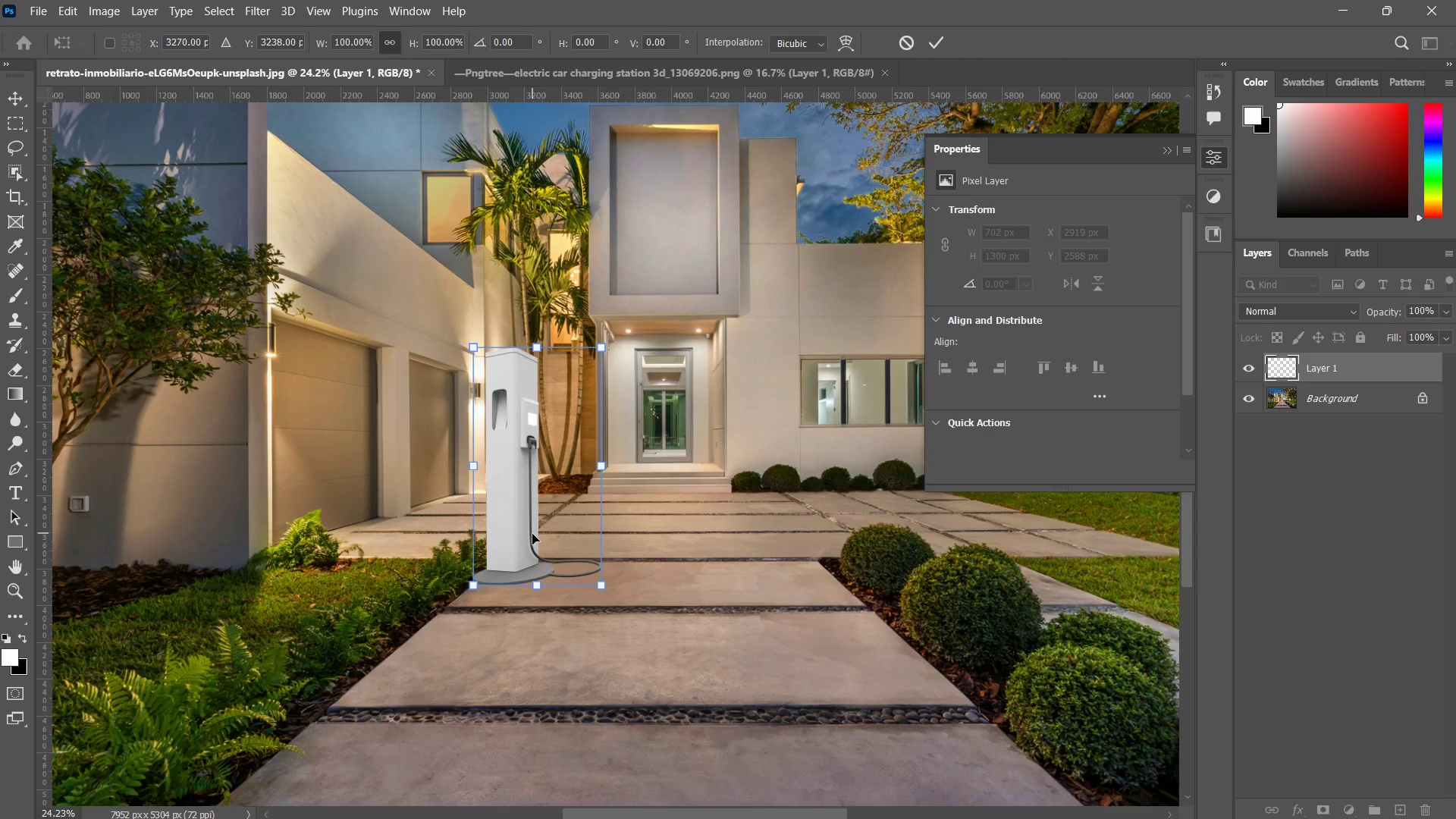 
wait(5.84)
 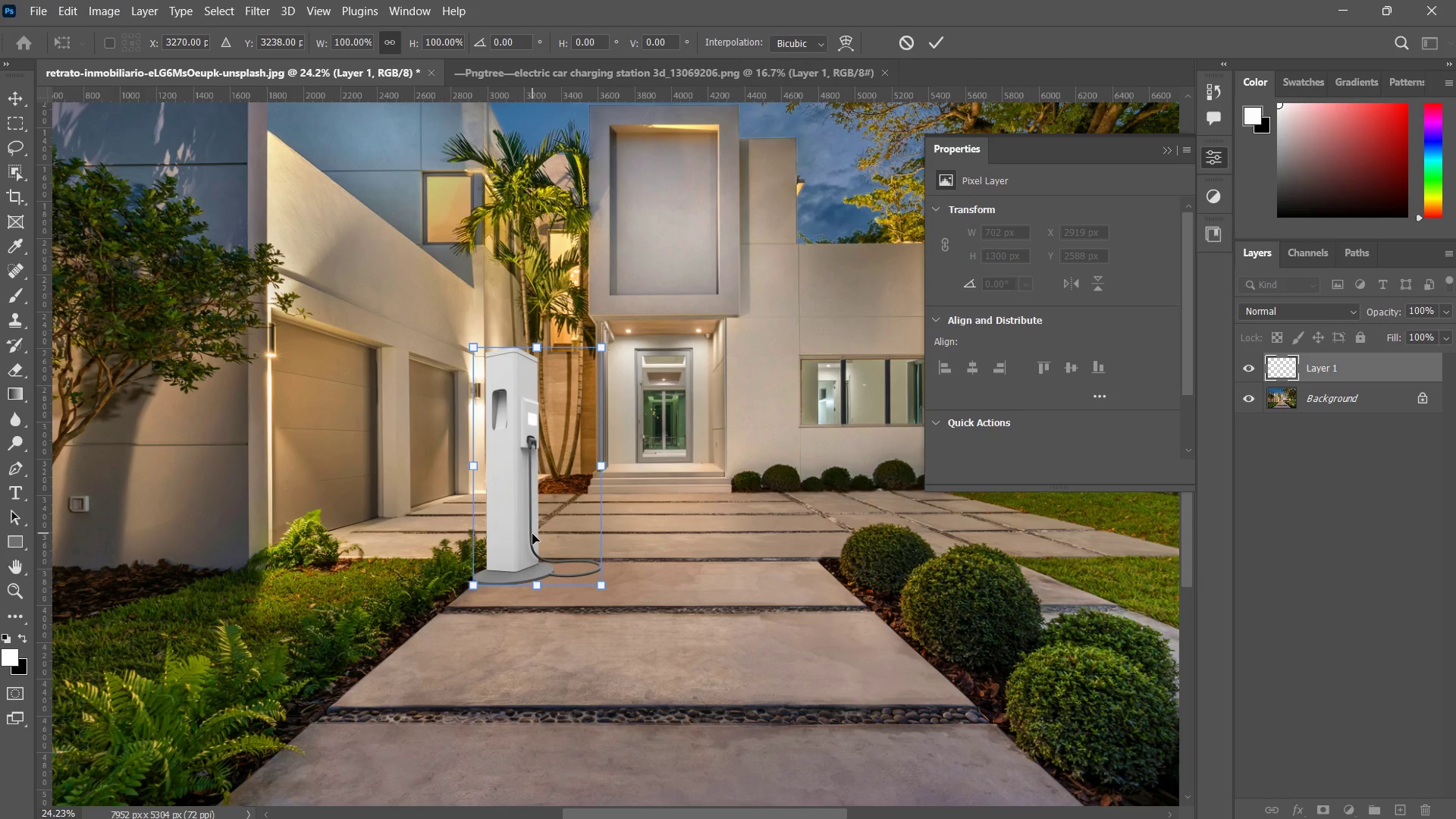 
left_click_drag(start_coordinate=[598, 347], to_coordinate=[581, 354])
 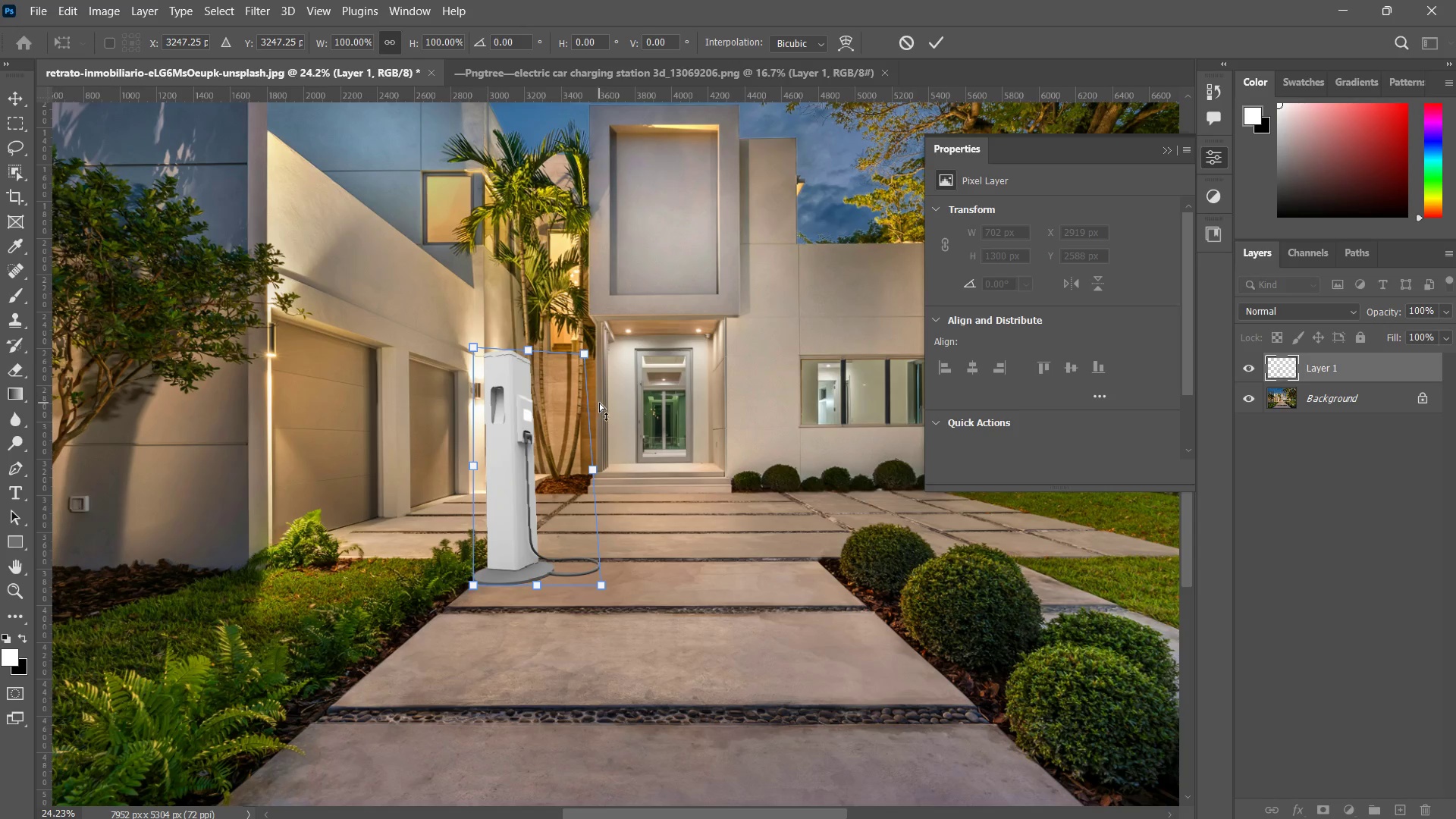 
key(Control+Z)
 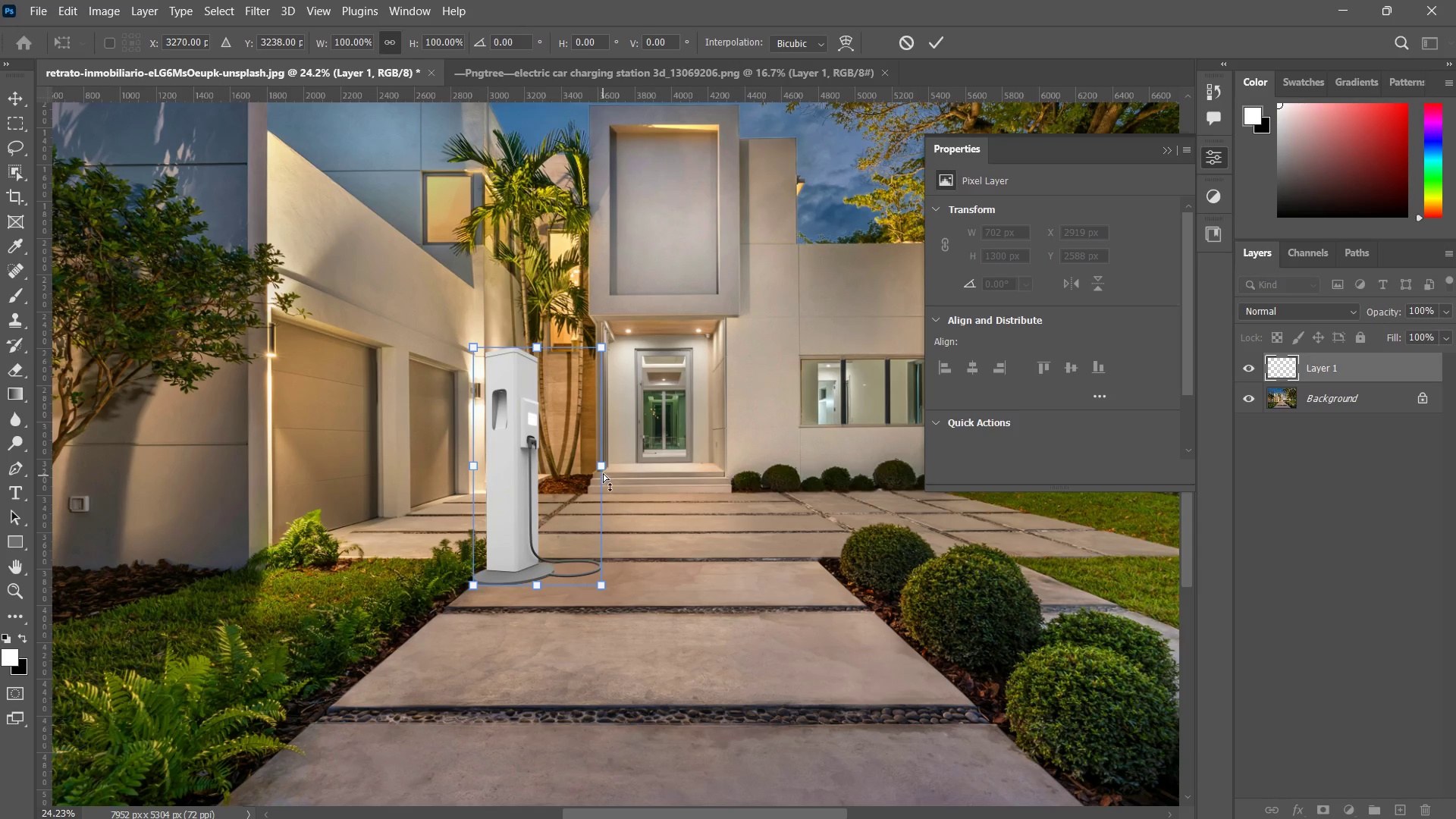 
left_click_drag(start_coordinate=[600, 467], to_coordinate=[573, 464])
 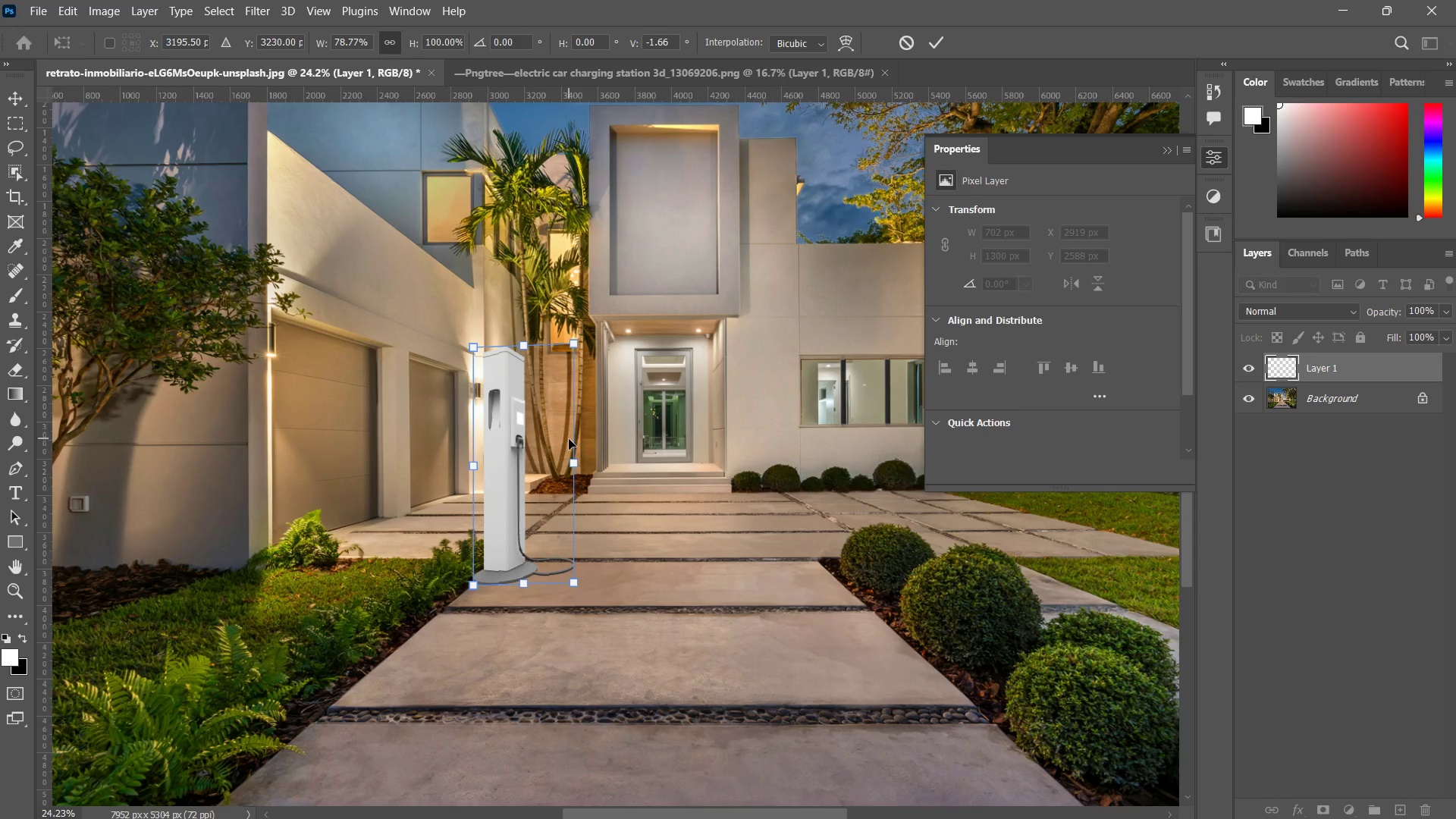 
left_click_drag(start_coordinate=[572, 463], to_coordinate=[573, 452])
 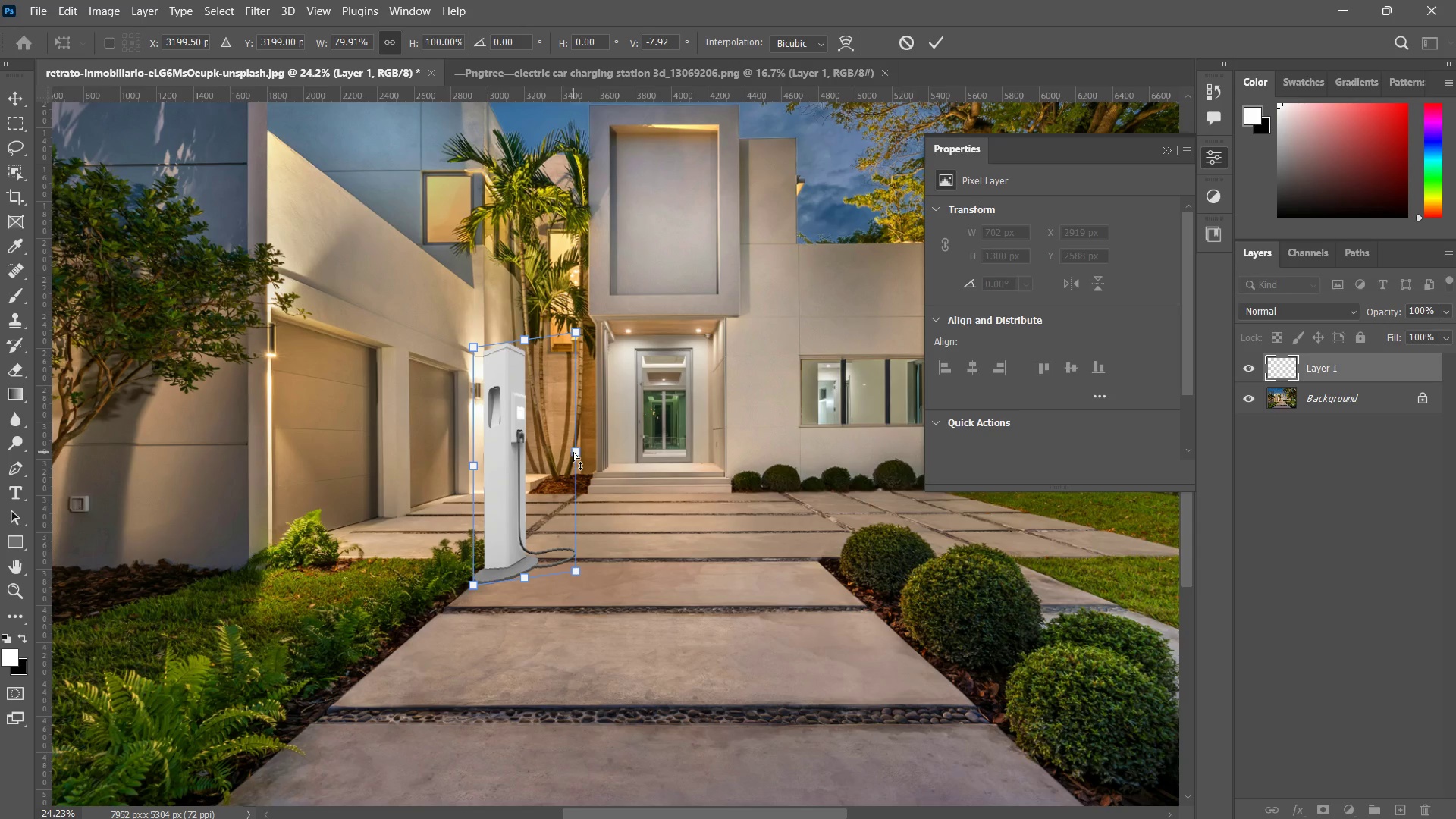 
key(Control+Z)
 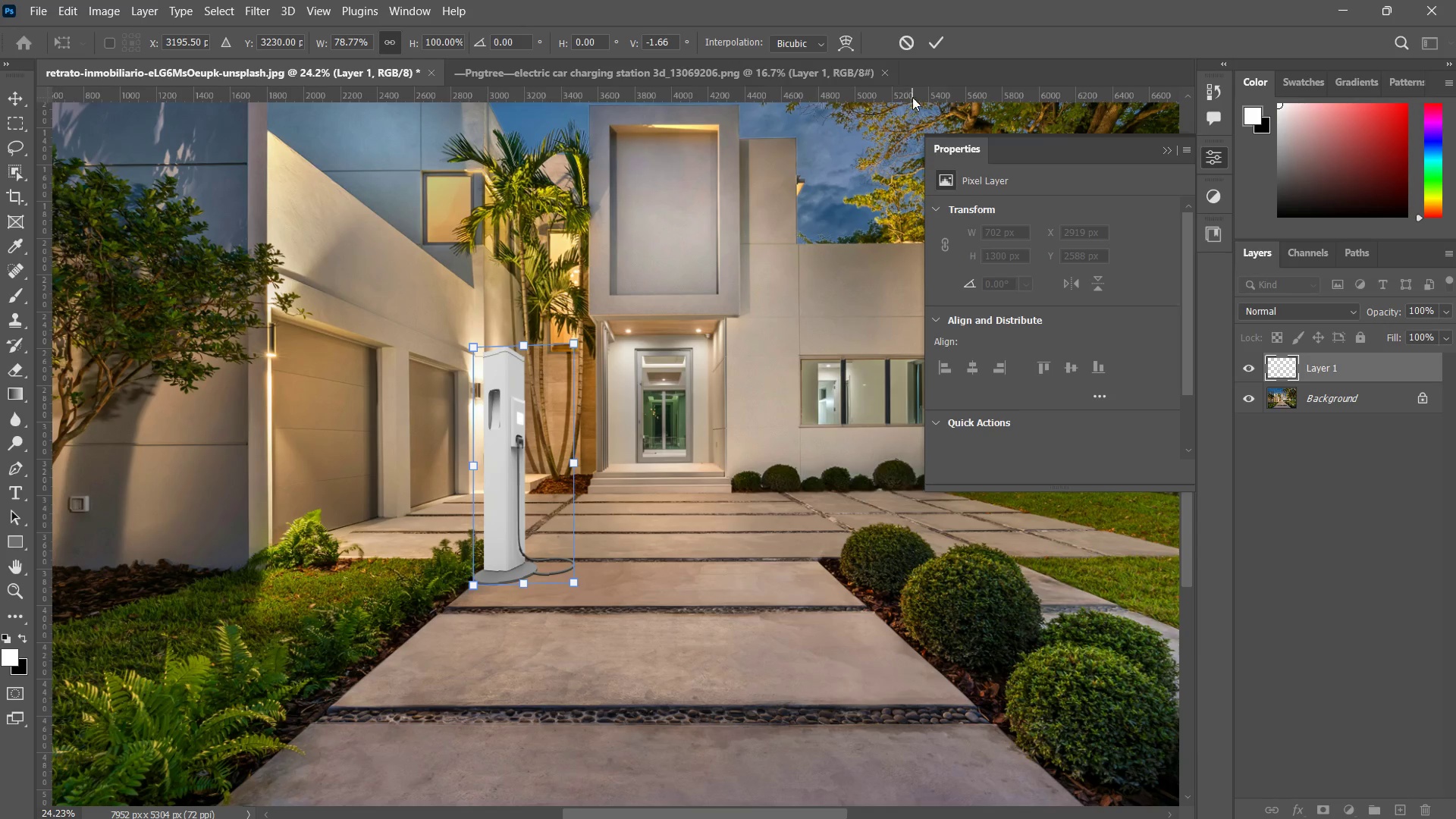 
left_click([933, 47])
 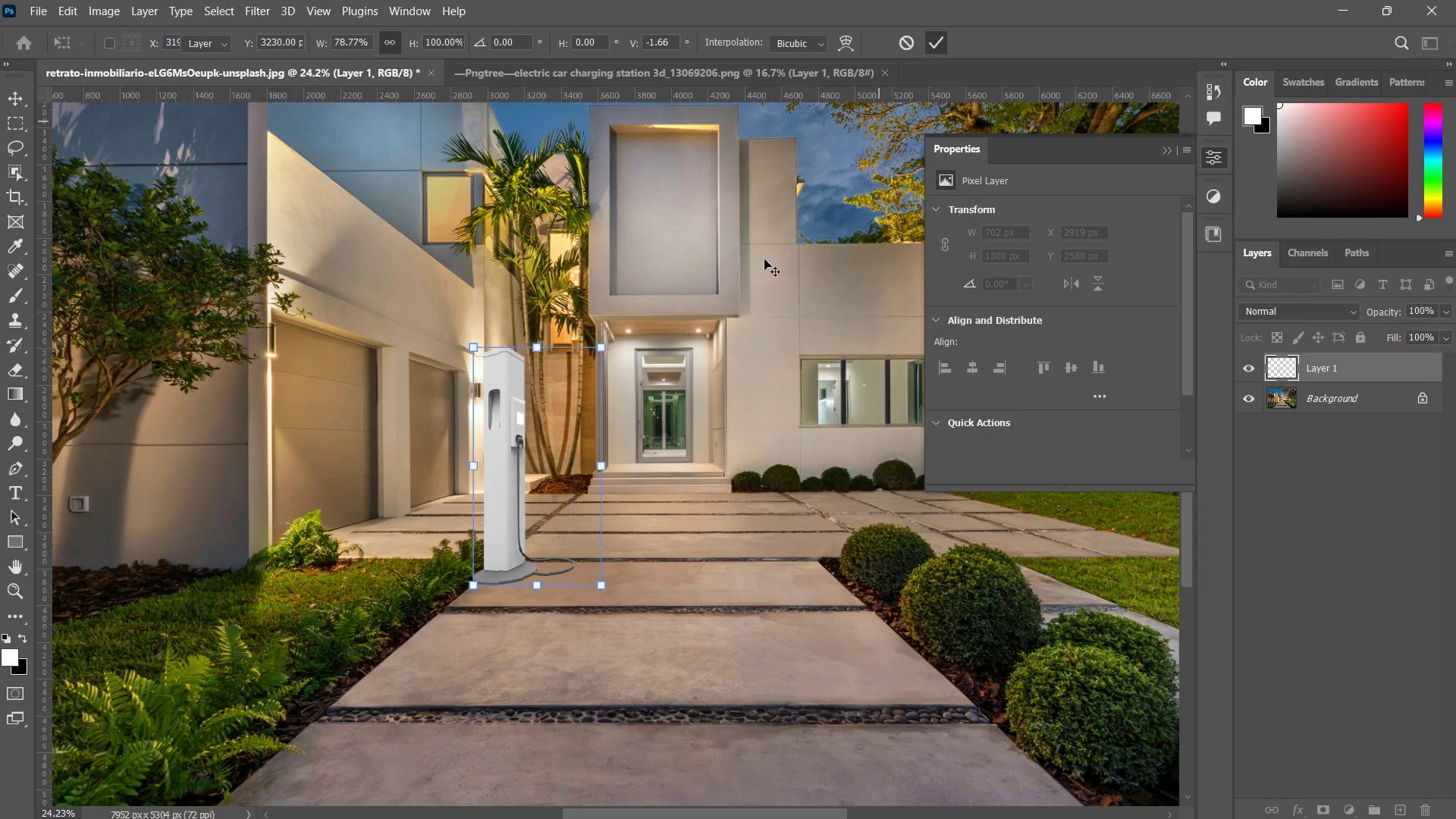 
type(ZZZ)
 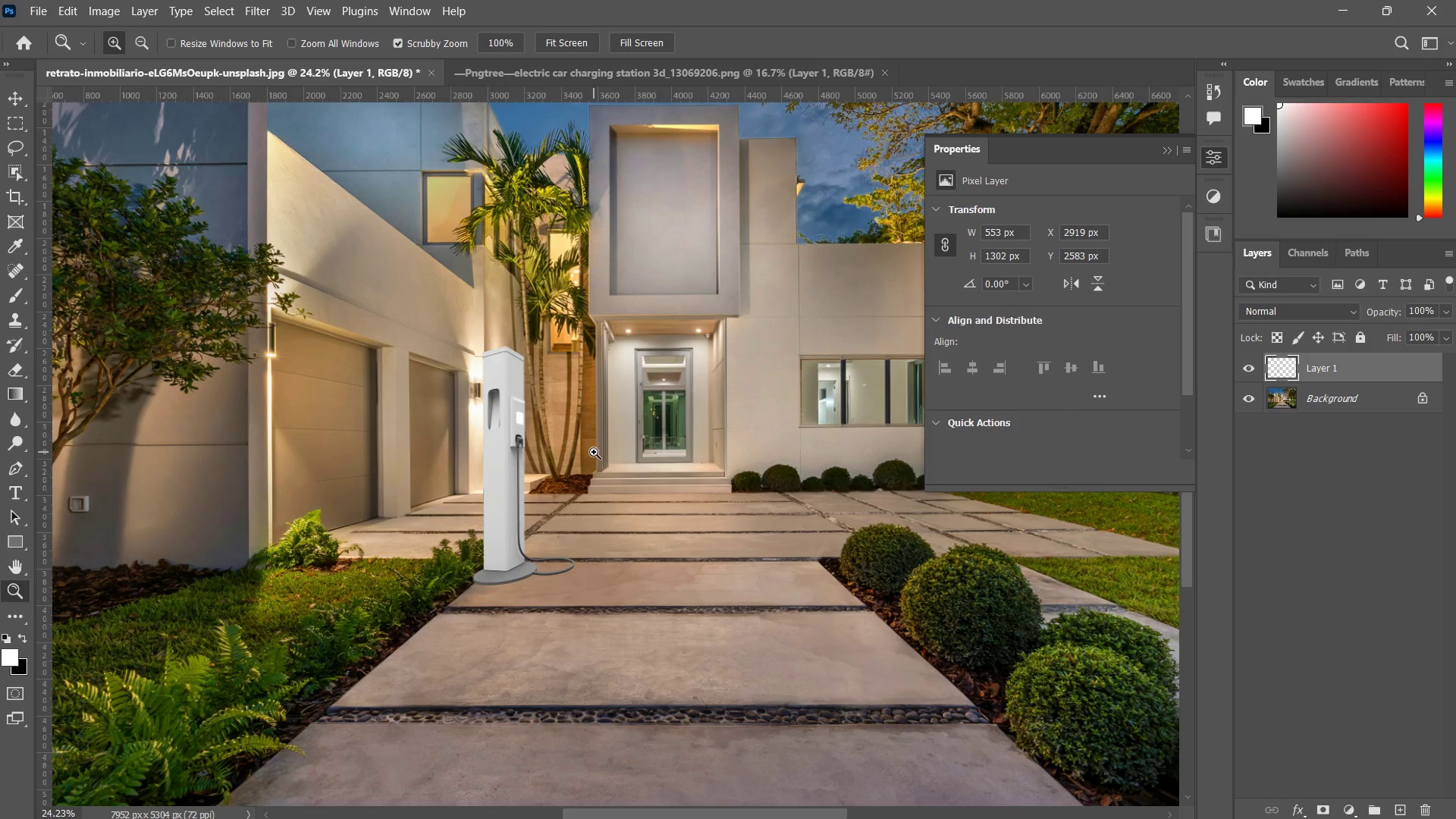 
left_click_drag(start_coordinate=[594, 452], to_coordinate=[617, 494])
 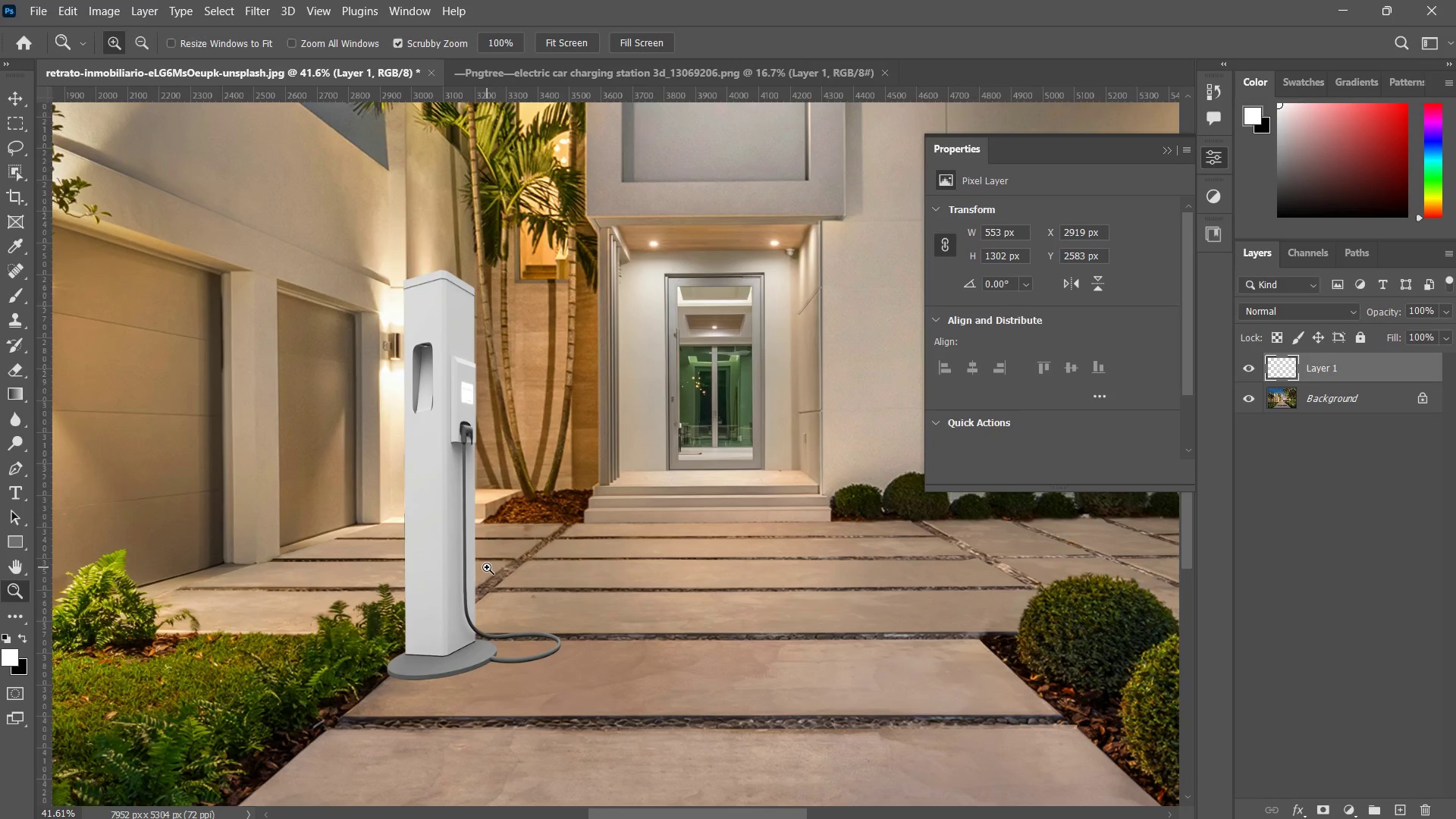 
type(CV)
 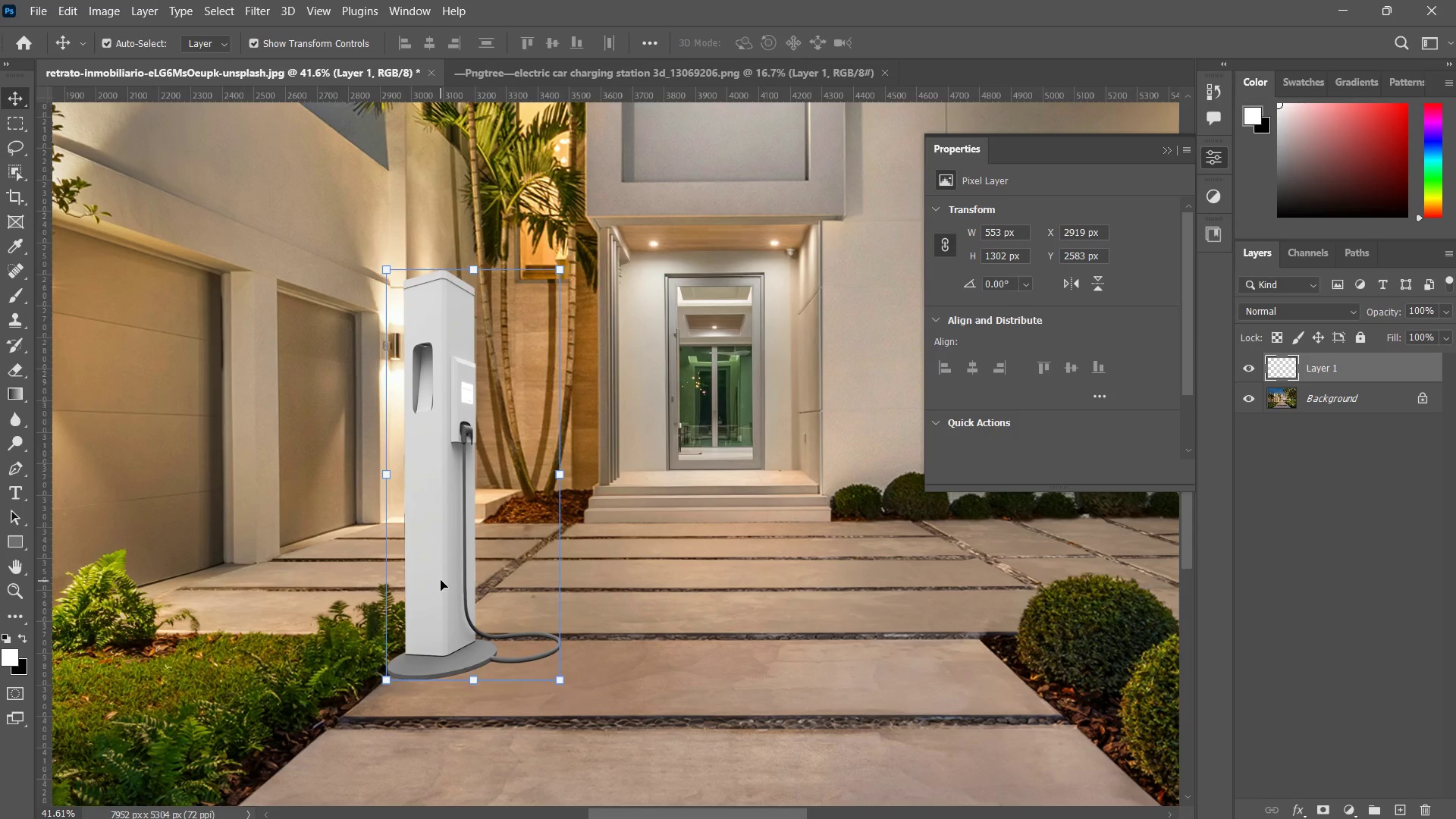 
left_click_drag(start_coordinate=[441, 580], to_coordinate=[472, 594])
 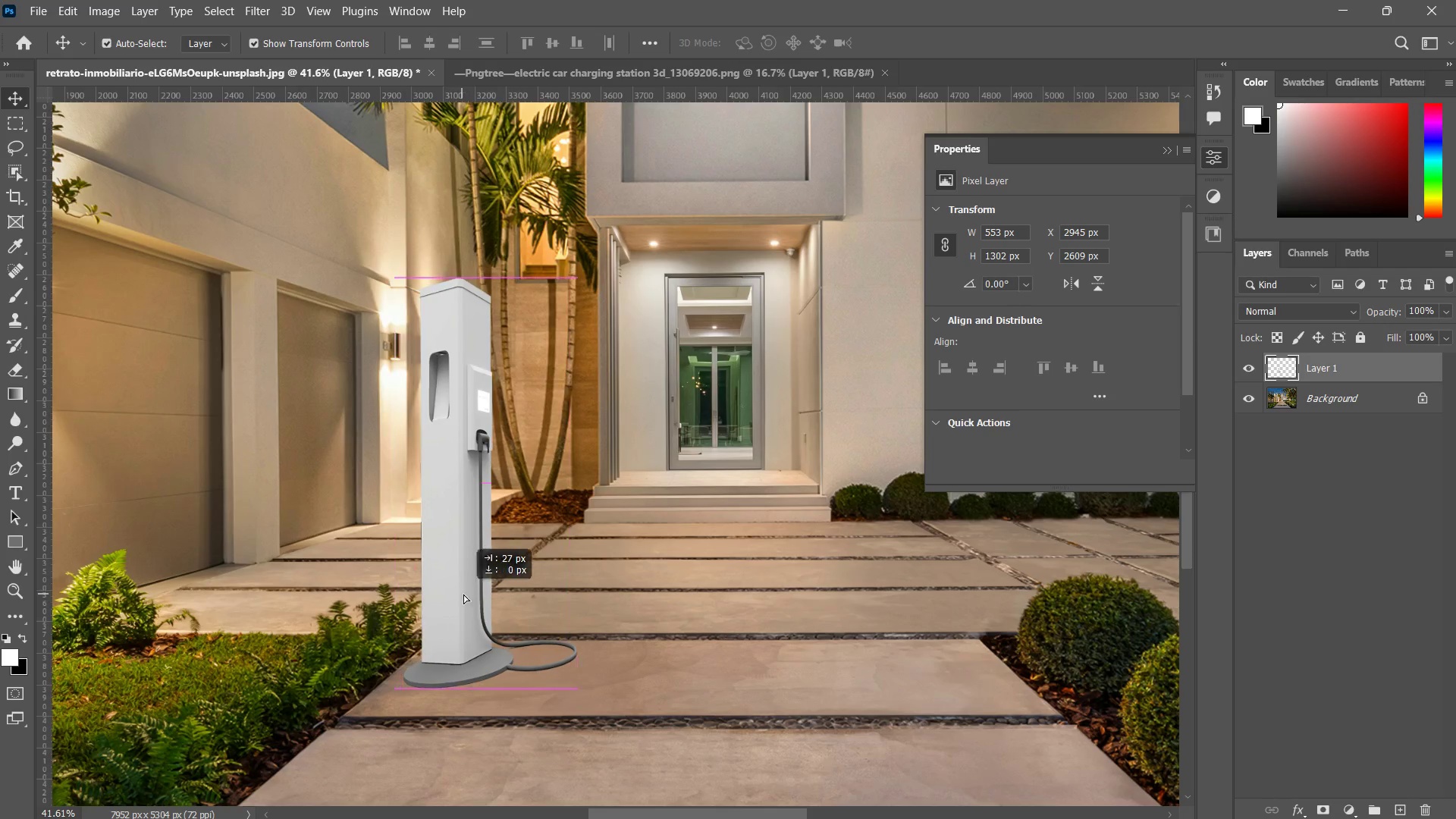 
hold_key(key=ShiftLeft, duration=1.38)
 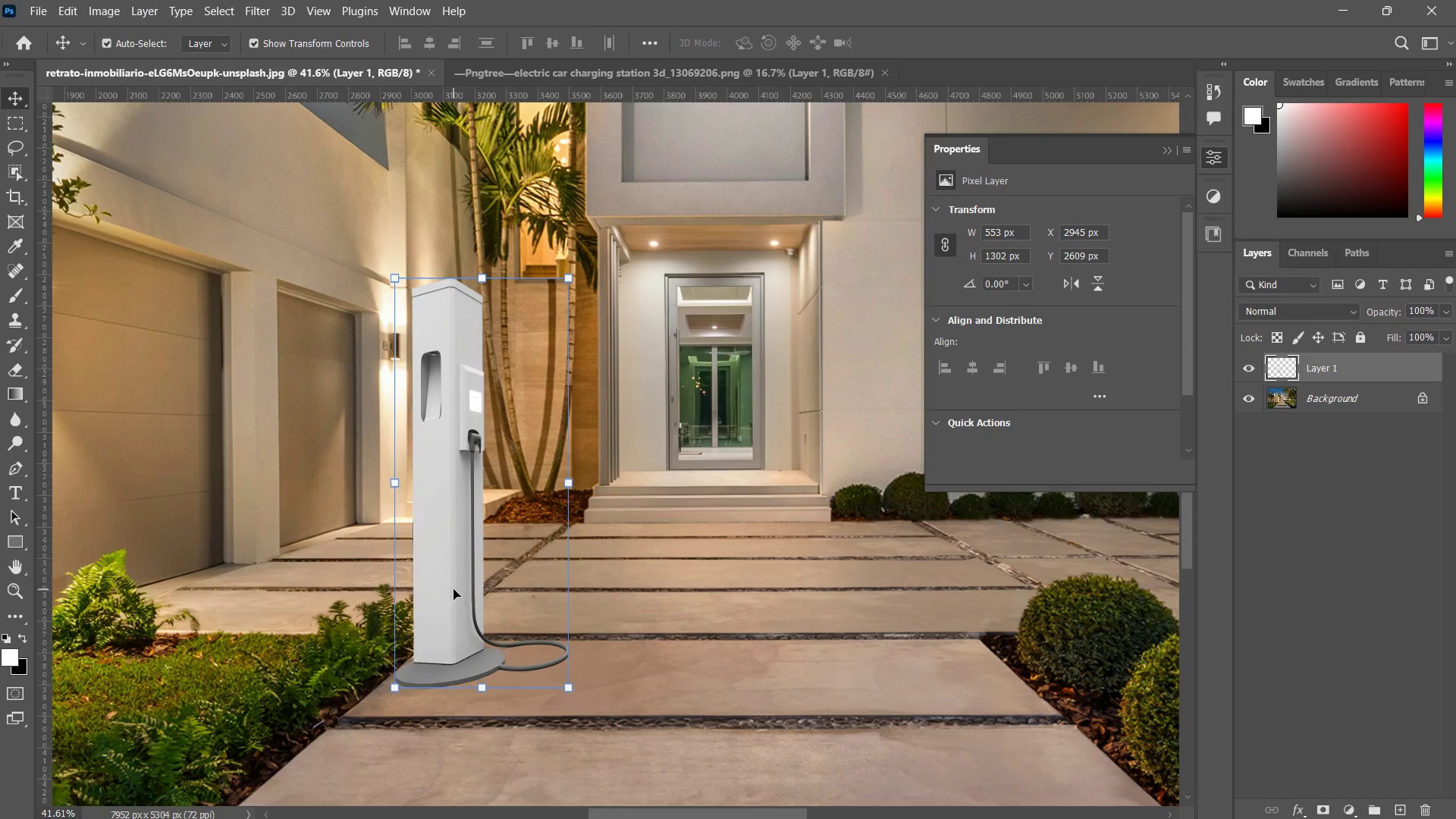 
left_click_drag(start_coordinate=[453, 589], to_coordinate=[466, 594])
 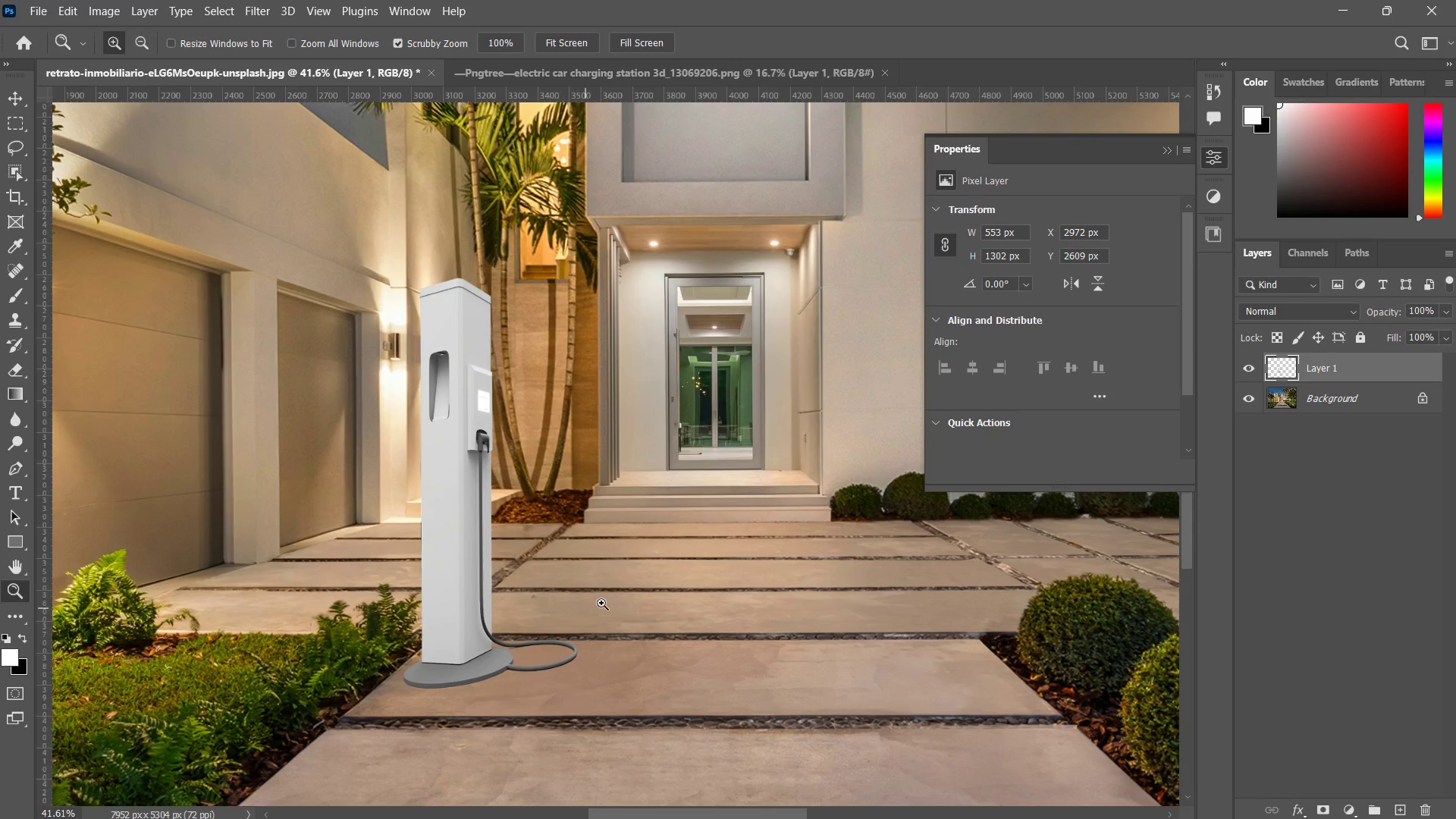 
hold_key(key=ShiftLeft, duration=0.52)
 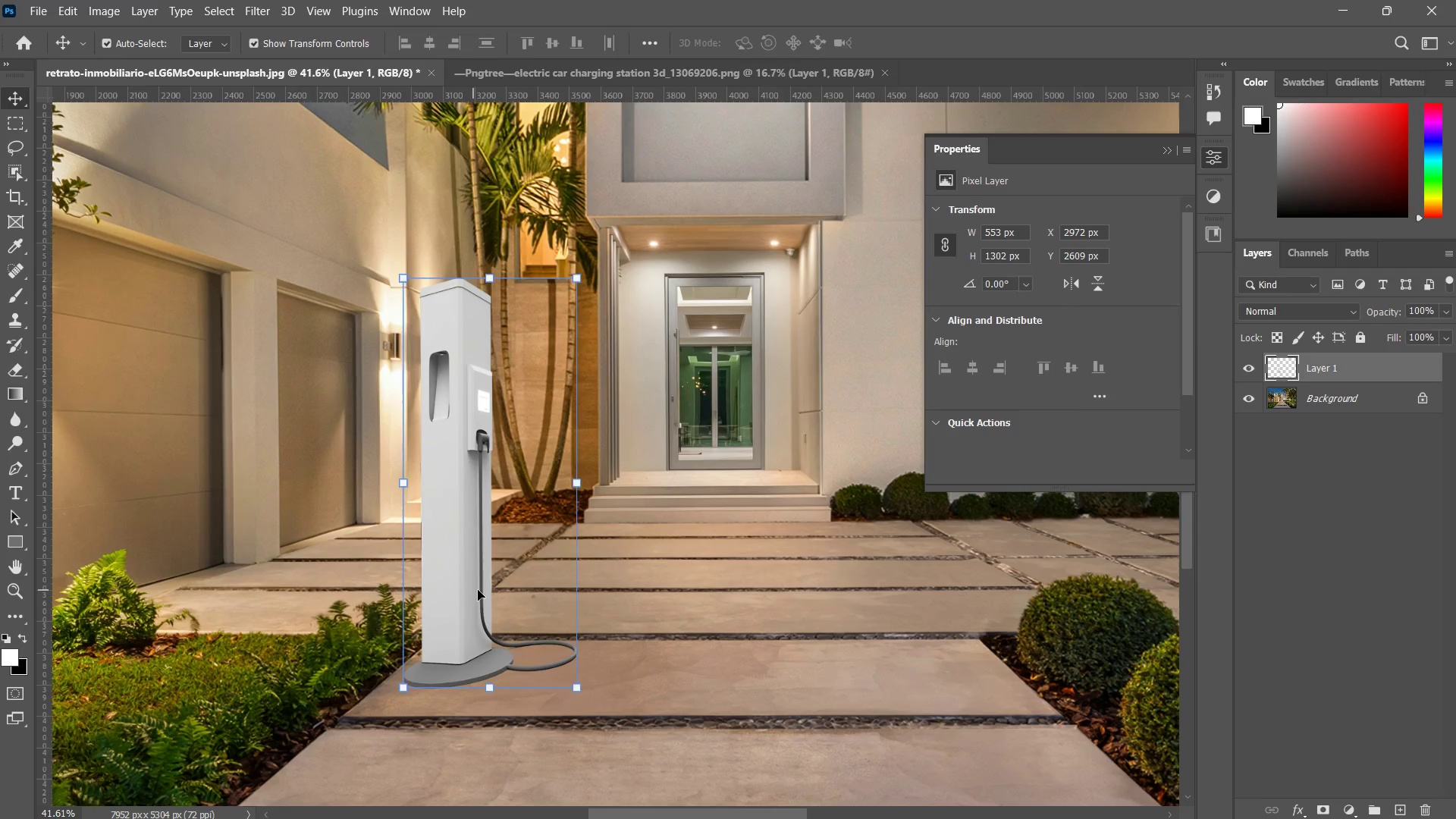 
type(ZZZ)
 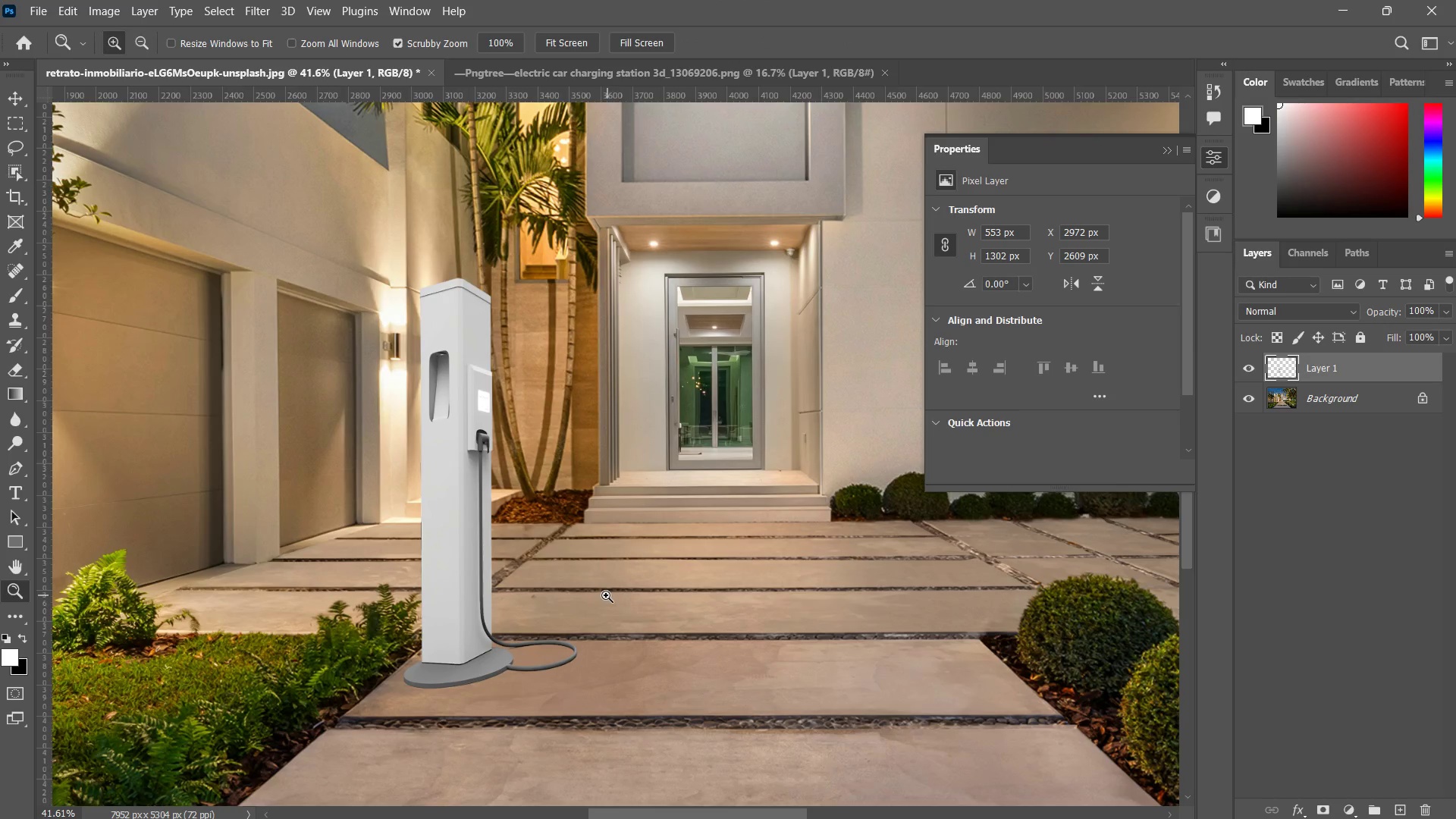 
left_click_drag(start_coordinate=[606, 595], to_coordinate=[544, 582])
 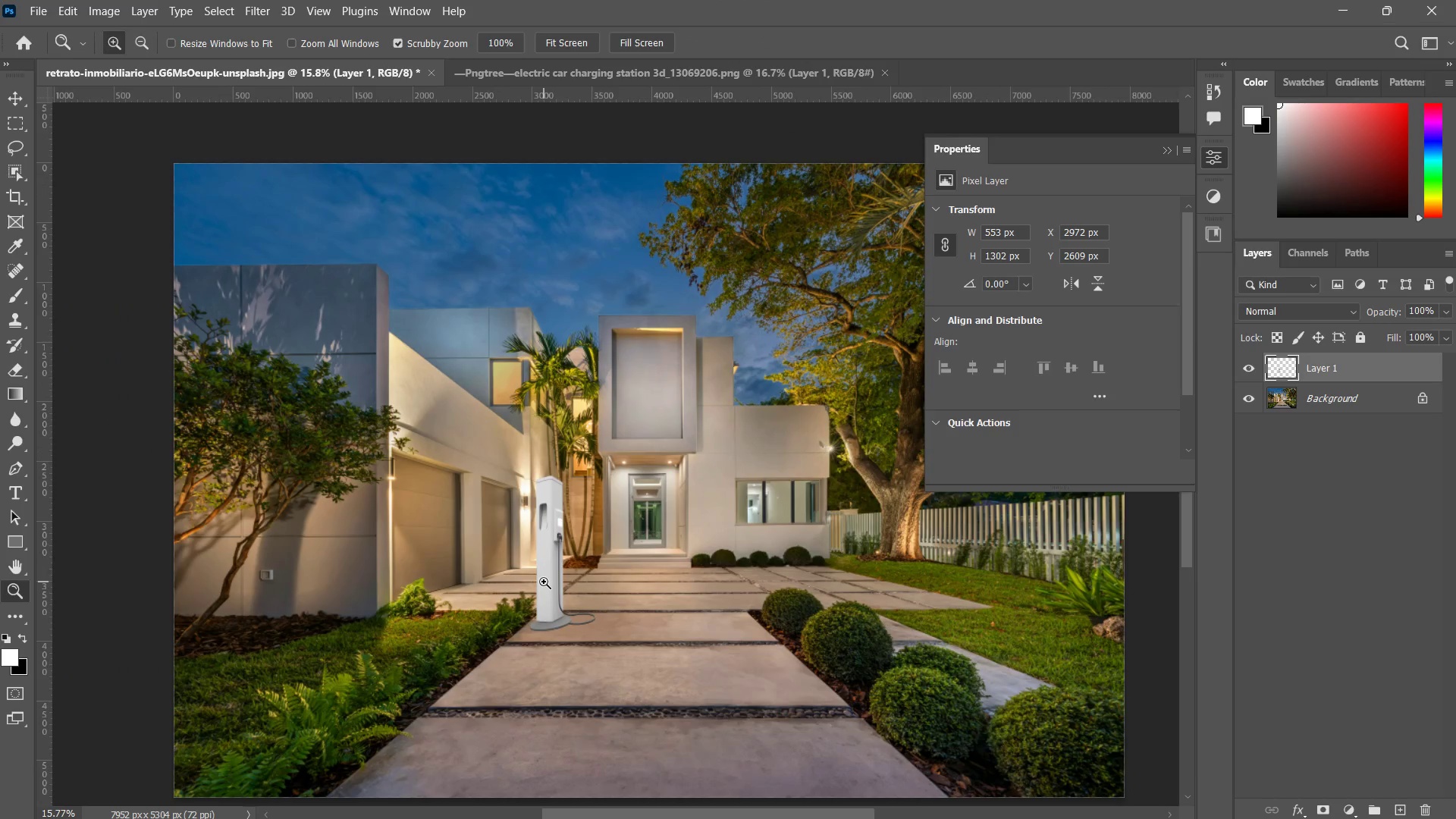 
left_click_drag(start_coordinate=[544, 582], to_coordinate=[597, 554])
 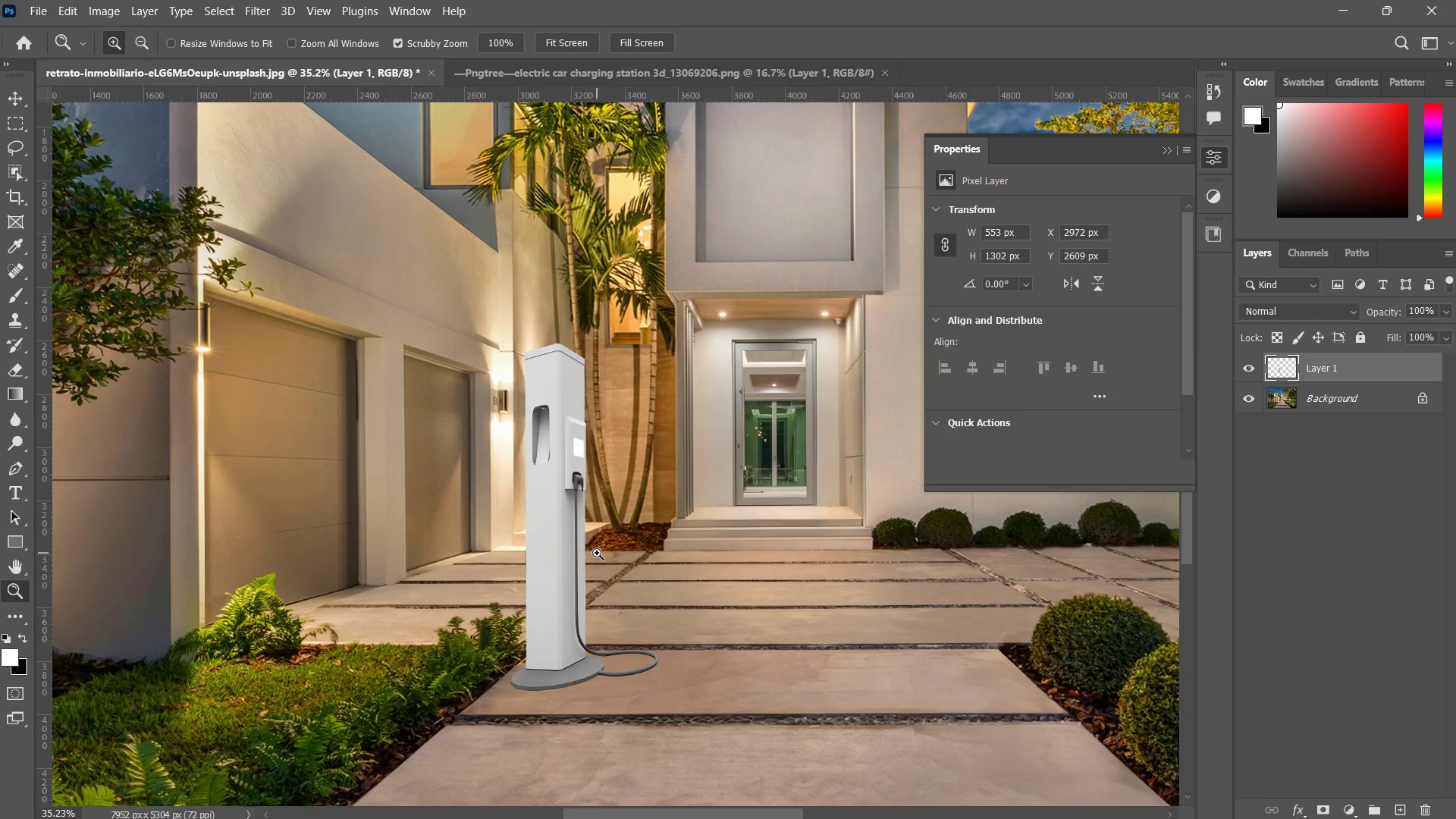 
key(V)
 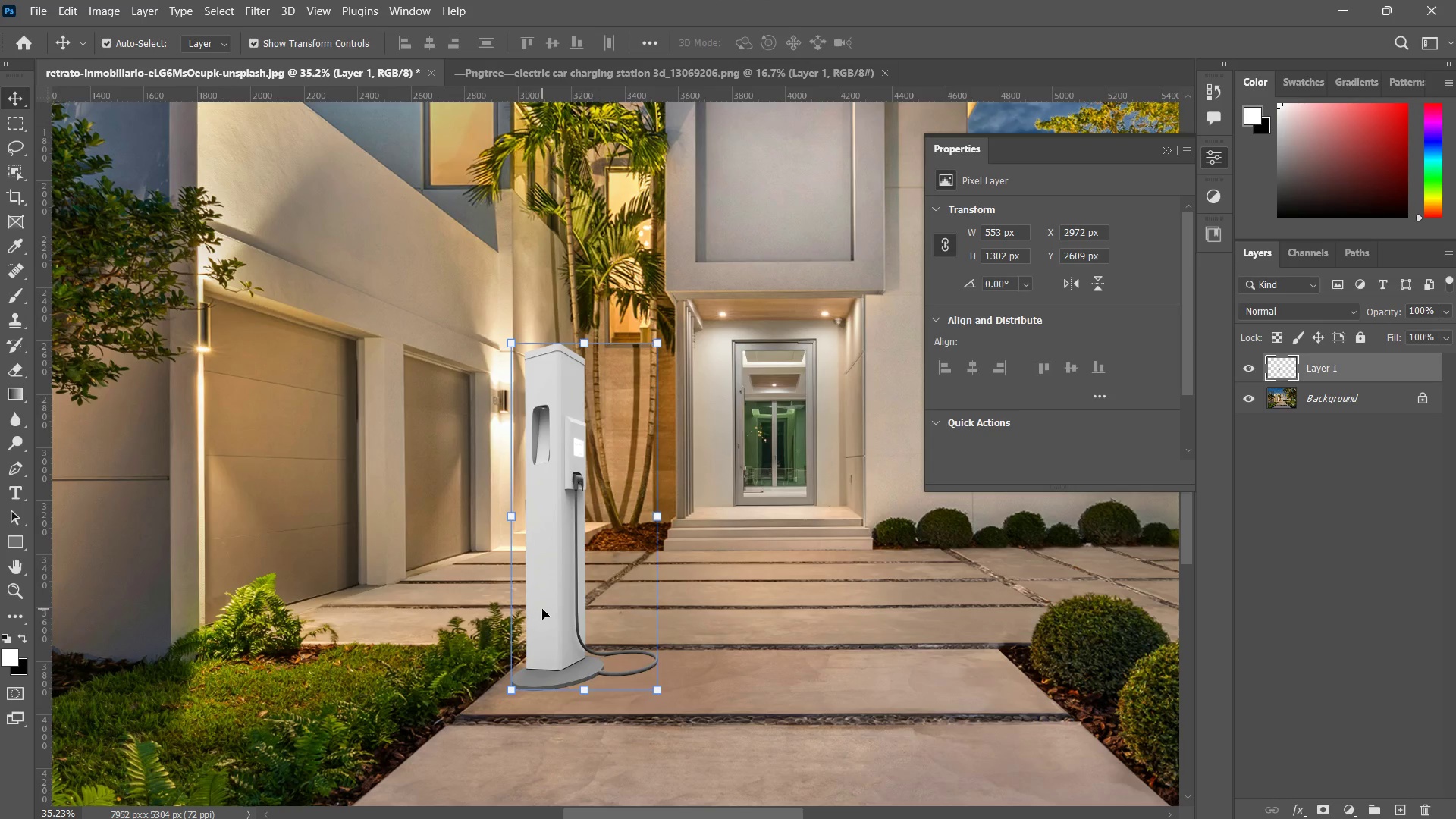 
hold_key(key=ControlLeft, duration=5.05)
left_click_drag(start_coordinate=[513, 688], to_coordinate=[515, 671])
 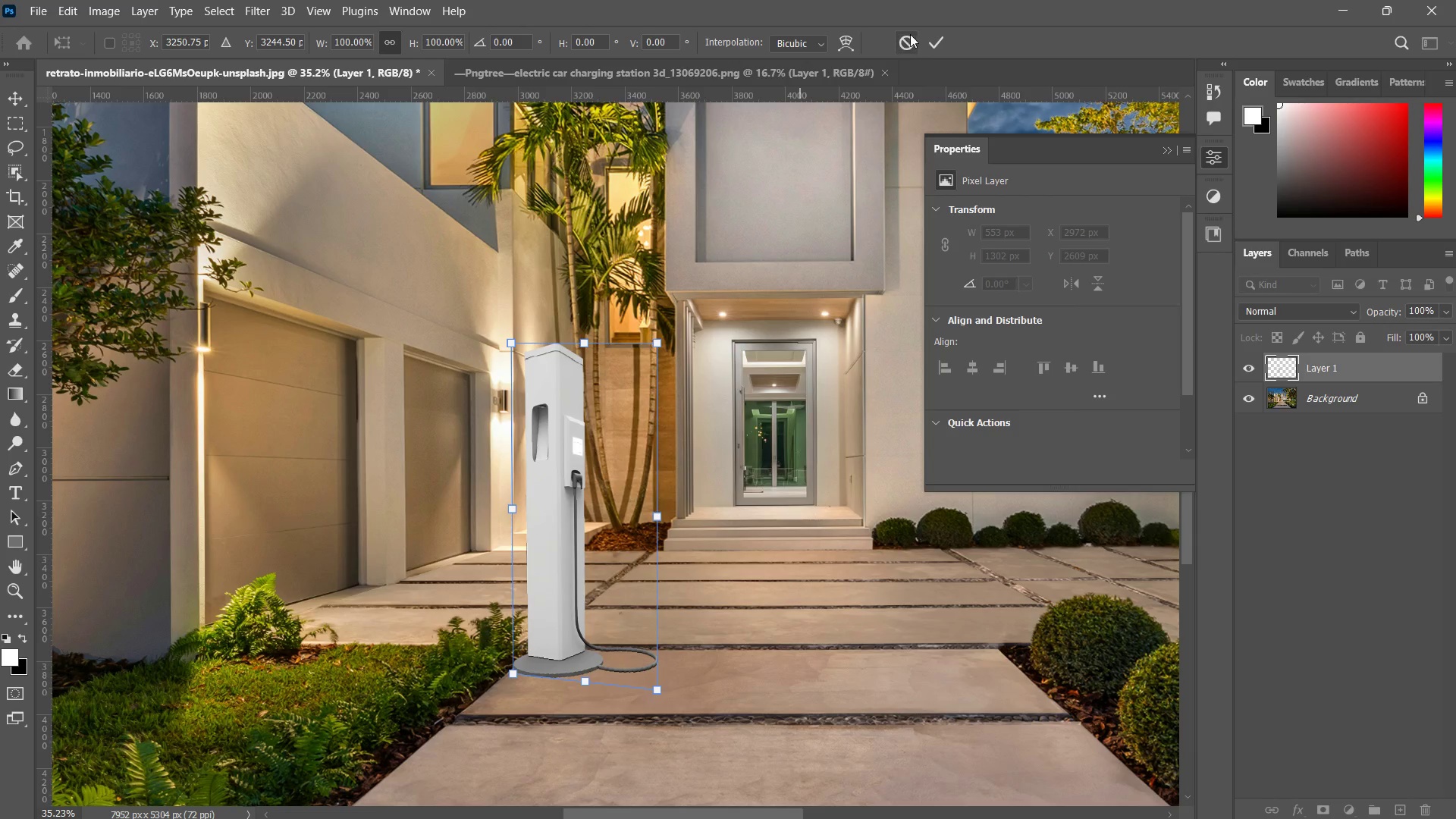 
left_click([930, 47])
 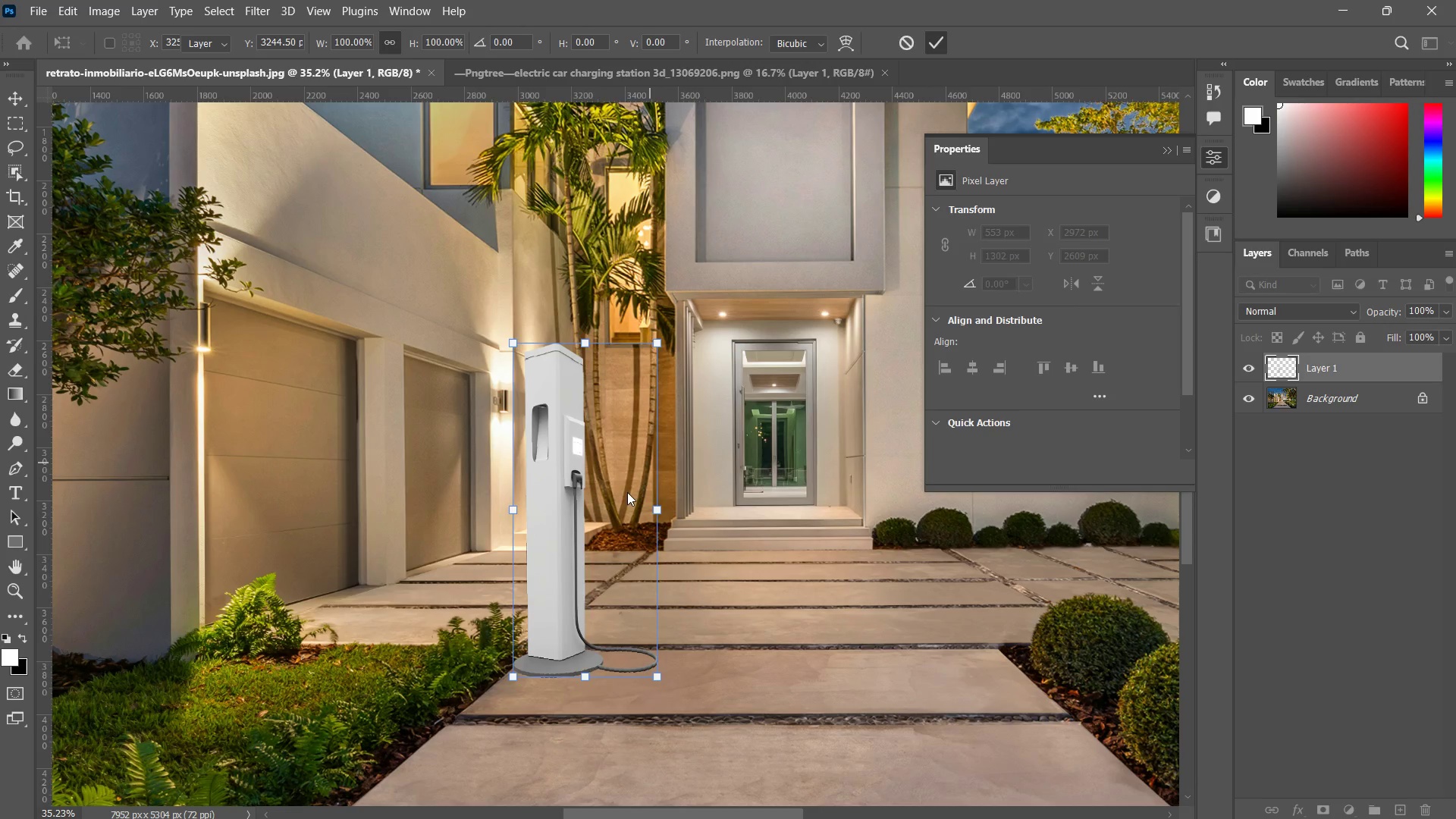 
type(ZZZ)
 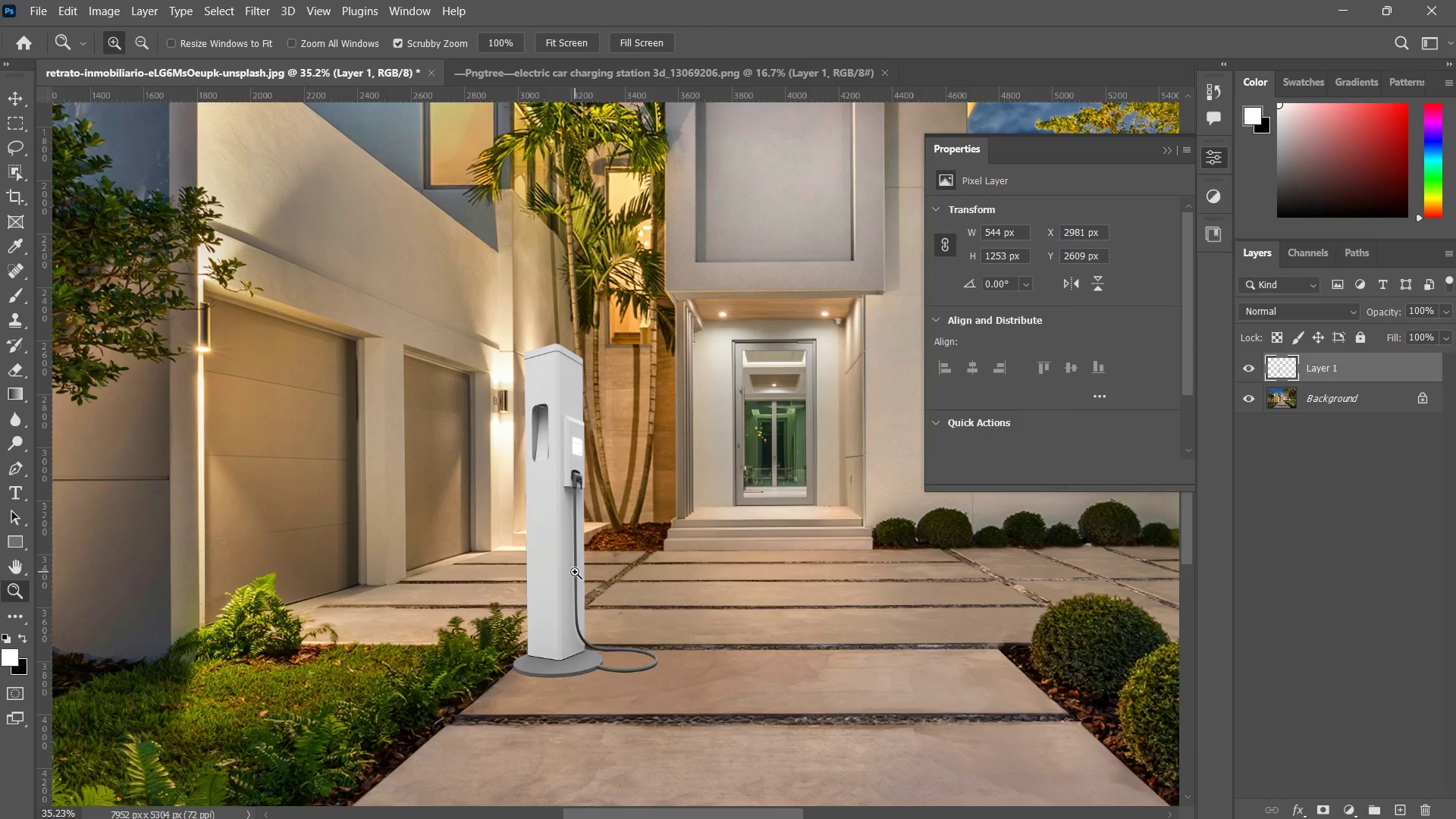 
left_click_drag(start_coordinate=[575, 572], to_coordinate=[547, 645])
 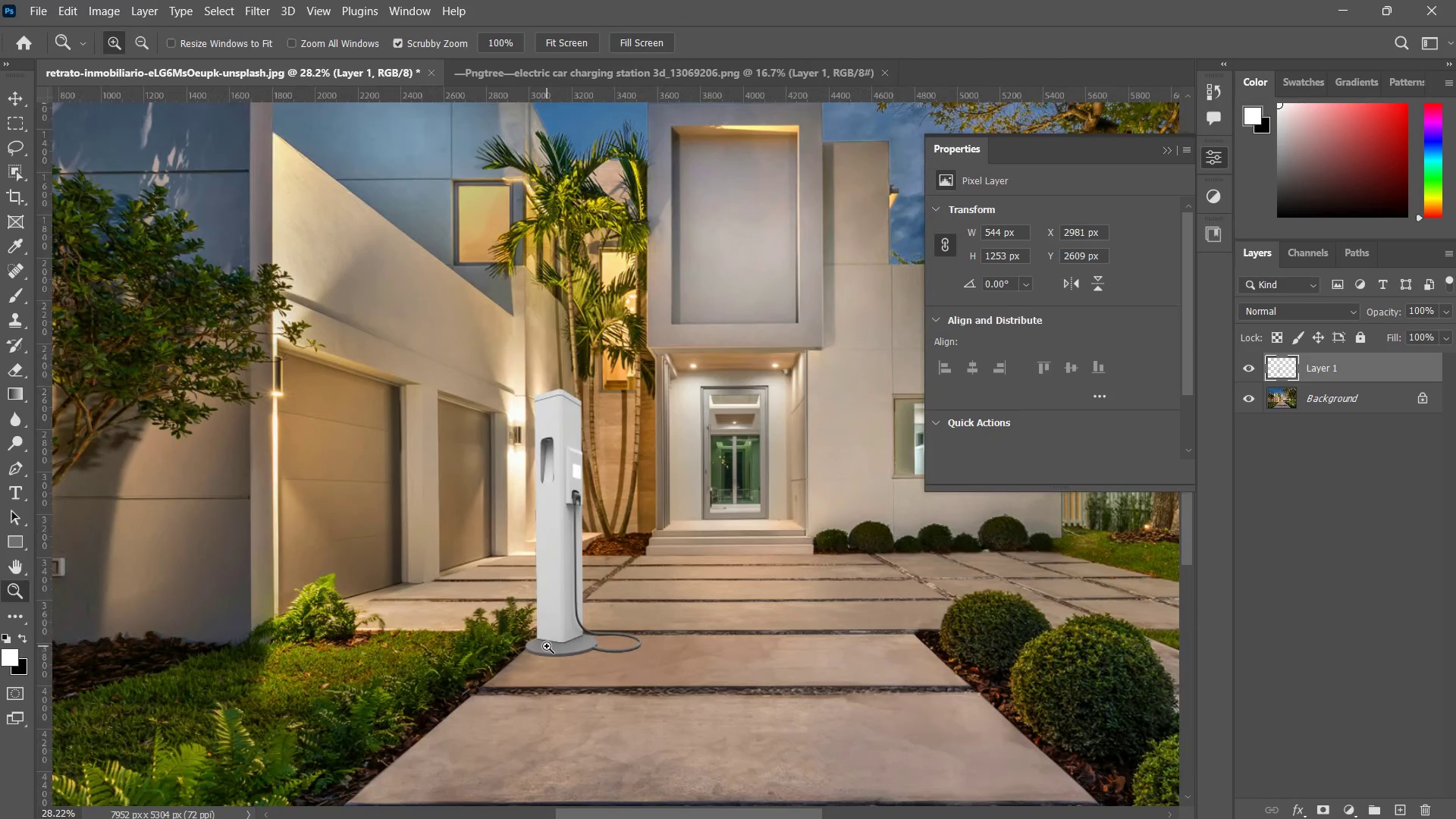 
left_click_drag(start_coordinate=[547, 646], to_coordinate=[509, 695])
 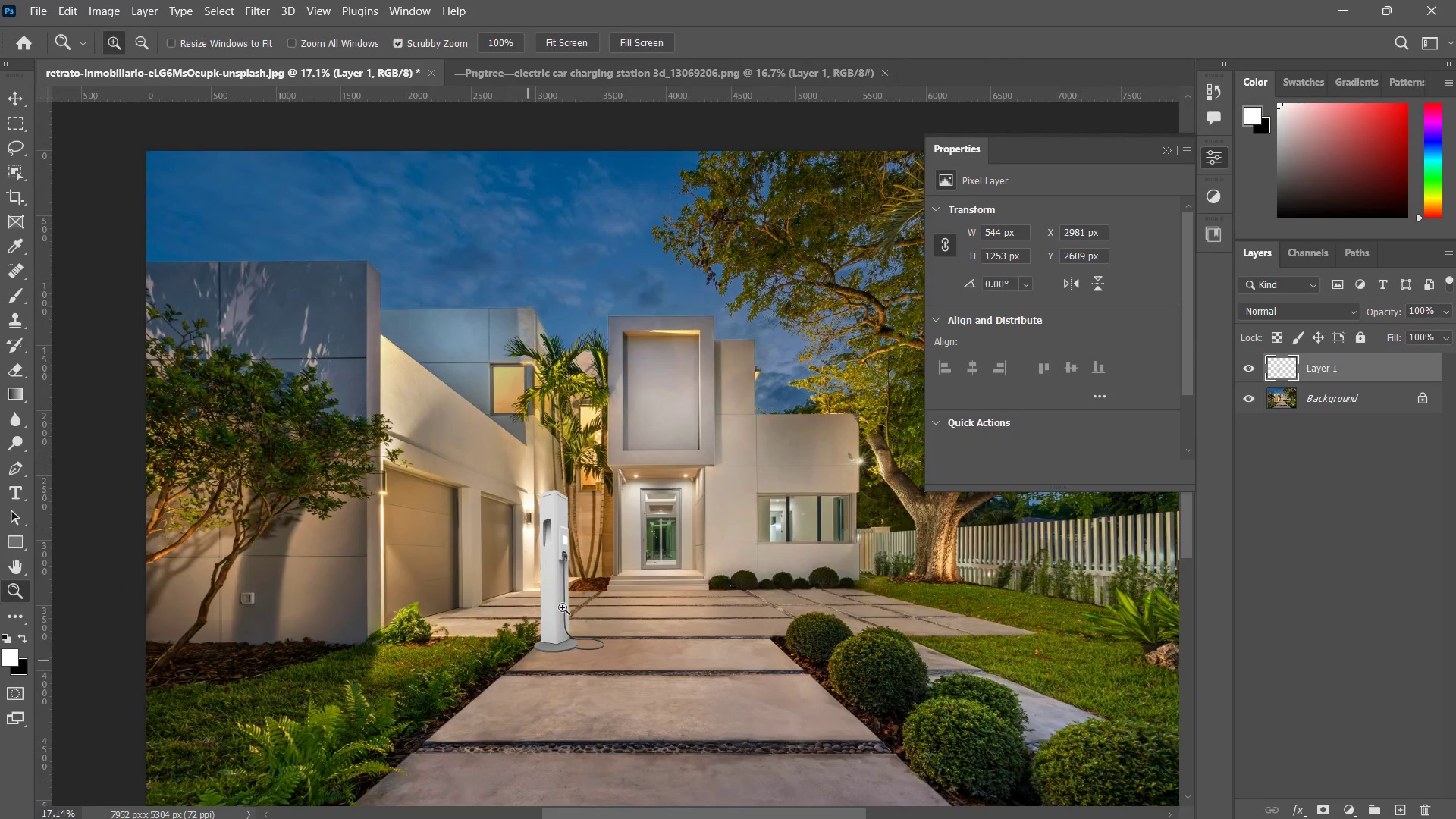 
key(V)
 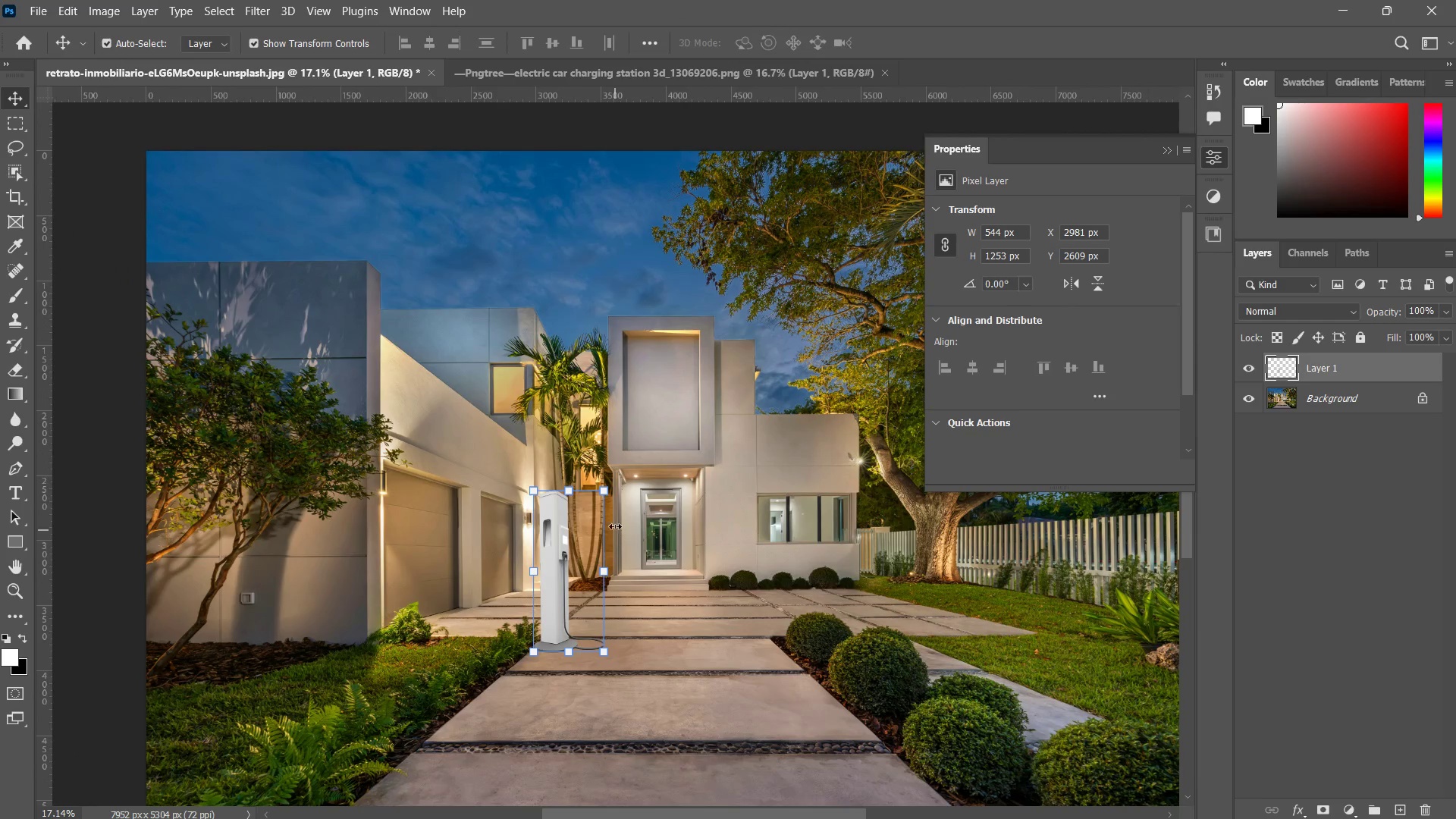 
hold_key(key=AltLeft, duration=1.77)
left_click_drag(start_coordinate=[604, 487], to_coordinate=[655, 439])
 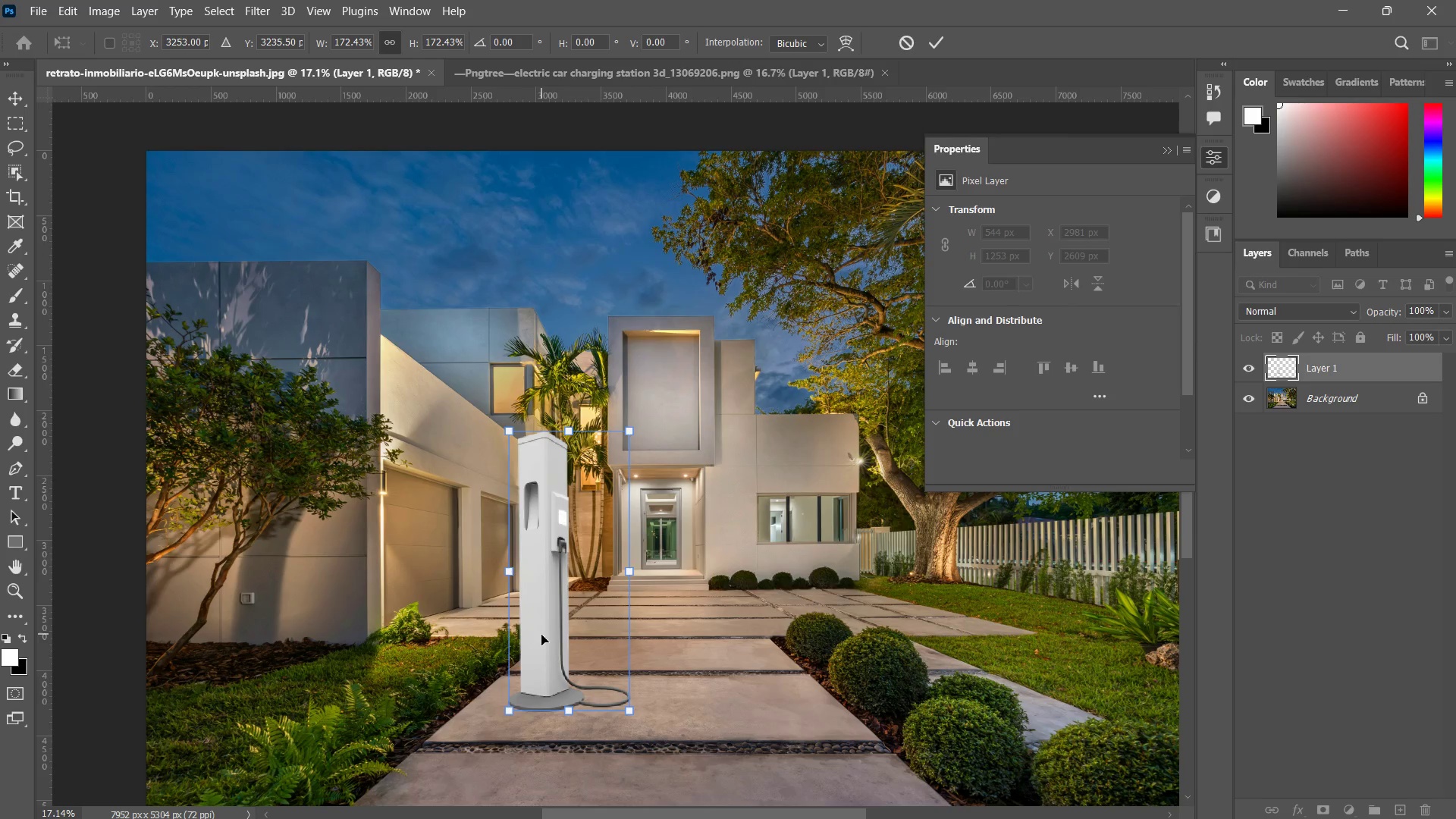 
left_click_drag(start_coordinate=[545, 635], to_coordinate=[494, 655])
 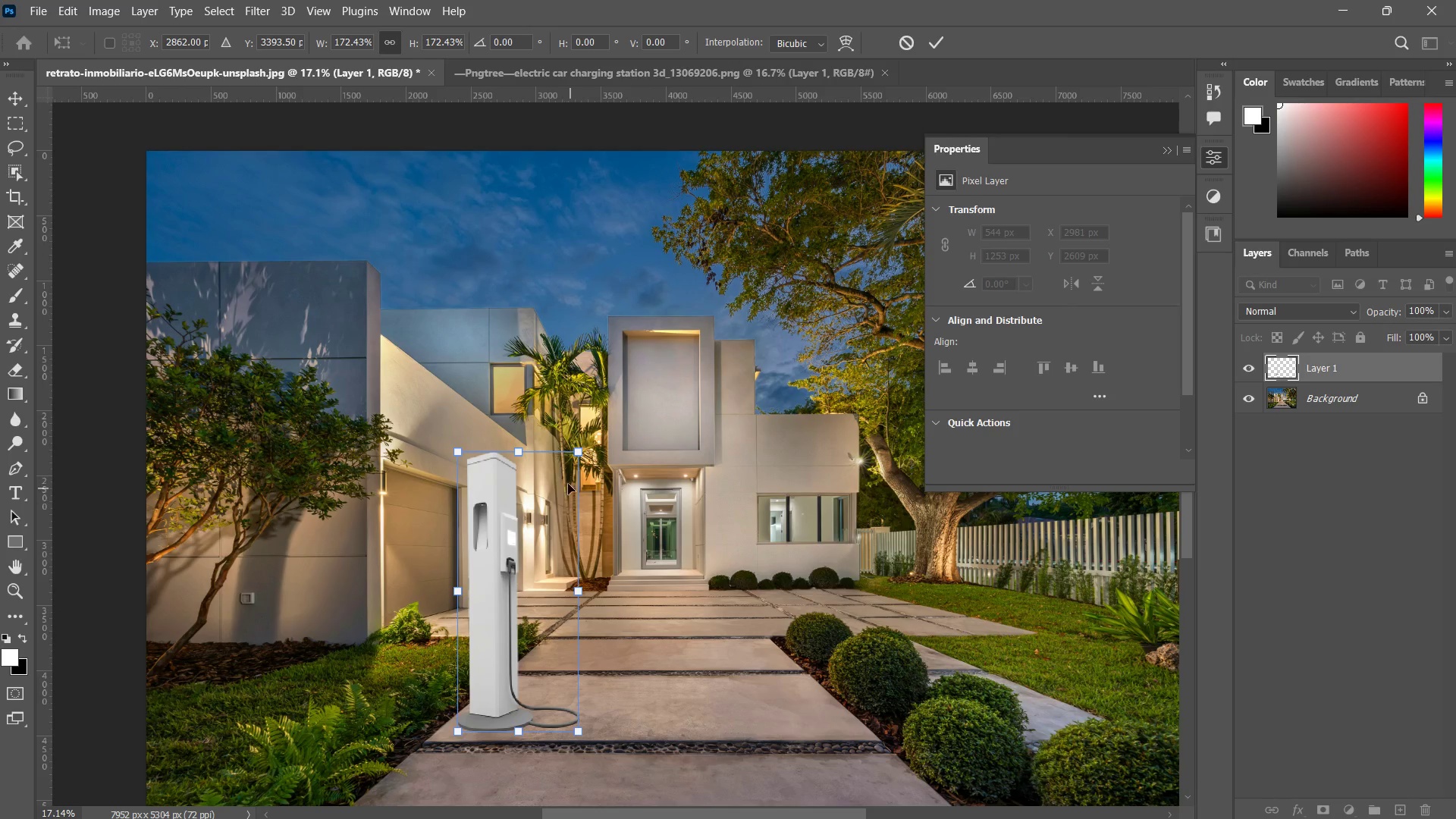 
wait(6.17)
 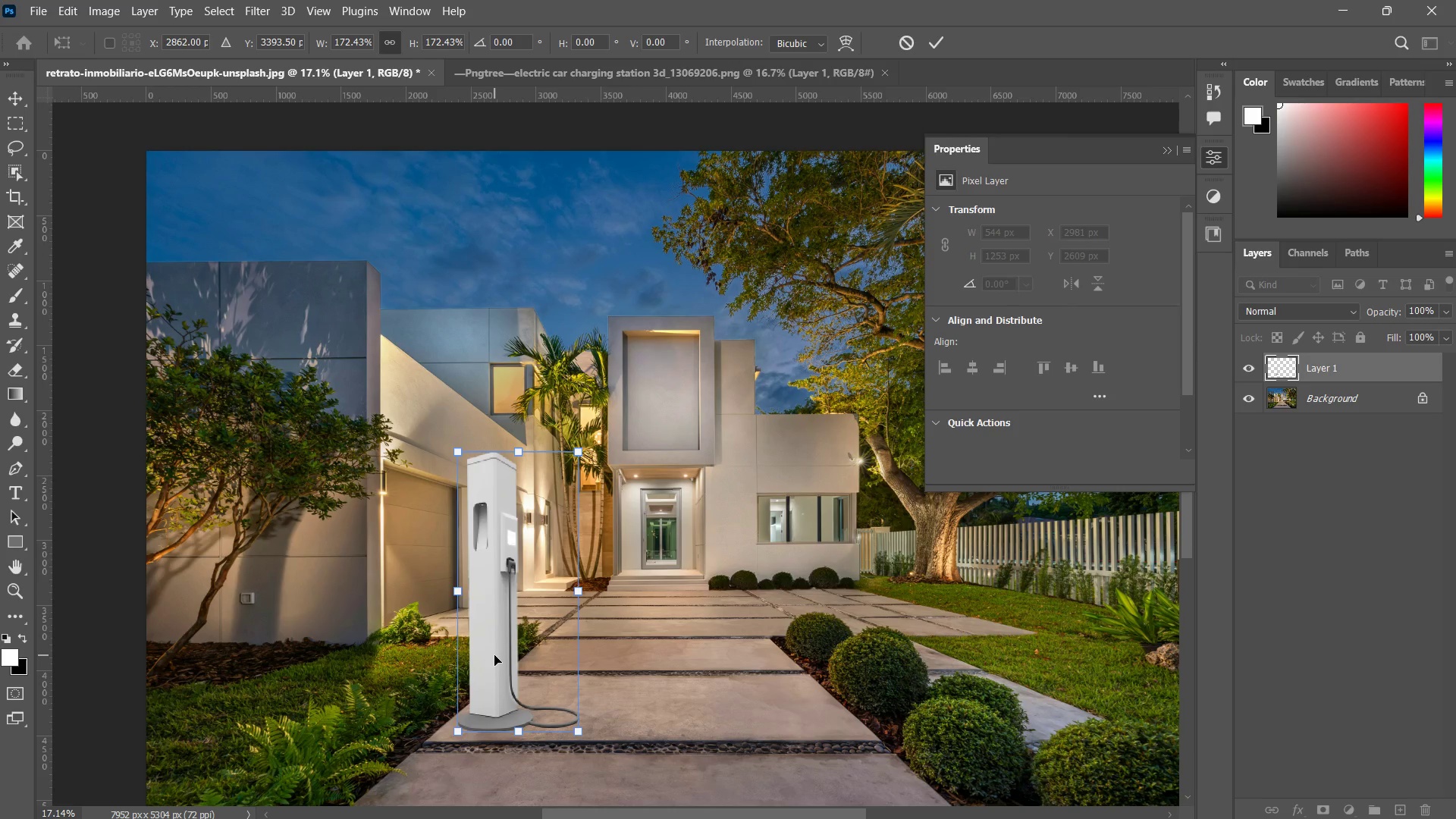 
left_click([933, 38])
 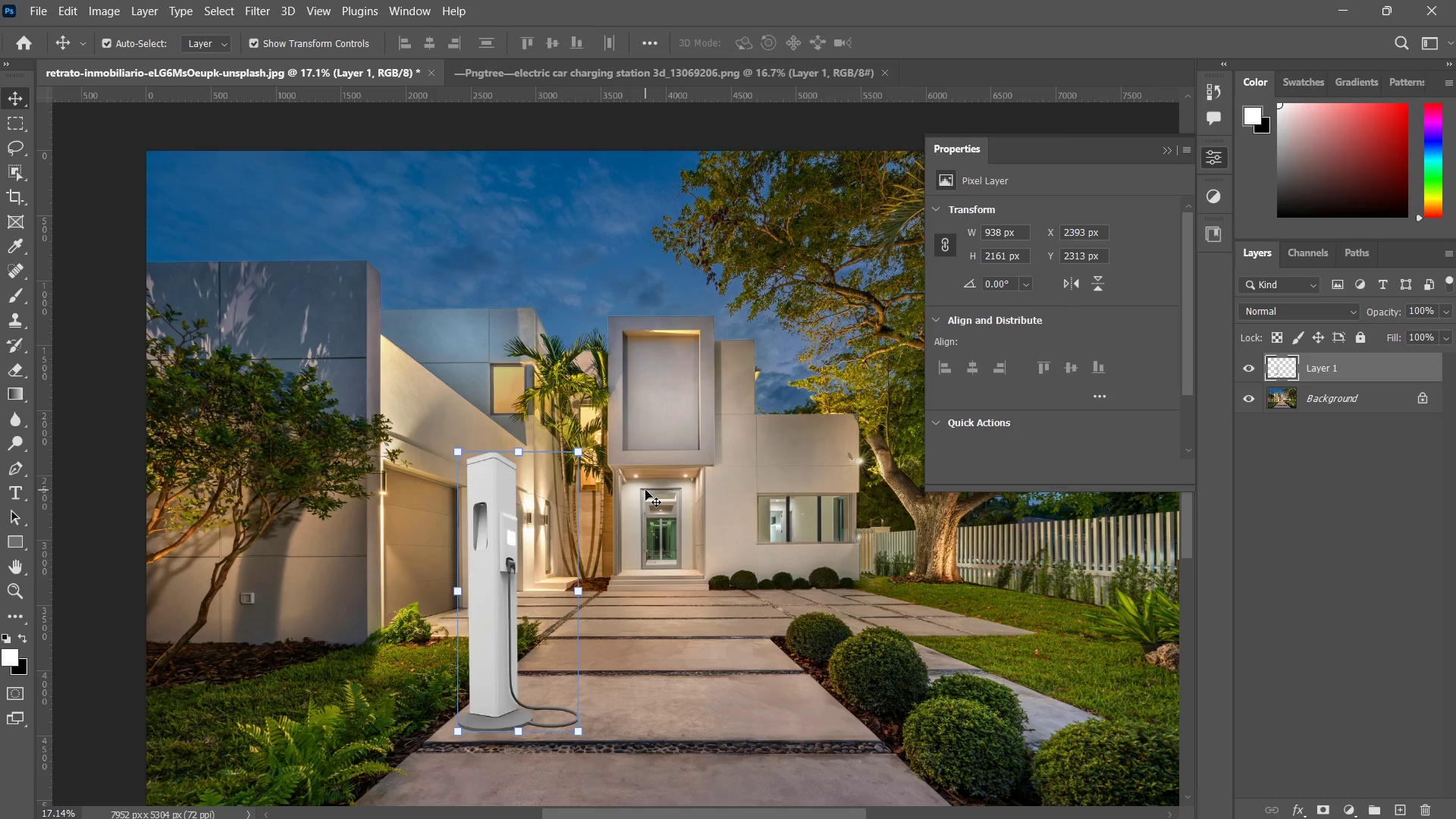 
type(ZZZ)
 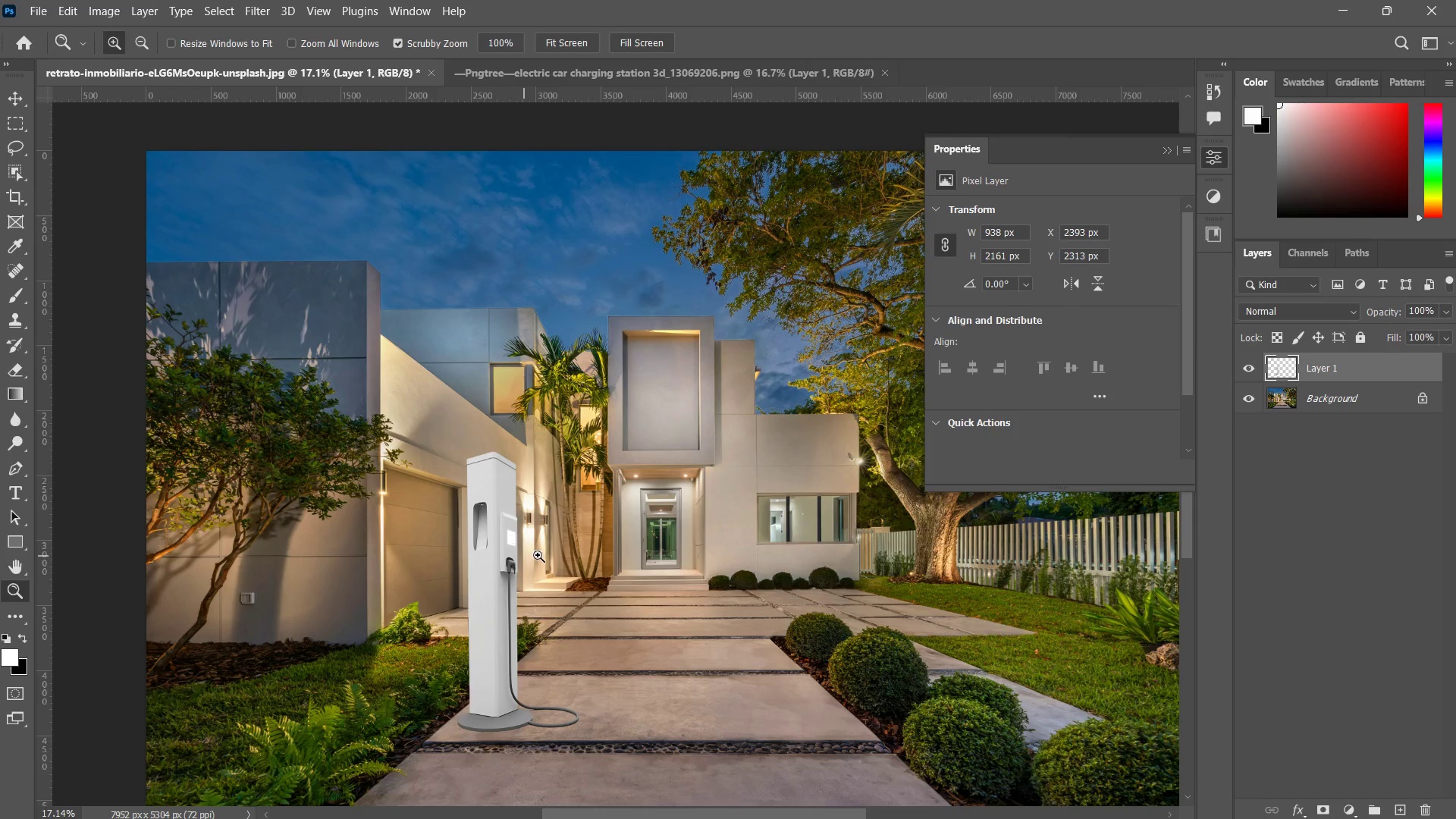 
left_click_drag(start_coordinate=[534, 563], to_coordinate=[505, 676])
 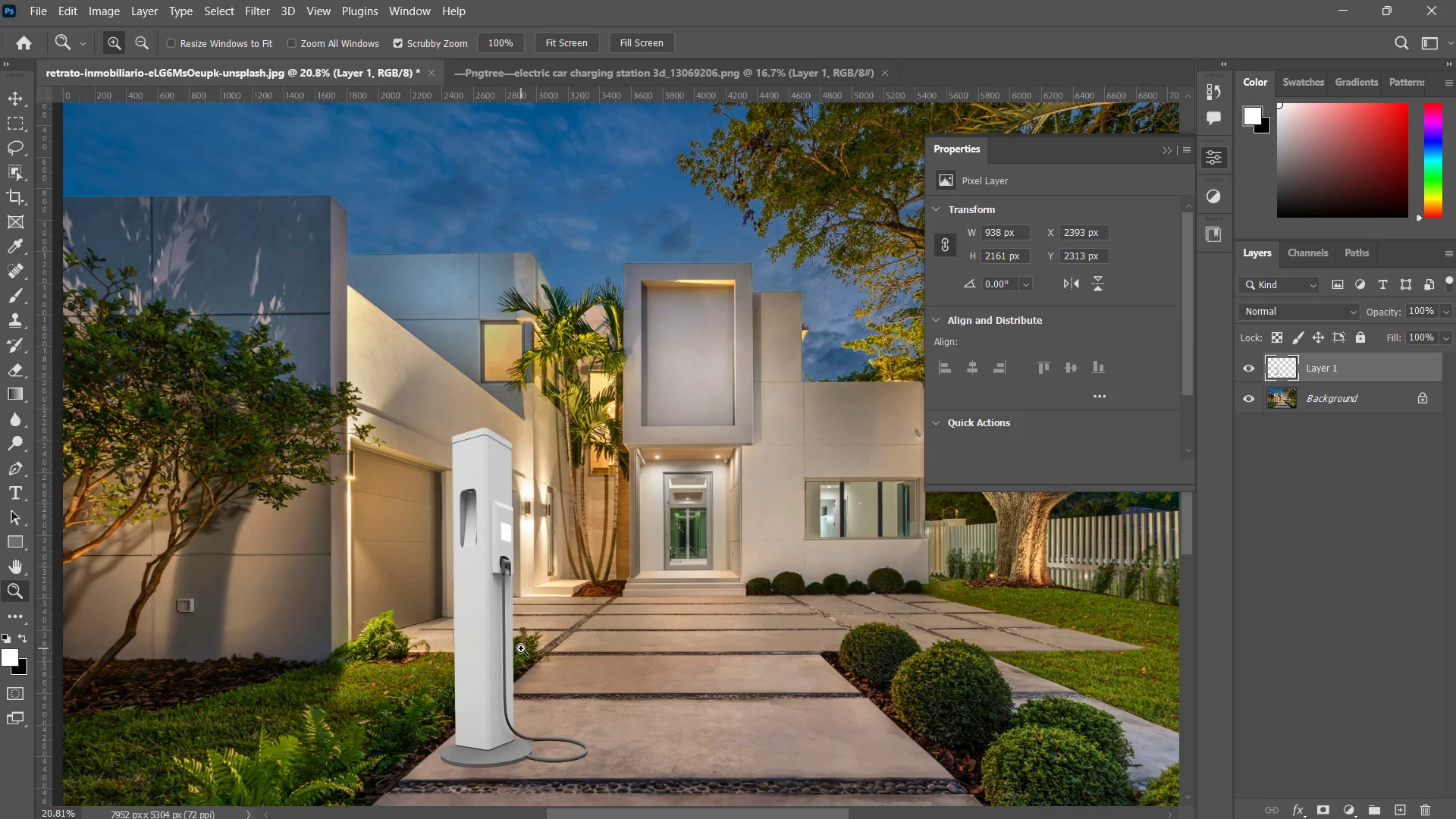 
left_click_drag(start_coordinate=[521, 648], to_coordinate=[489, 695])
 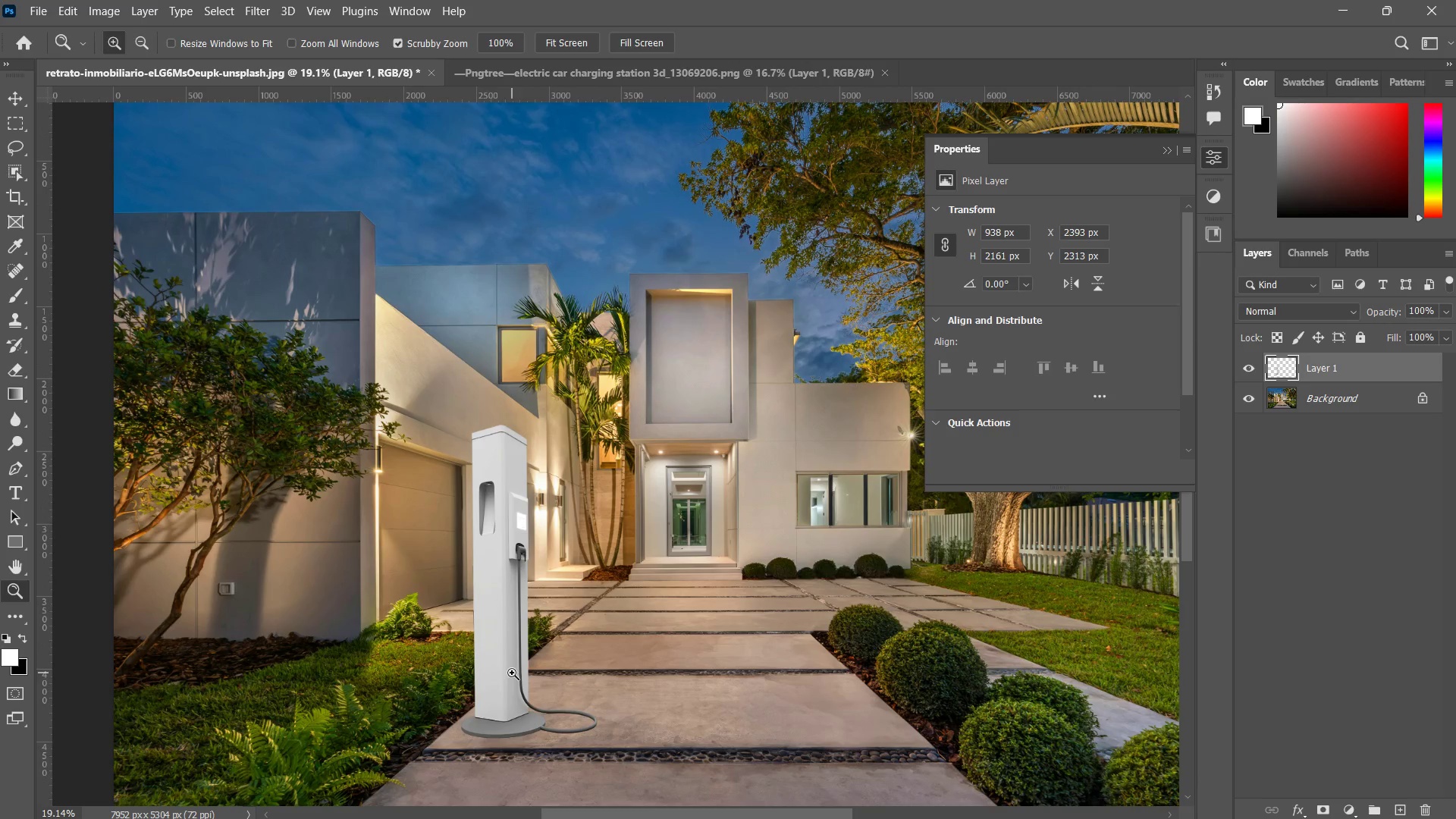 
key(V)
 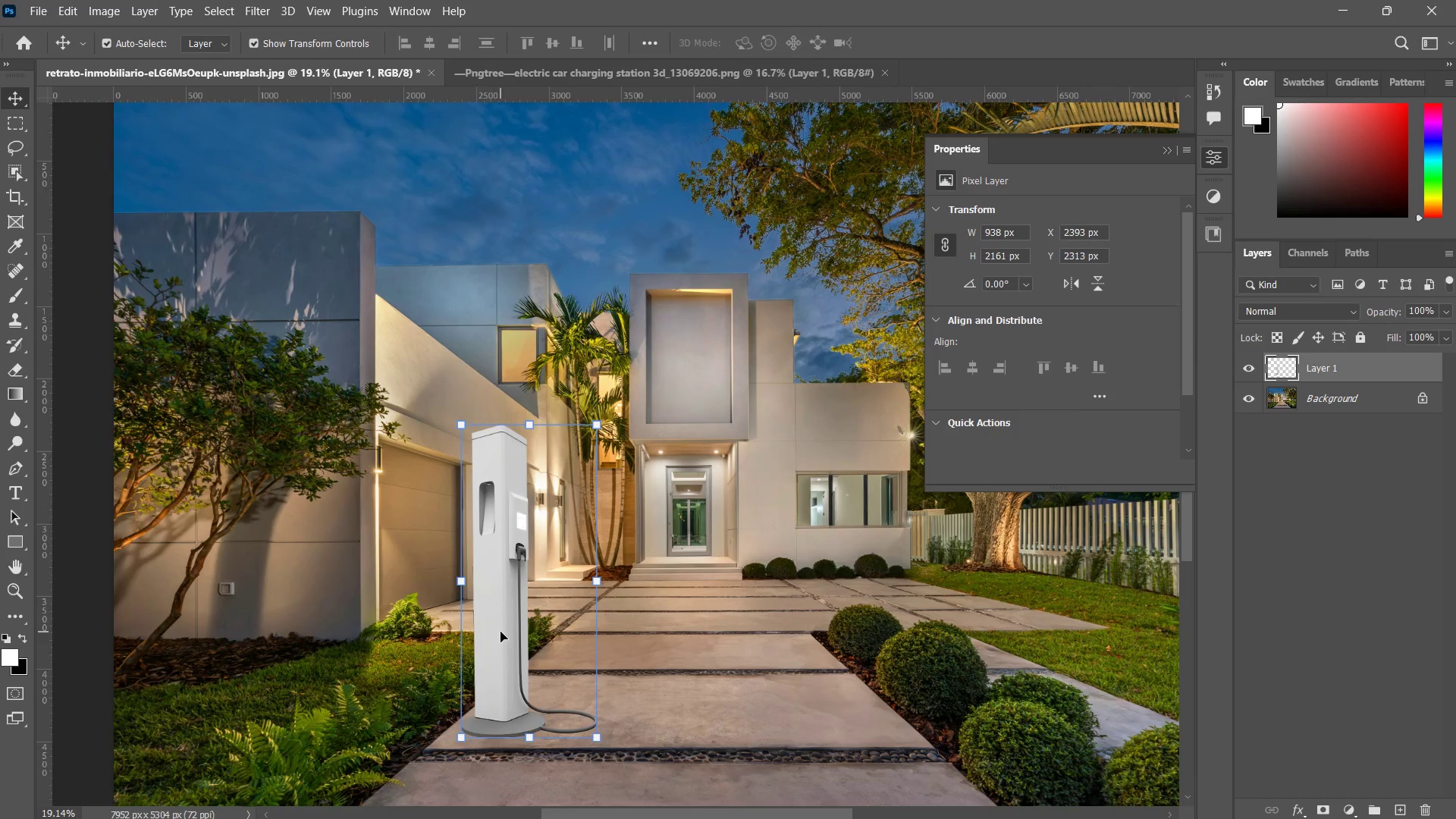 
left_click_drag(start_coordinate=[500, 632], to_coordinate=[560, 506])
 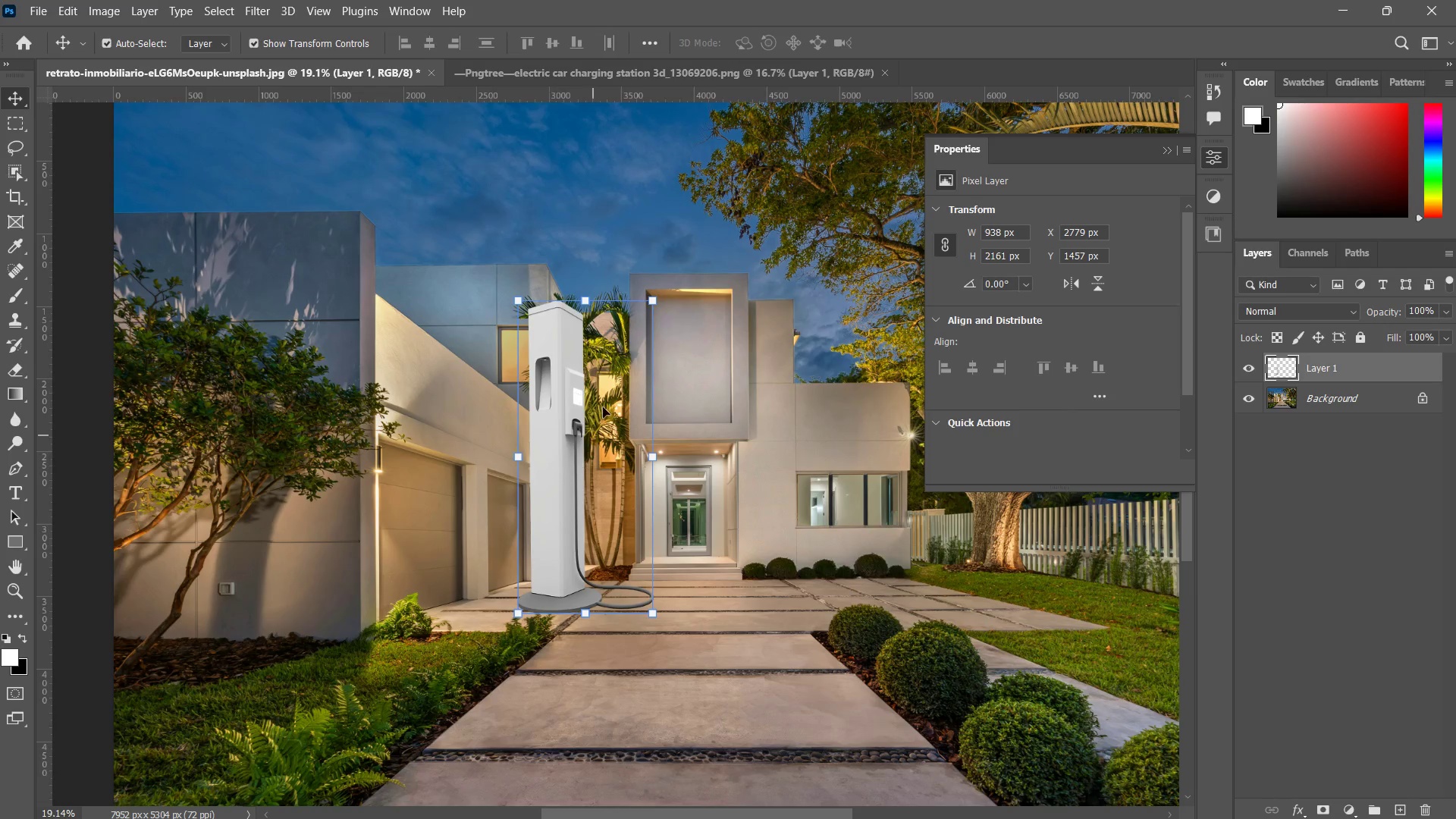 
hold_key(key=AltLeft, duration=1.75)
left_click_drag(start_coordinate=[652, 305], to_coordinate=[604, 392])
 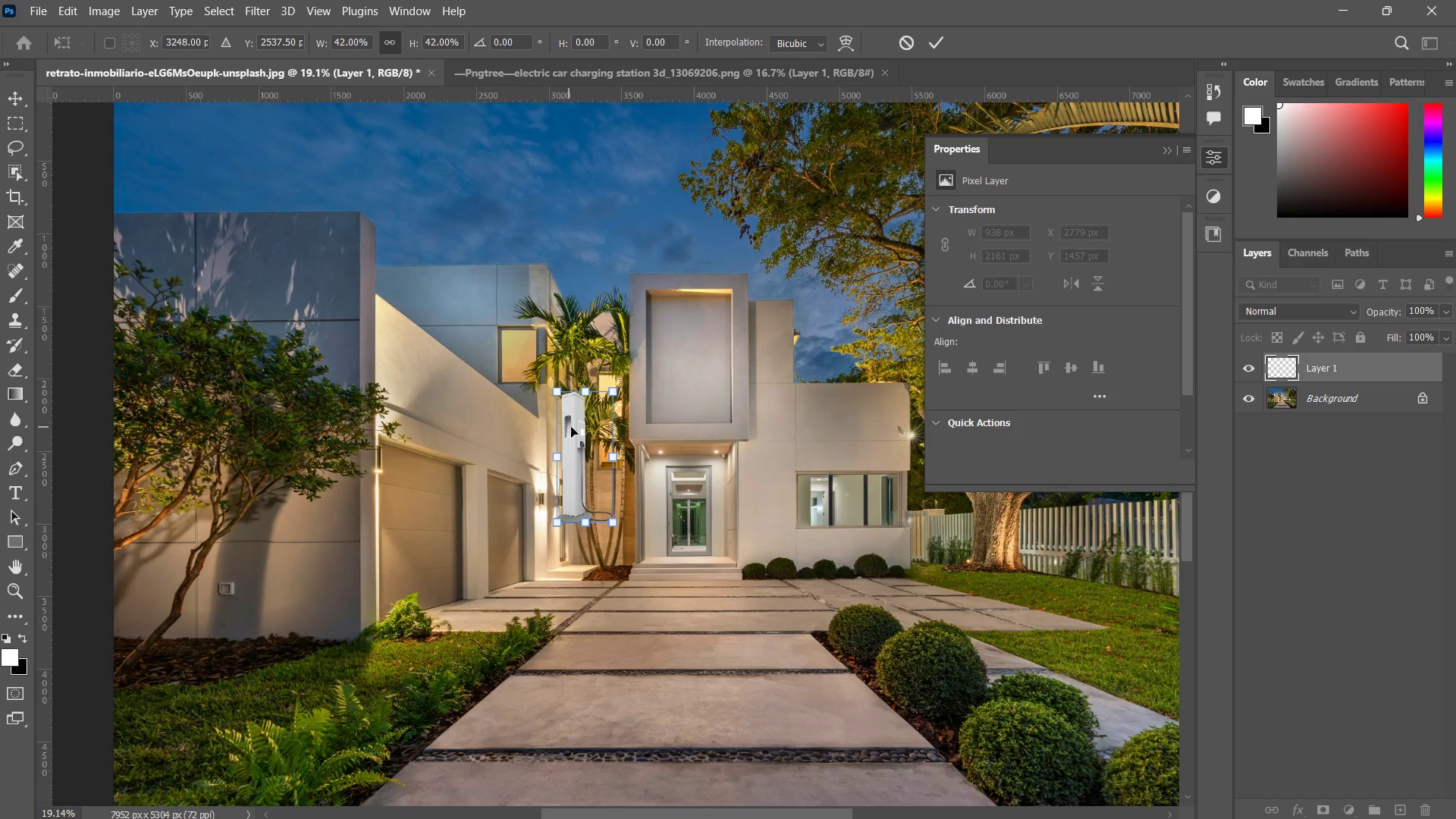 
left_click_drag(start_coordinate=[575, 427], to_coordinate=[509, 512])
 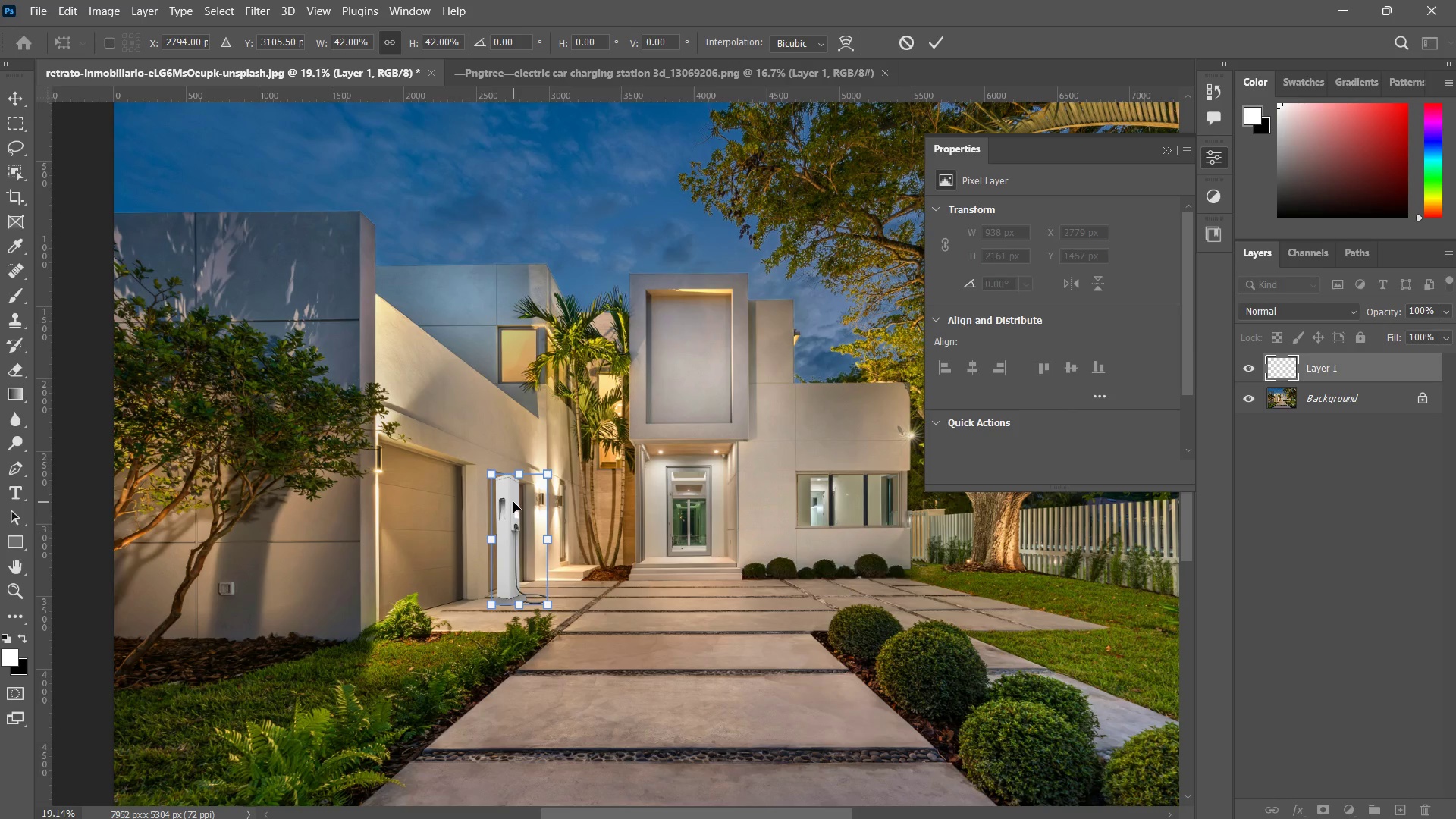 
left_click_drag(start_coordinate=[548, 479], to_coordinate=[533, 511])
 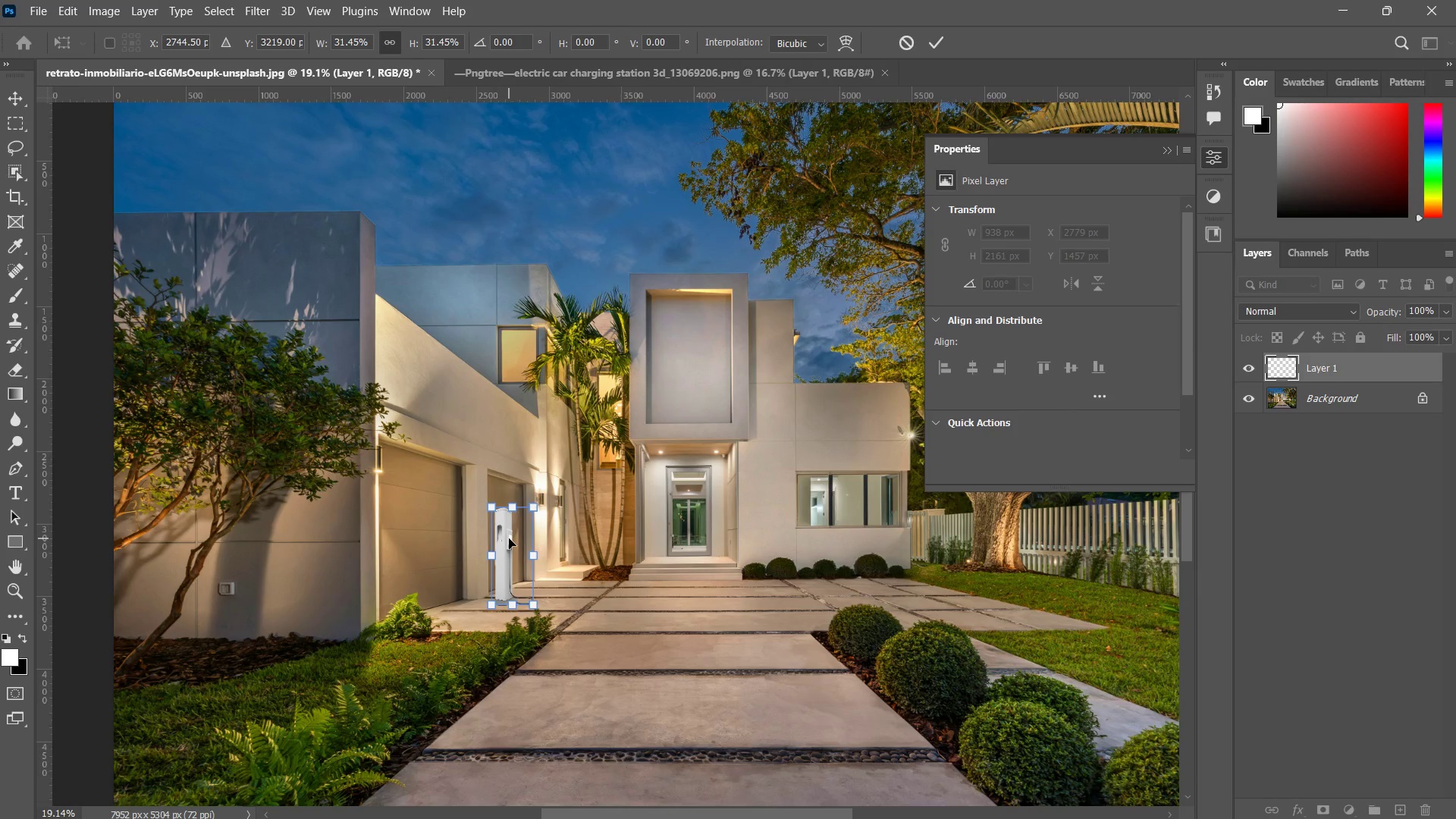 
left_click_drag(start_coordinate=[507, 538], to_coordinate=[495, 535])
 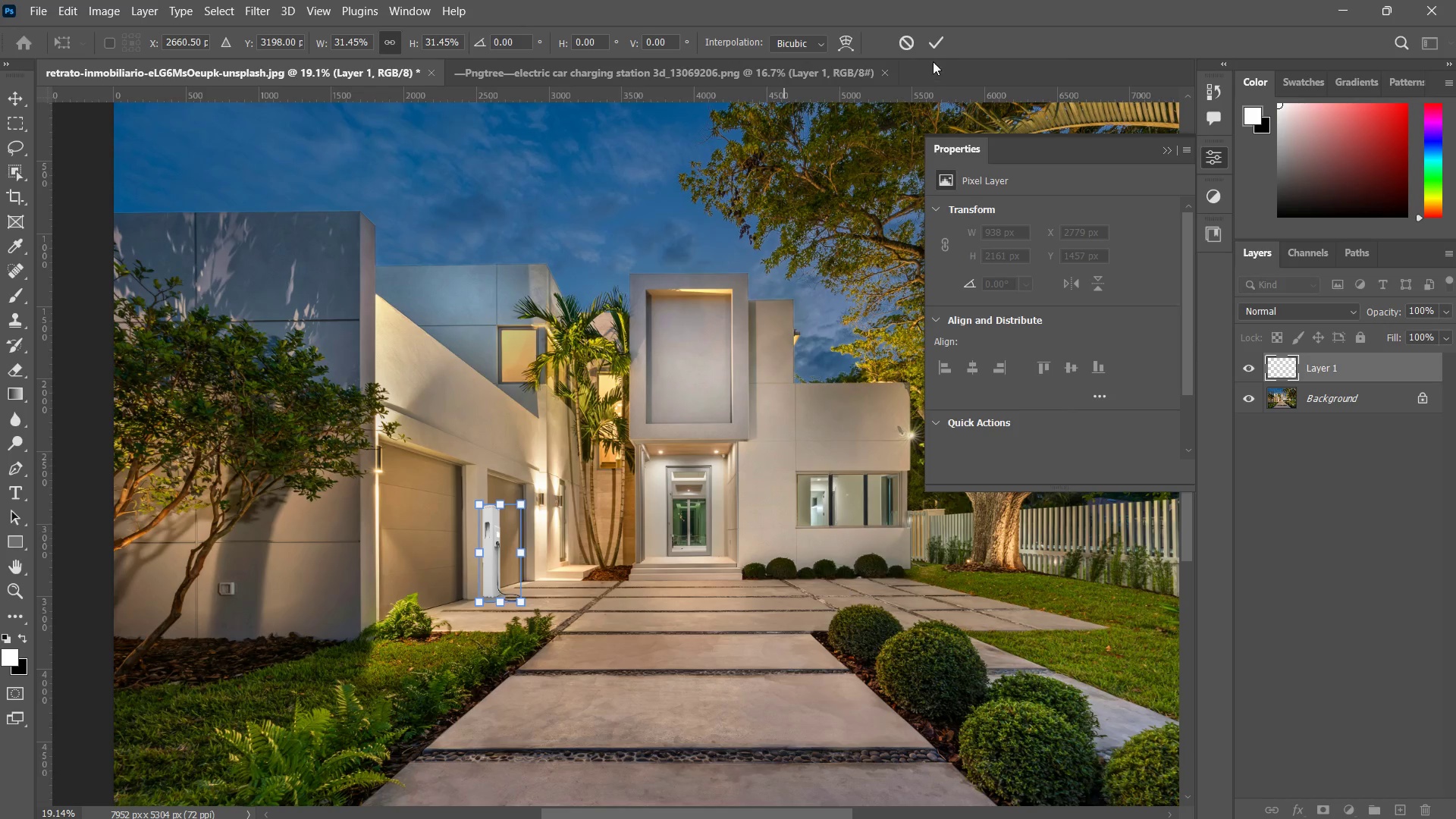 
double_click([924, 43])
 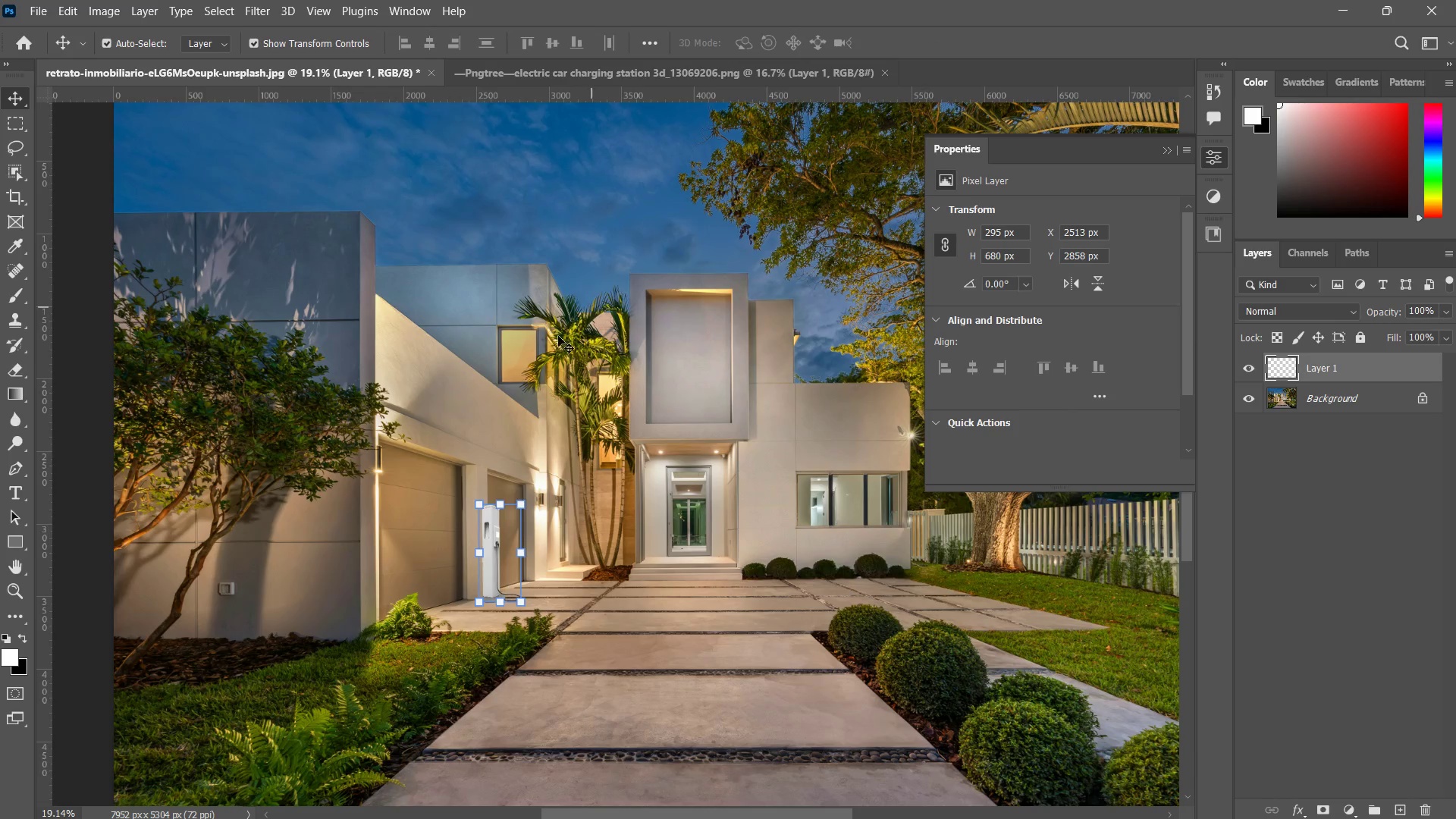 
type(ZZZ)
 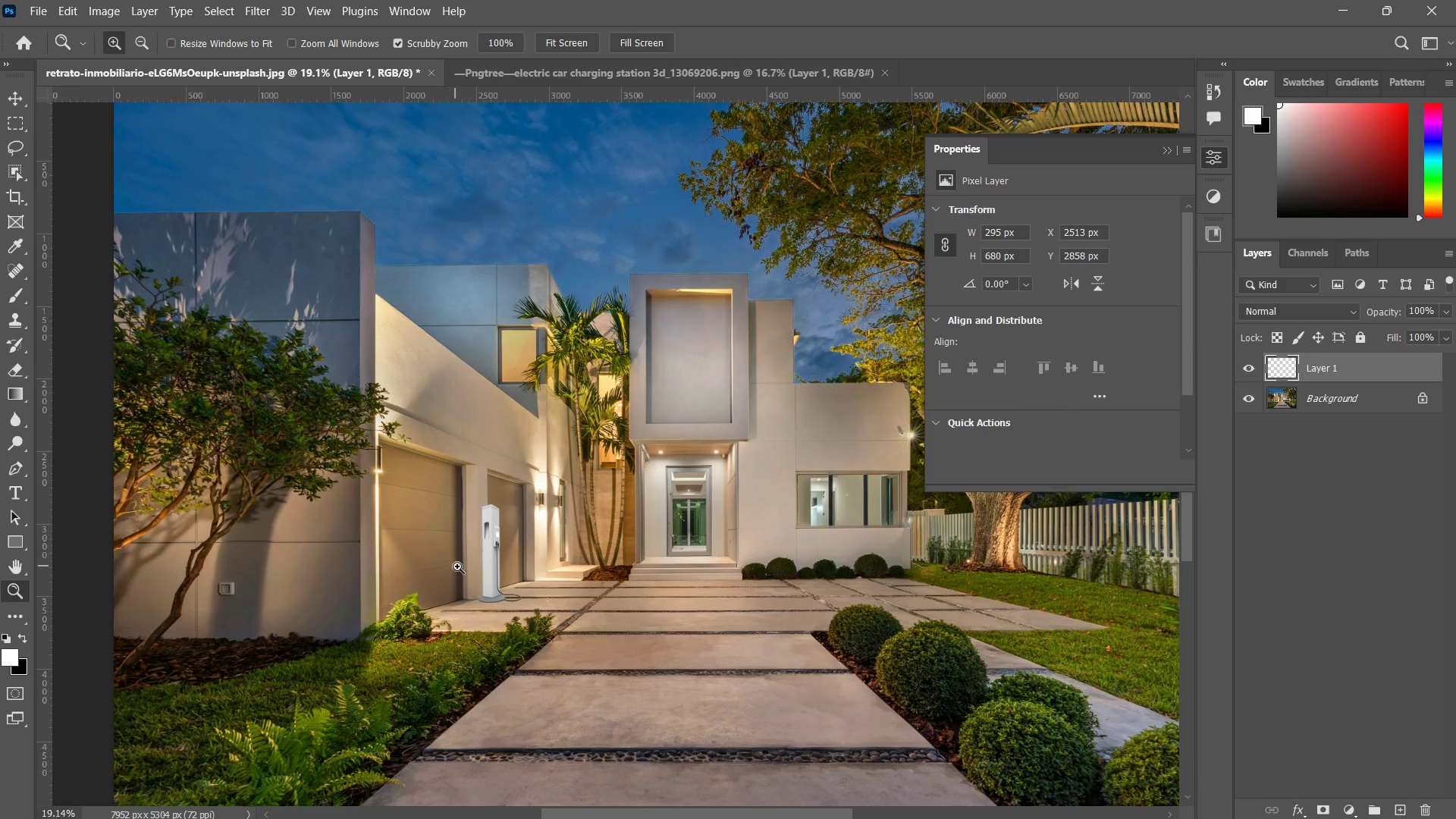 
left_click_drag(start_coordinate=[461, 568], to_coordinate=[560, 464])
 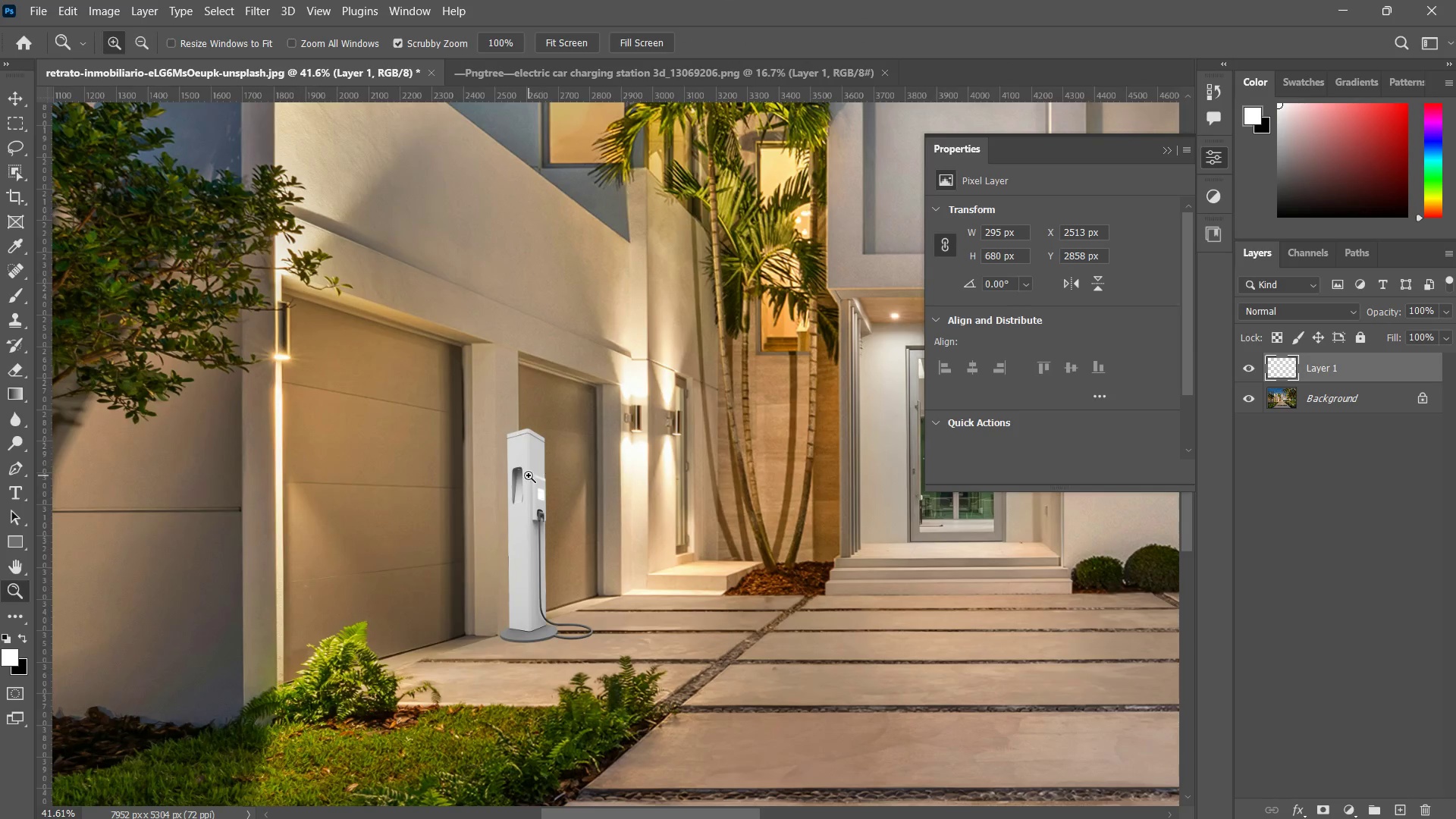 
left_click_drag(start_coordinate=[529, 476], to_coordinate=[560, 433])
 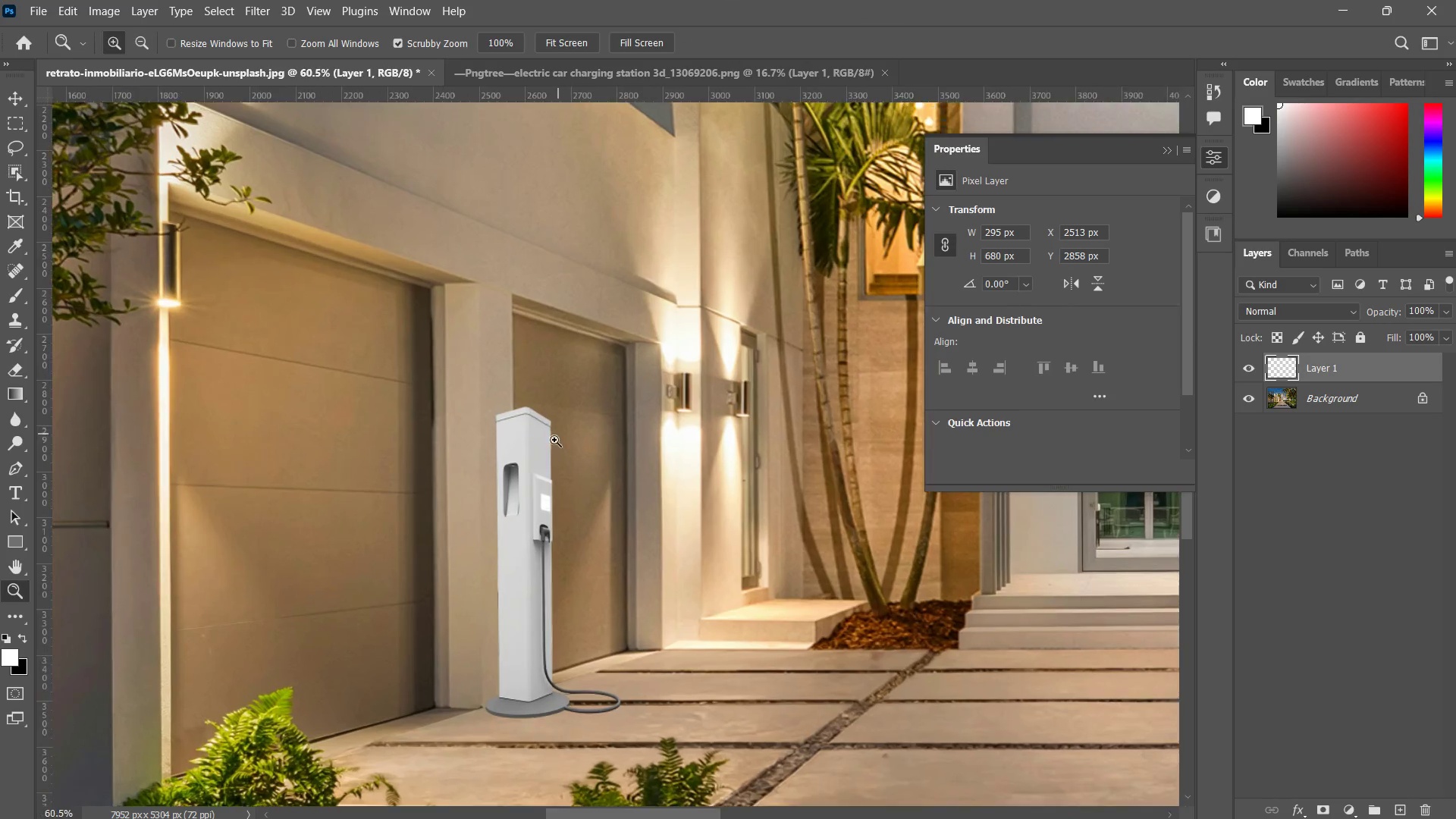 
key(V)
 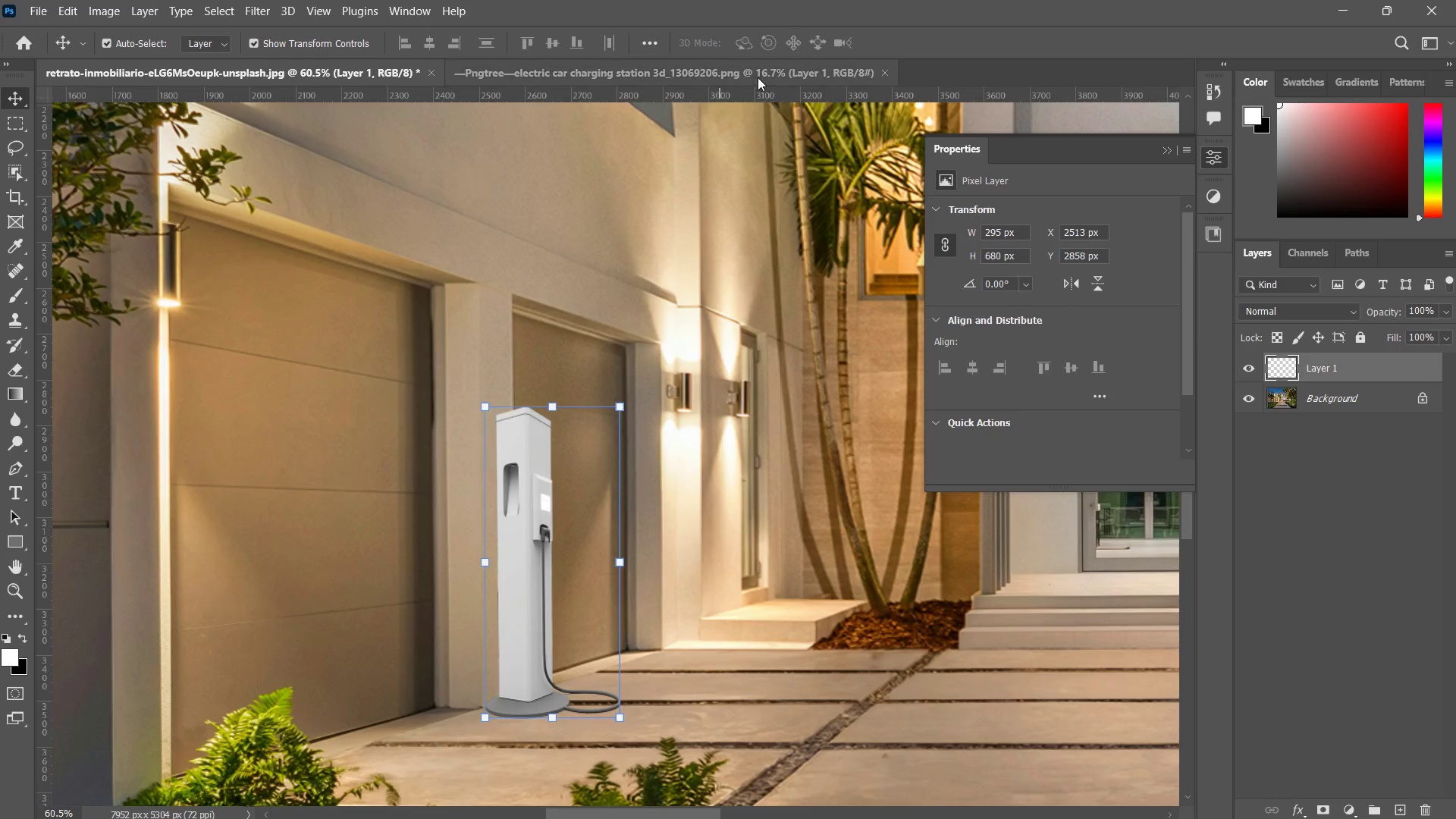 
key(Control+T)
 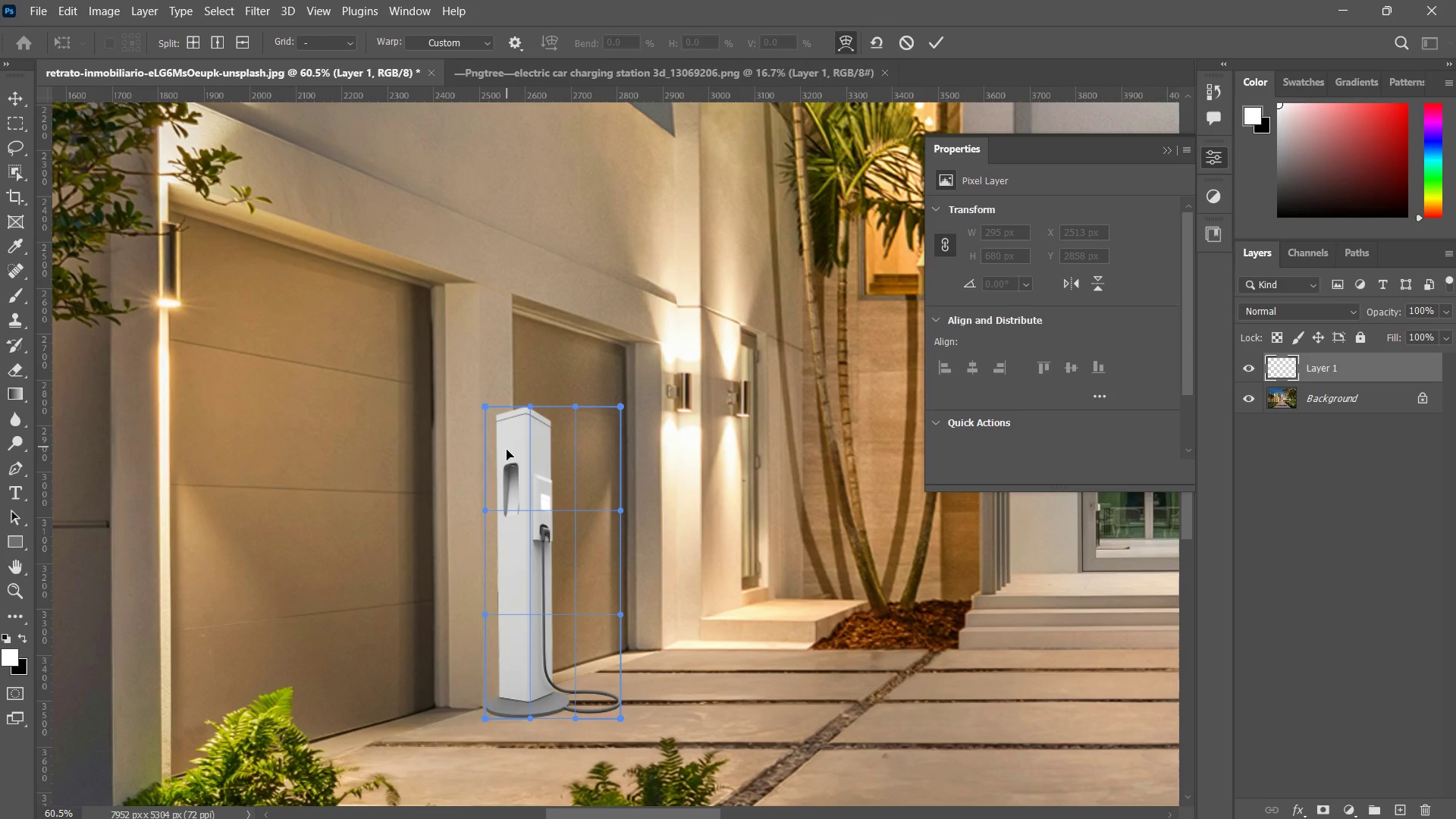 
left_click_drag(start_coordinate=[538, 433], to_coordinate=[532, 406])
 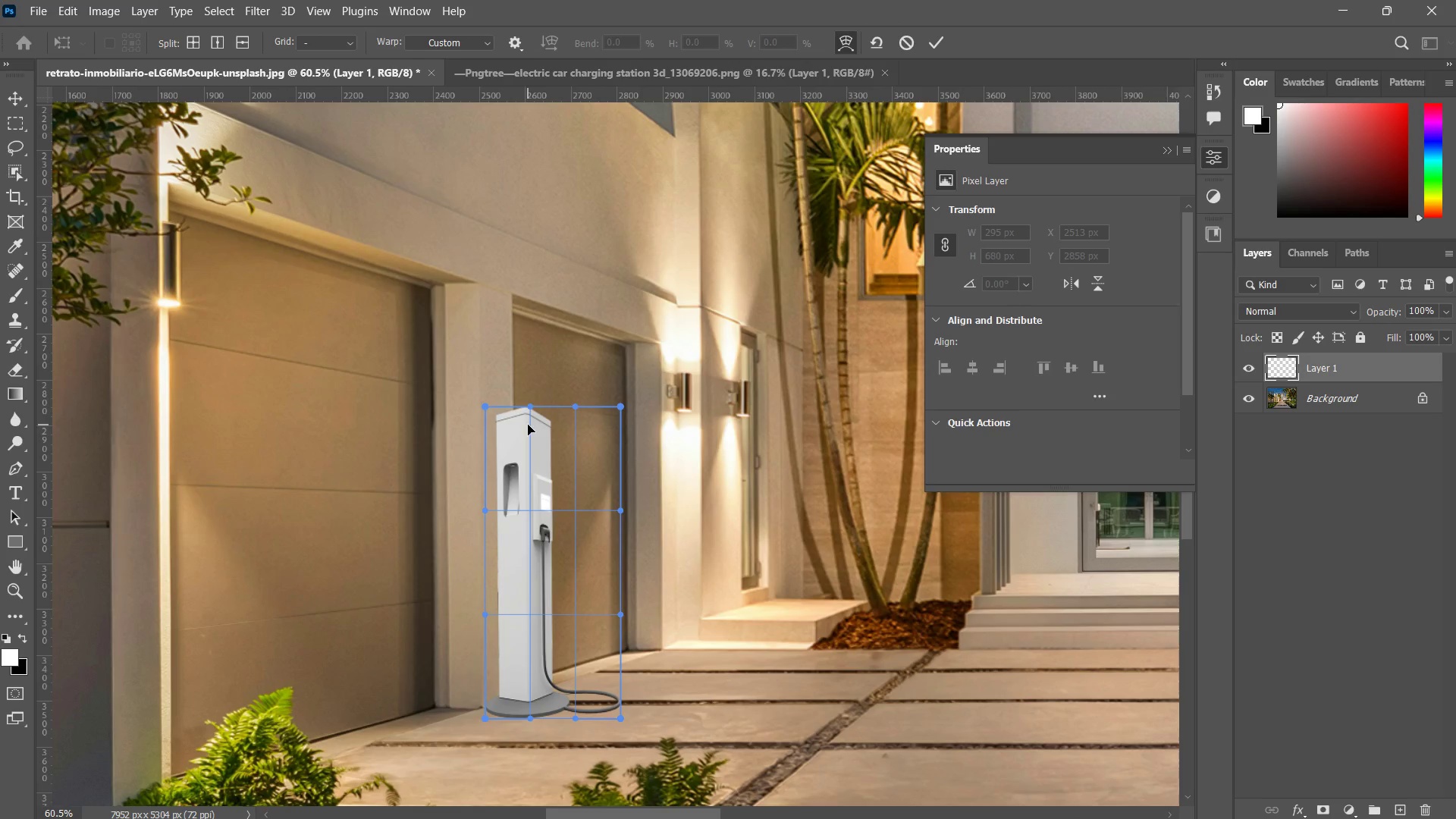 
left_click_drag(start_coordinate=[528, 425], to_coordinate=[526, 399])
 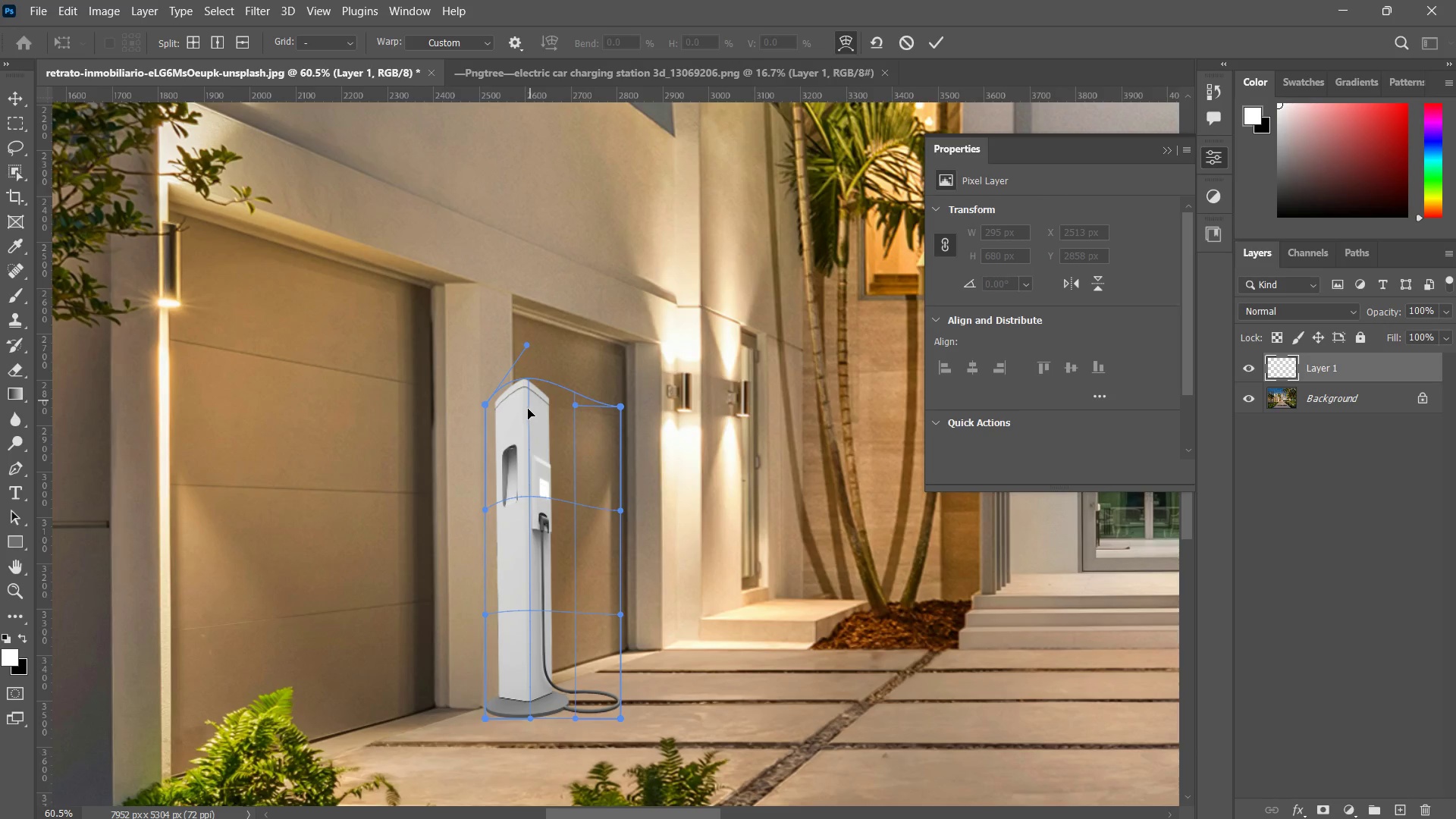 
key(Control+Z)
 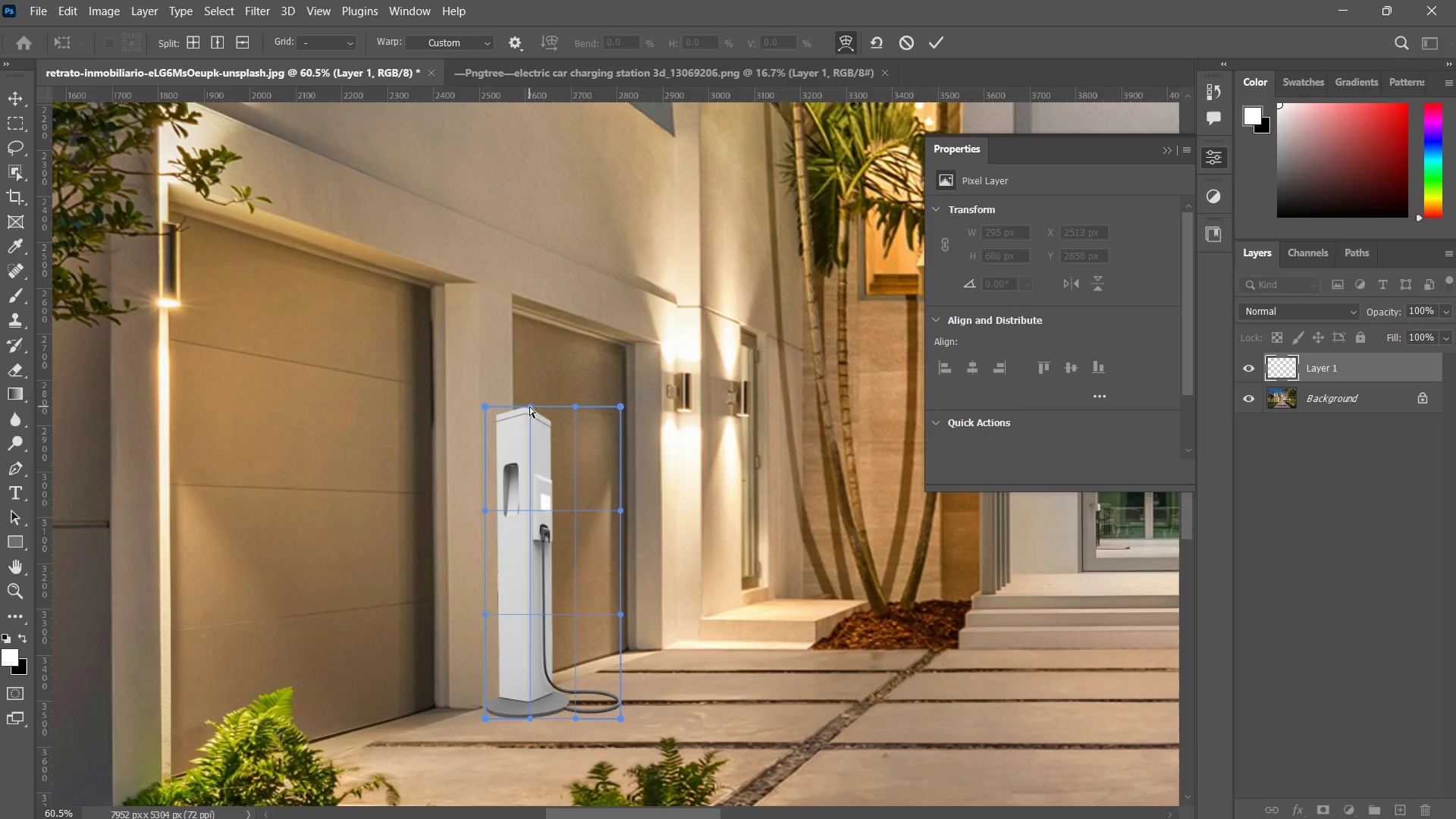 
left_click_drag(start_coordinate=[529, 406], to_coordinate=[532, 425])
 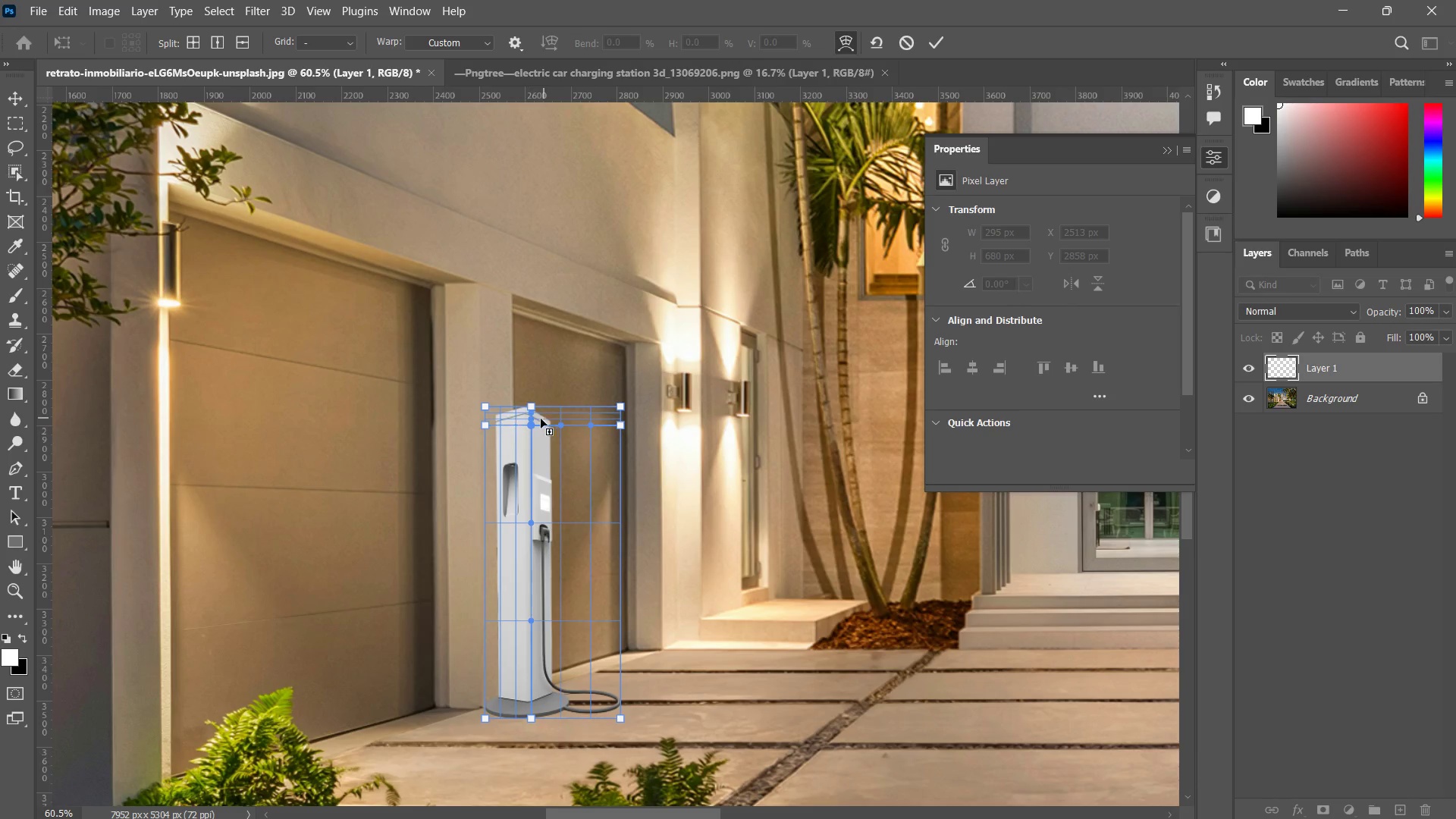 
left_click([532, 425])
 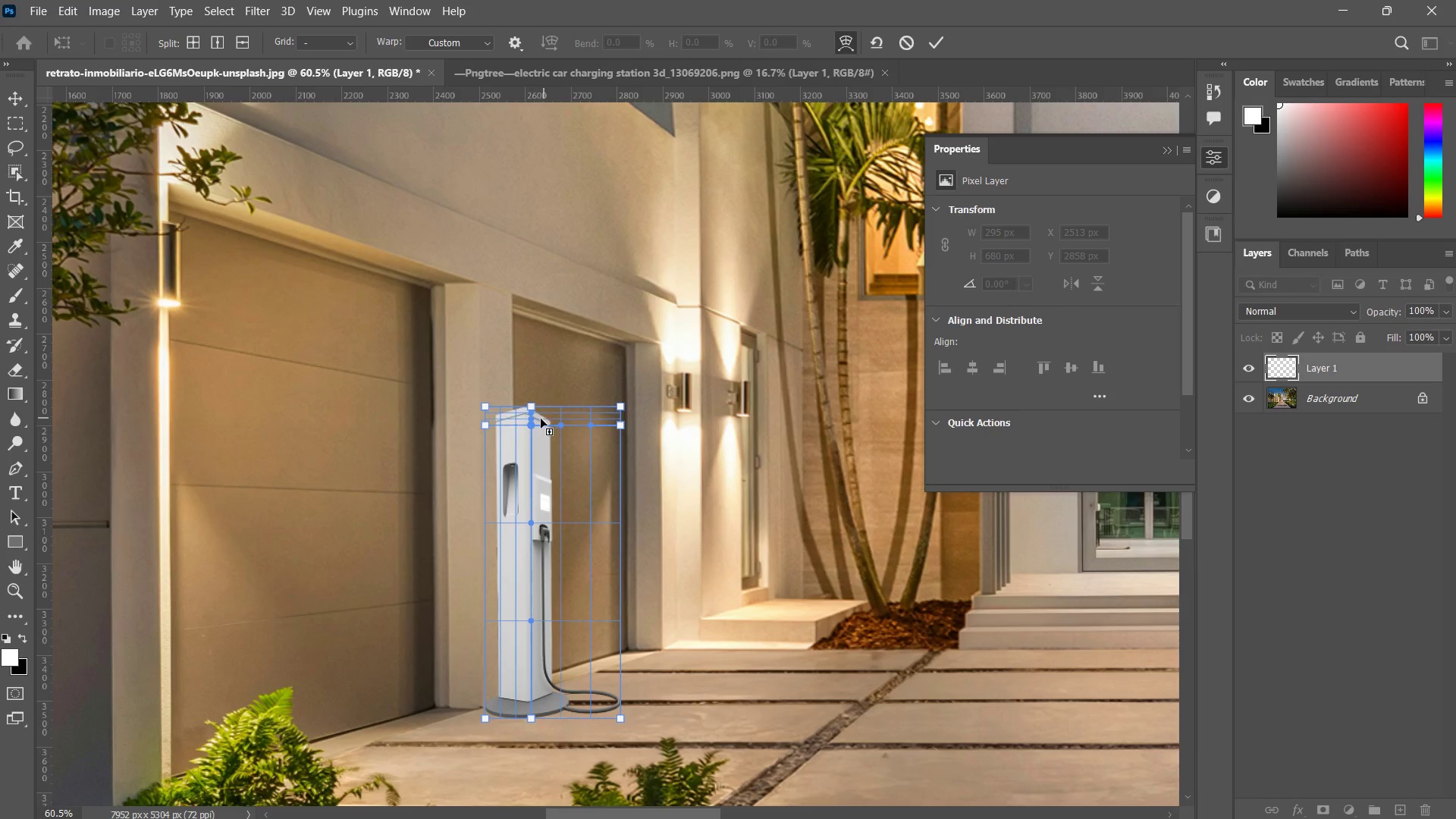 
key(Control+Z)
 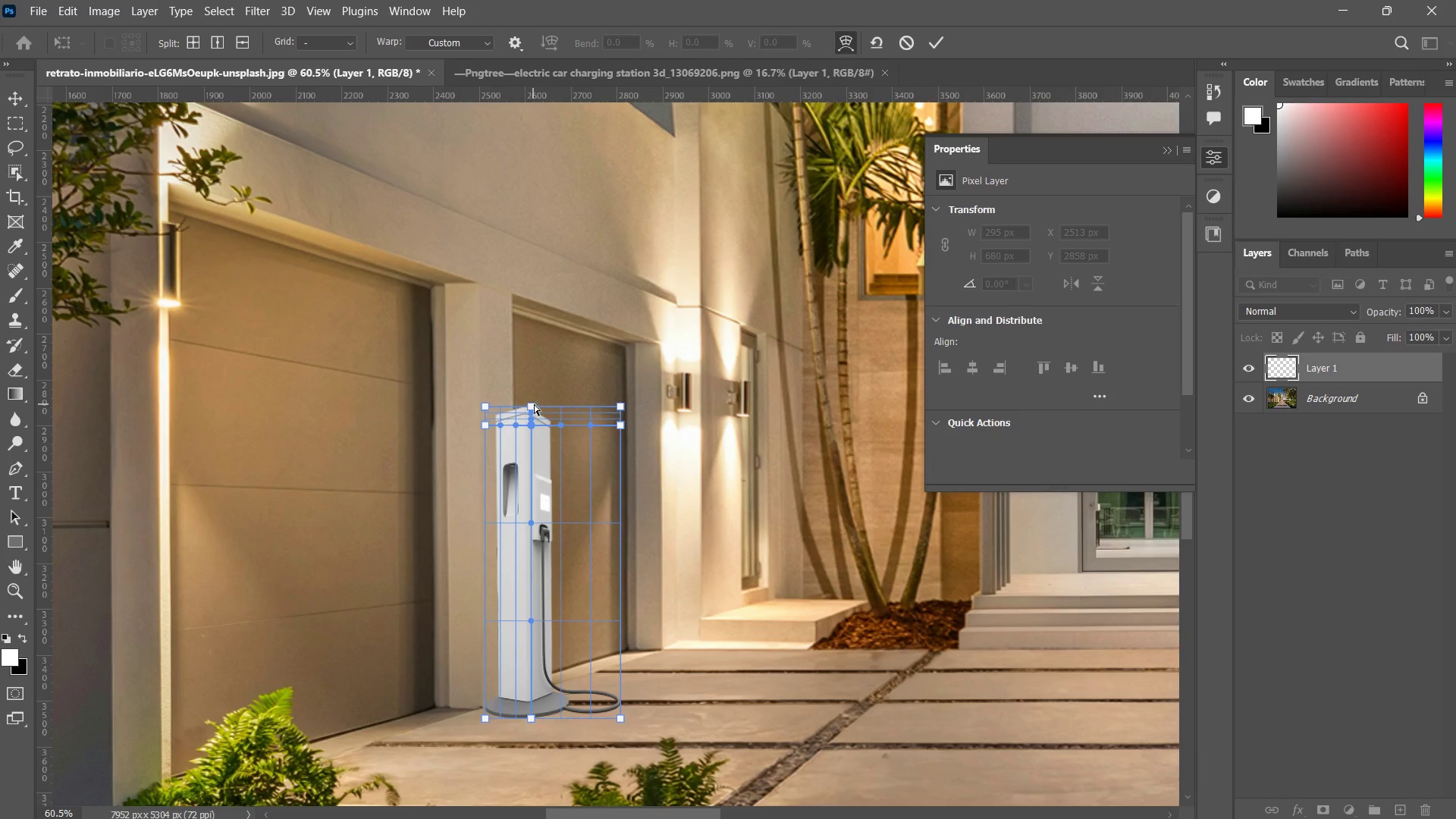 
key(Control+ControlLeft)
 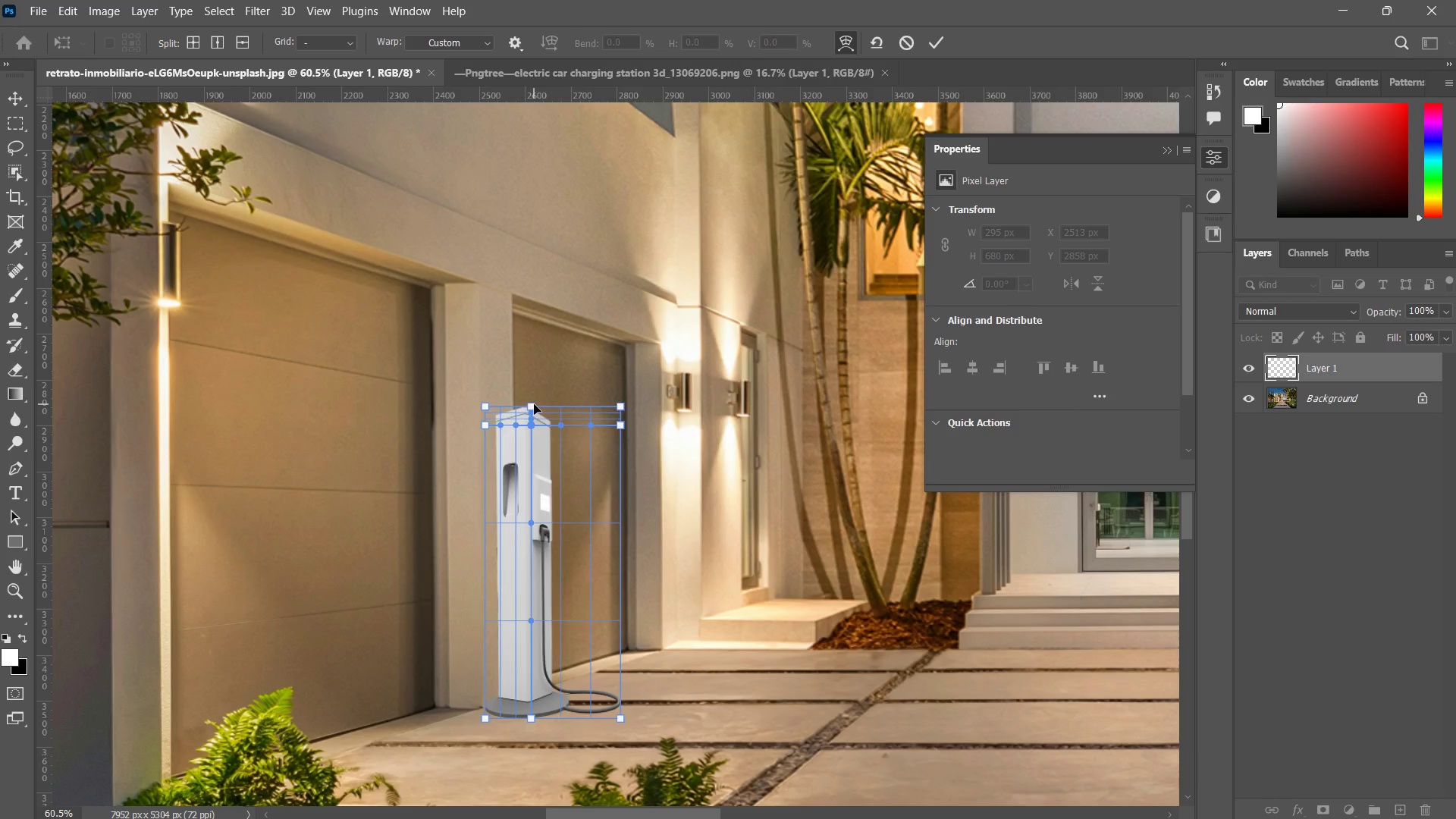 
key(Control+Z)
 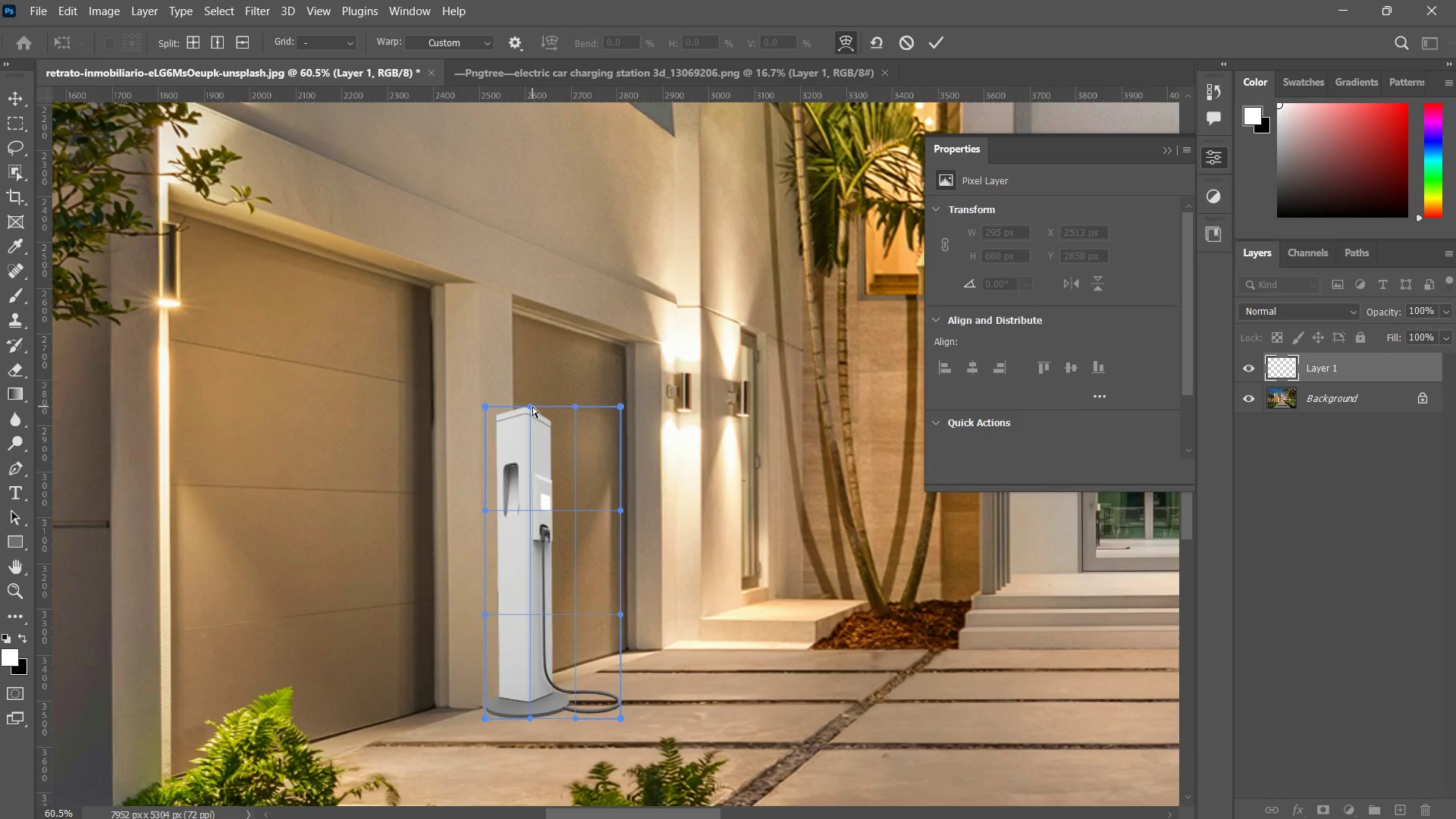 
left_click_drag(start_coordinate=[532, 406], to_coordinate=[531, 431])
 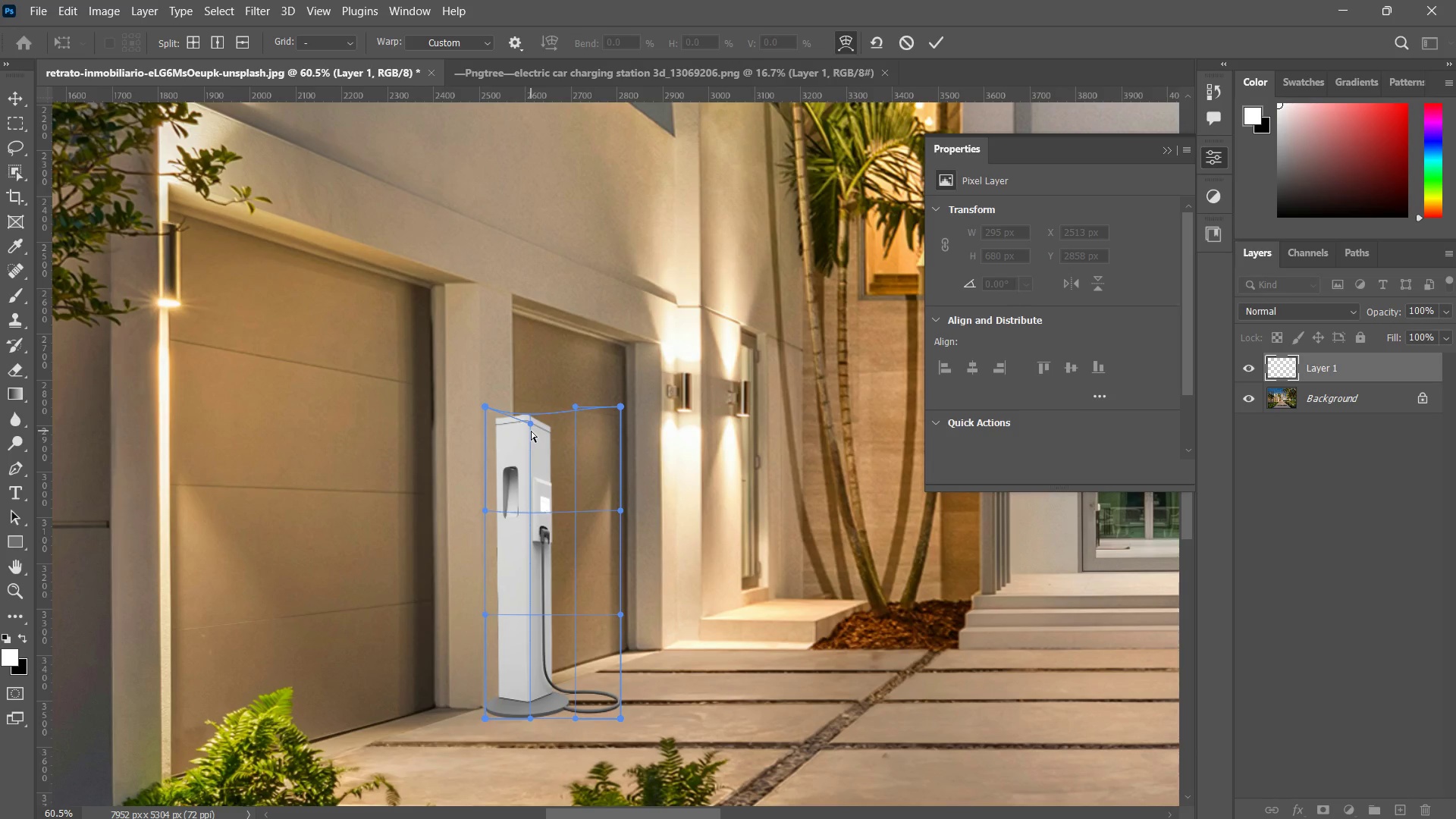 
left_click_drag(start_coordinate=[531, 431], to_coordinate=[529, 419])
 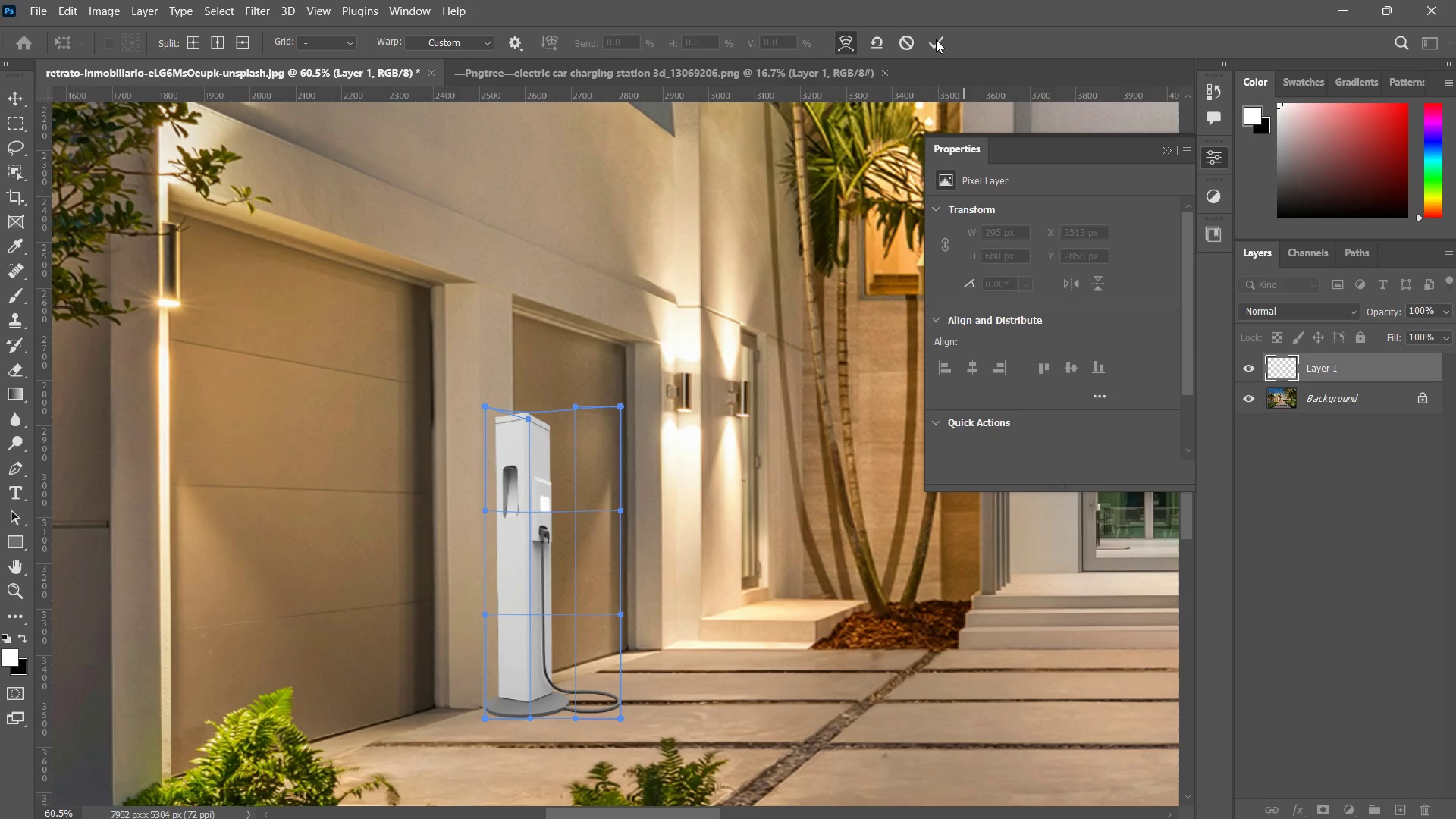 
left_click([932, 39])
 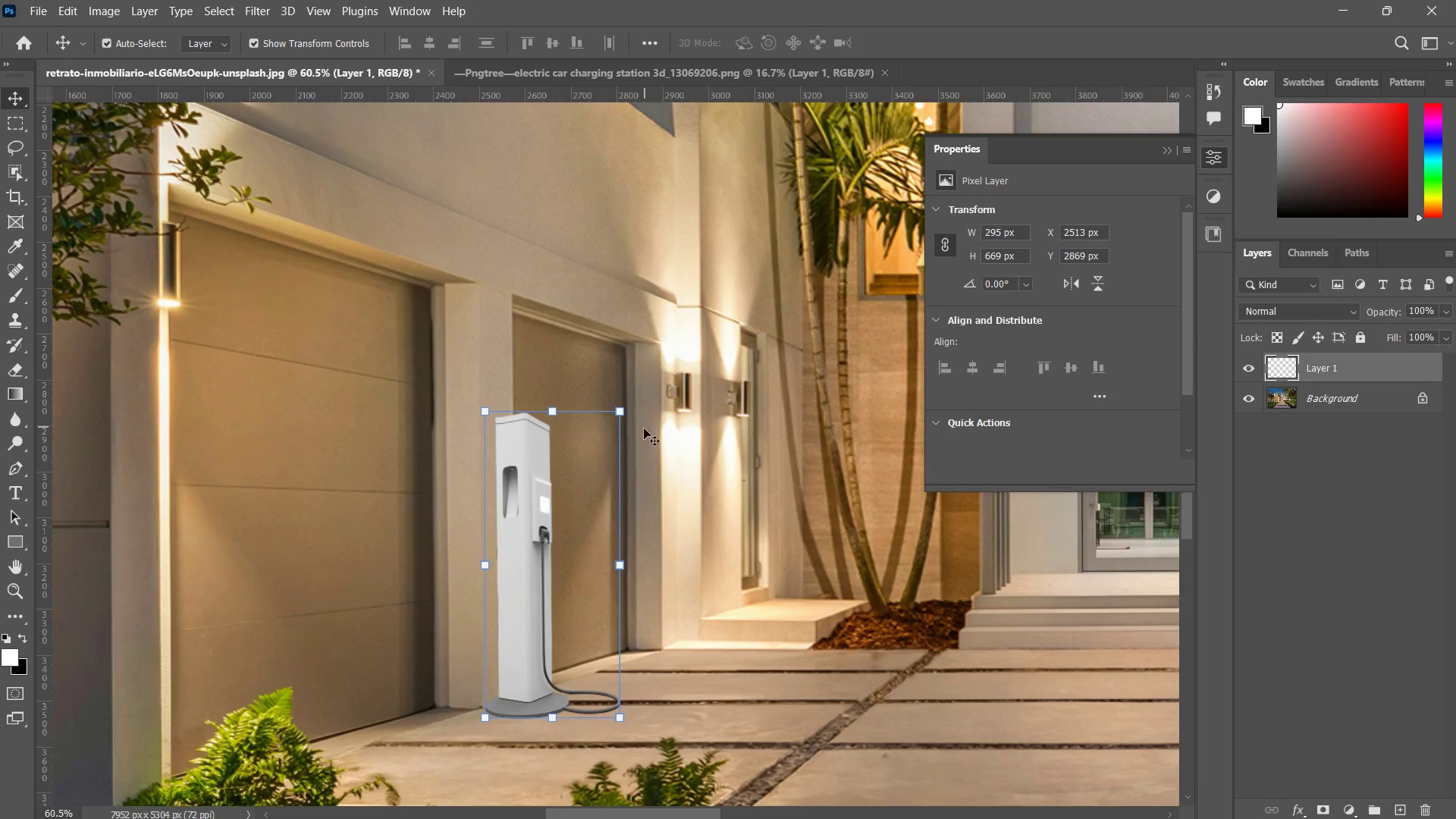 
key(Control+Z)
 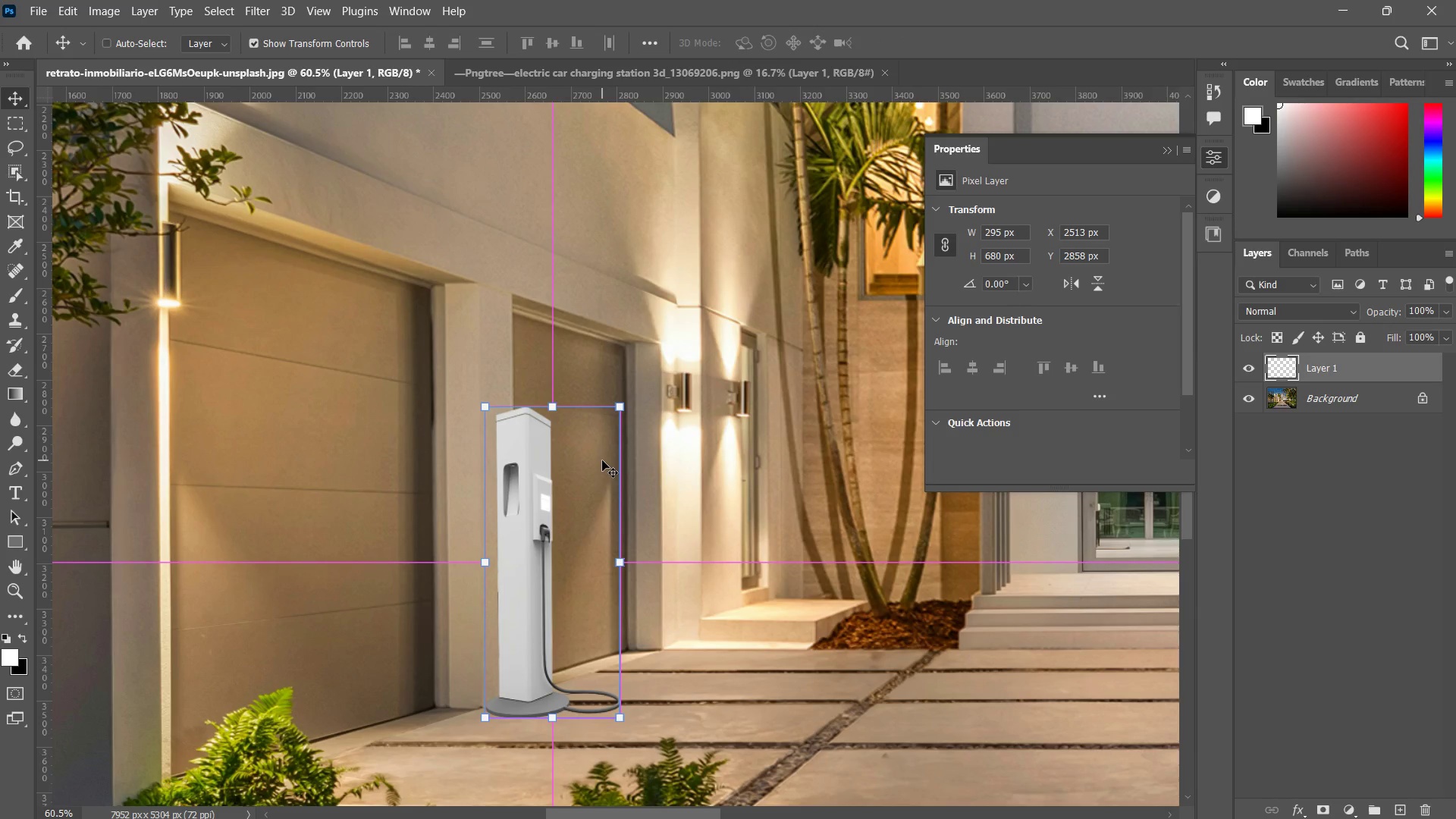 
key(Control+Shift+Z)
 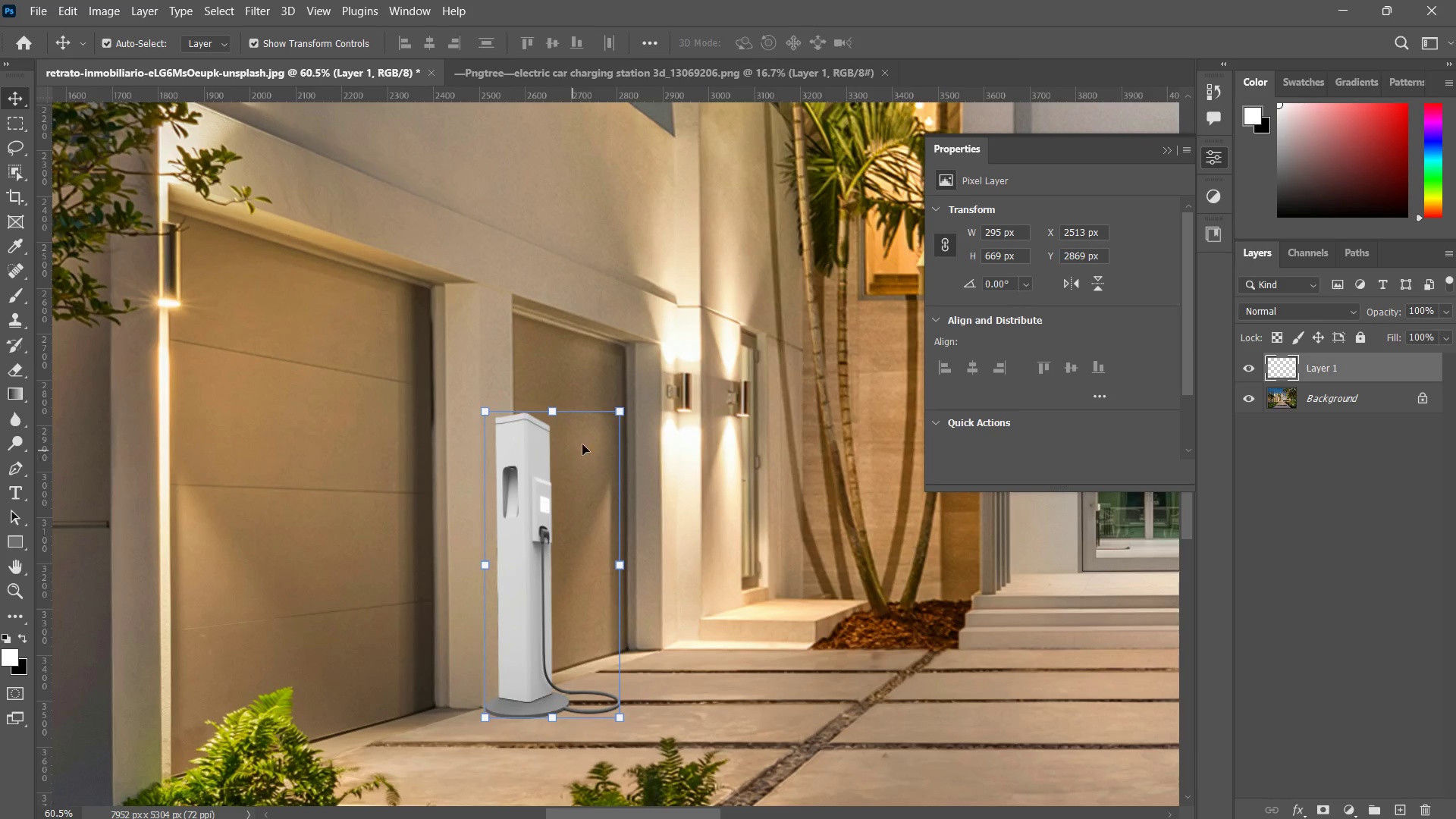 
type(ZZ)
 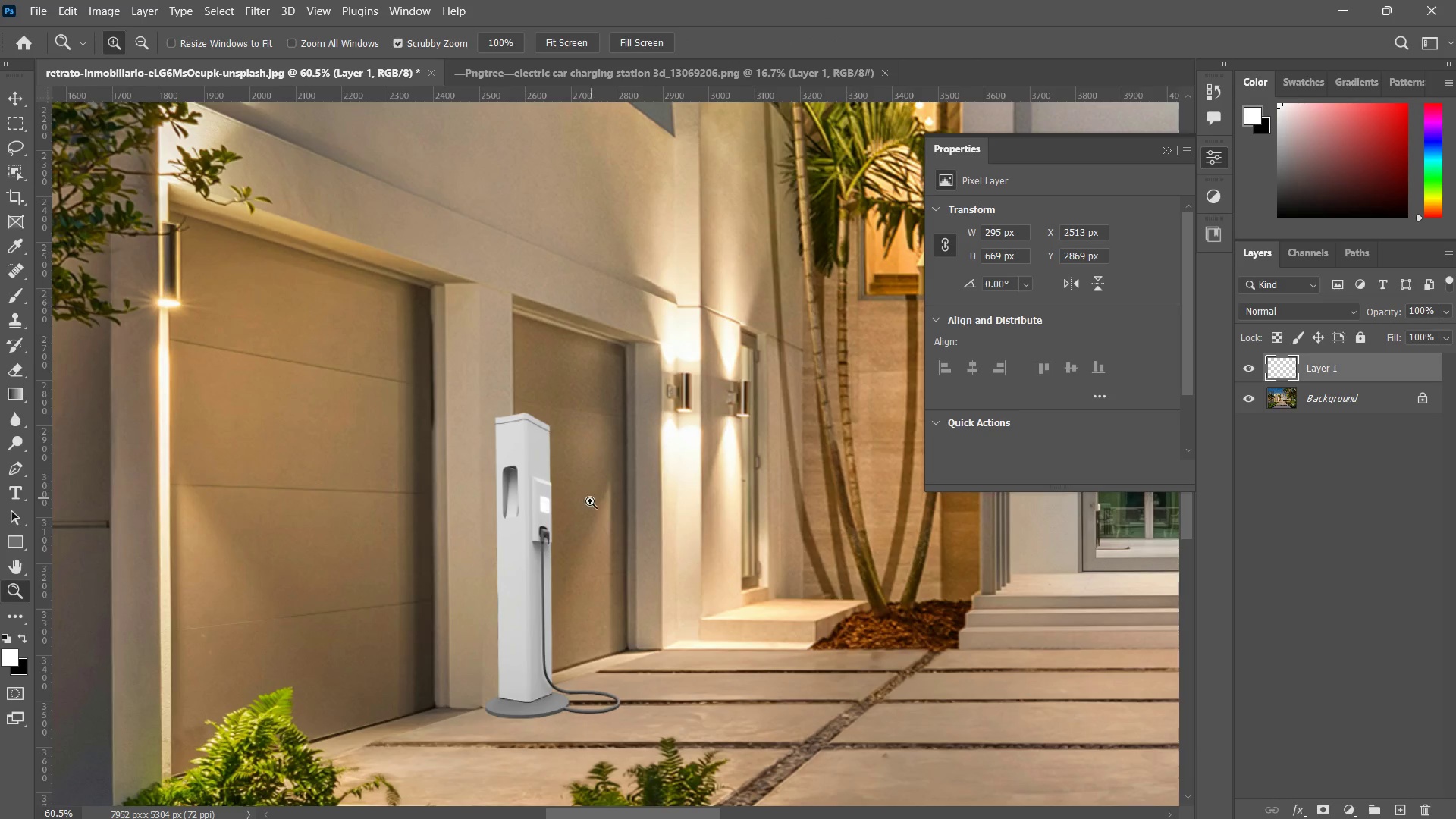 
left_click_drag(start_coordinate=[593, 497], to_coordinate=[579, 516])
 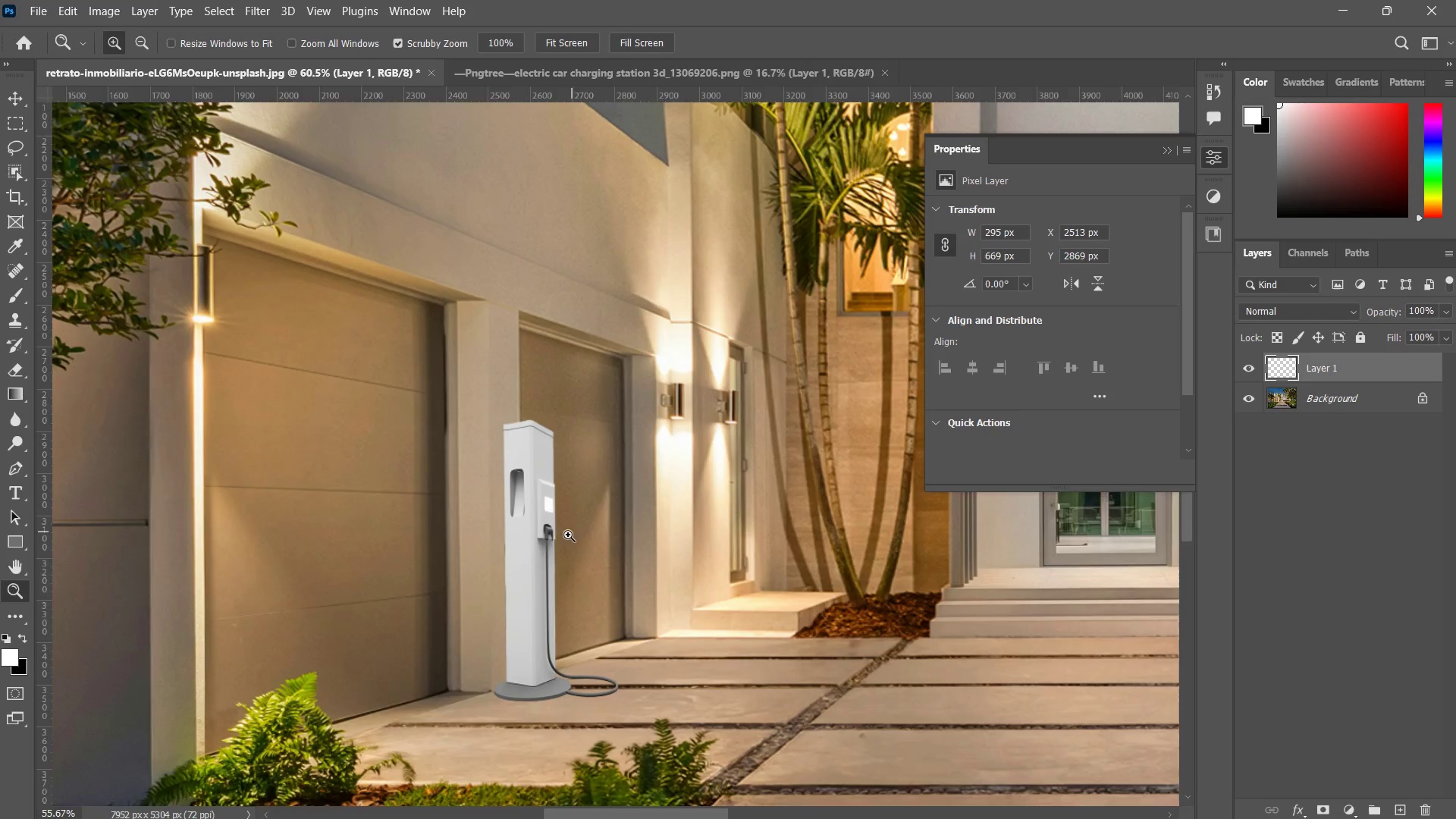 
left_click_drag(start_coordinate=[575, 523], to_coordinate=[498, 645])
 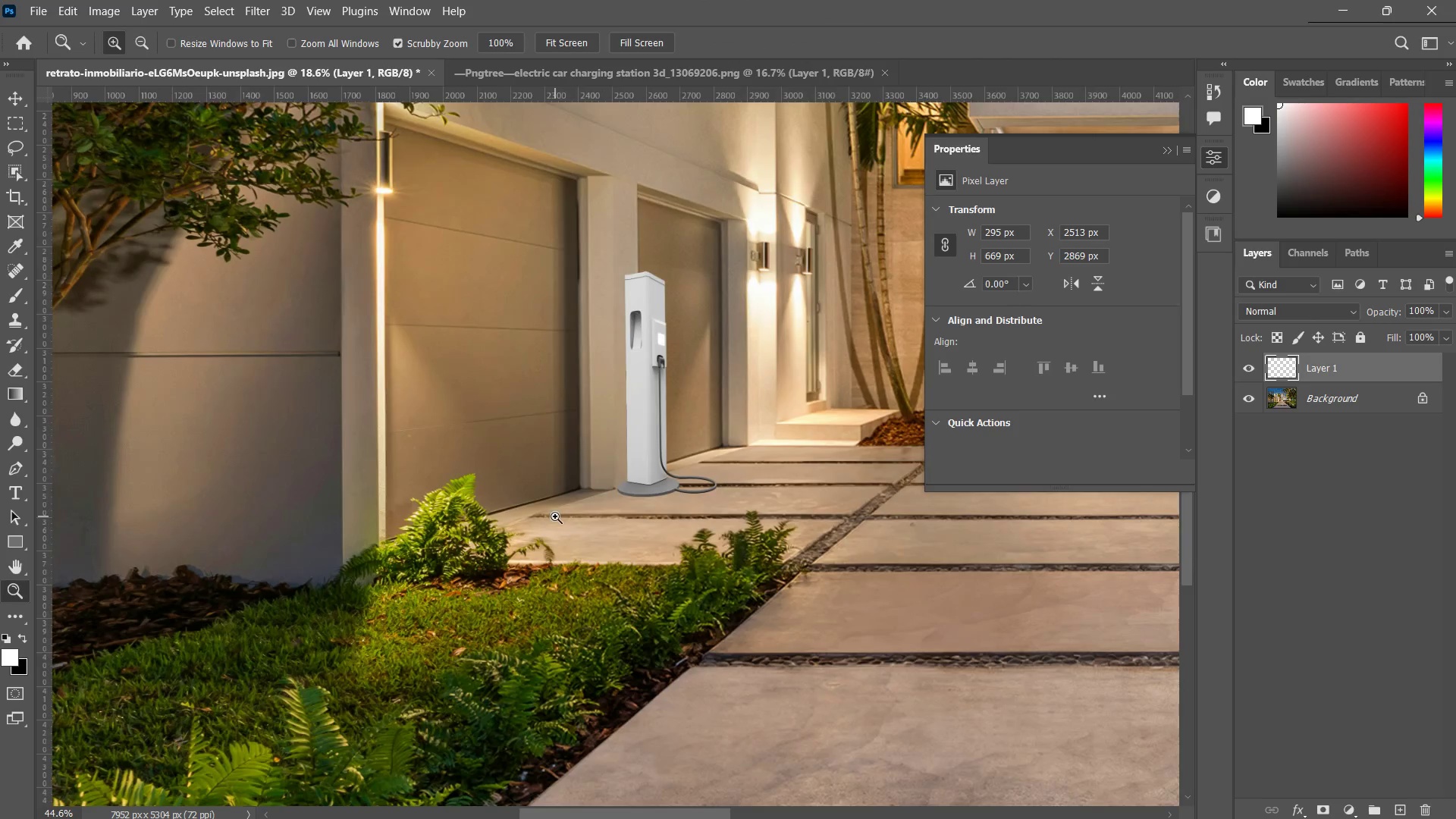 
left_click_drag(start_coordinate=[700, 252], to_coordinate=[773, 154])
 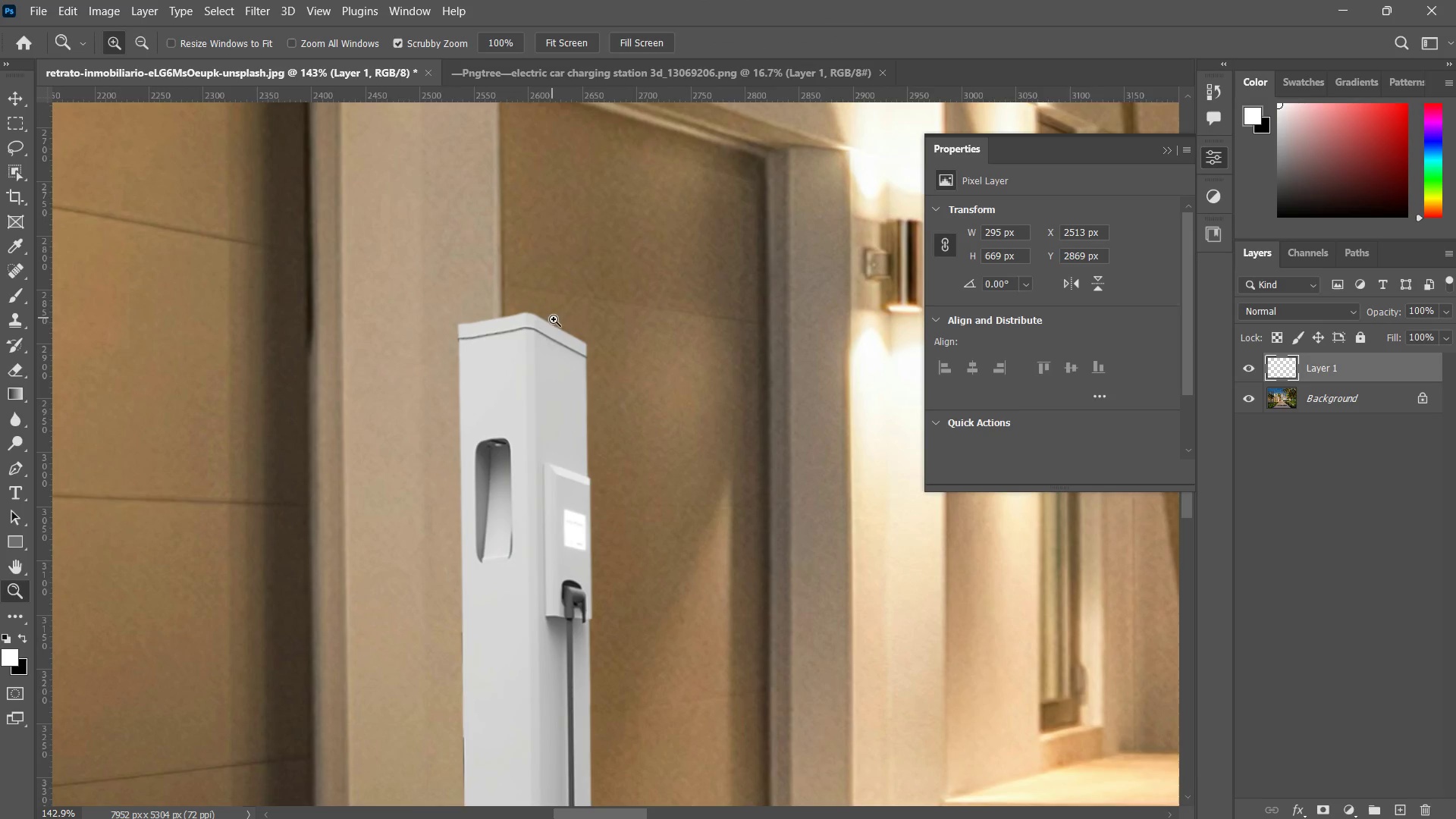 
key(Control+ControlLeft)
 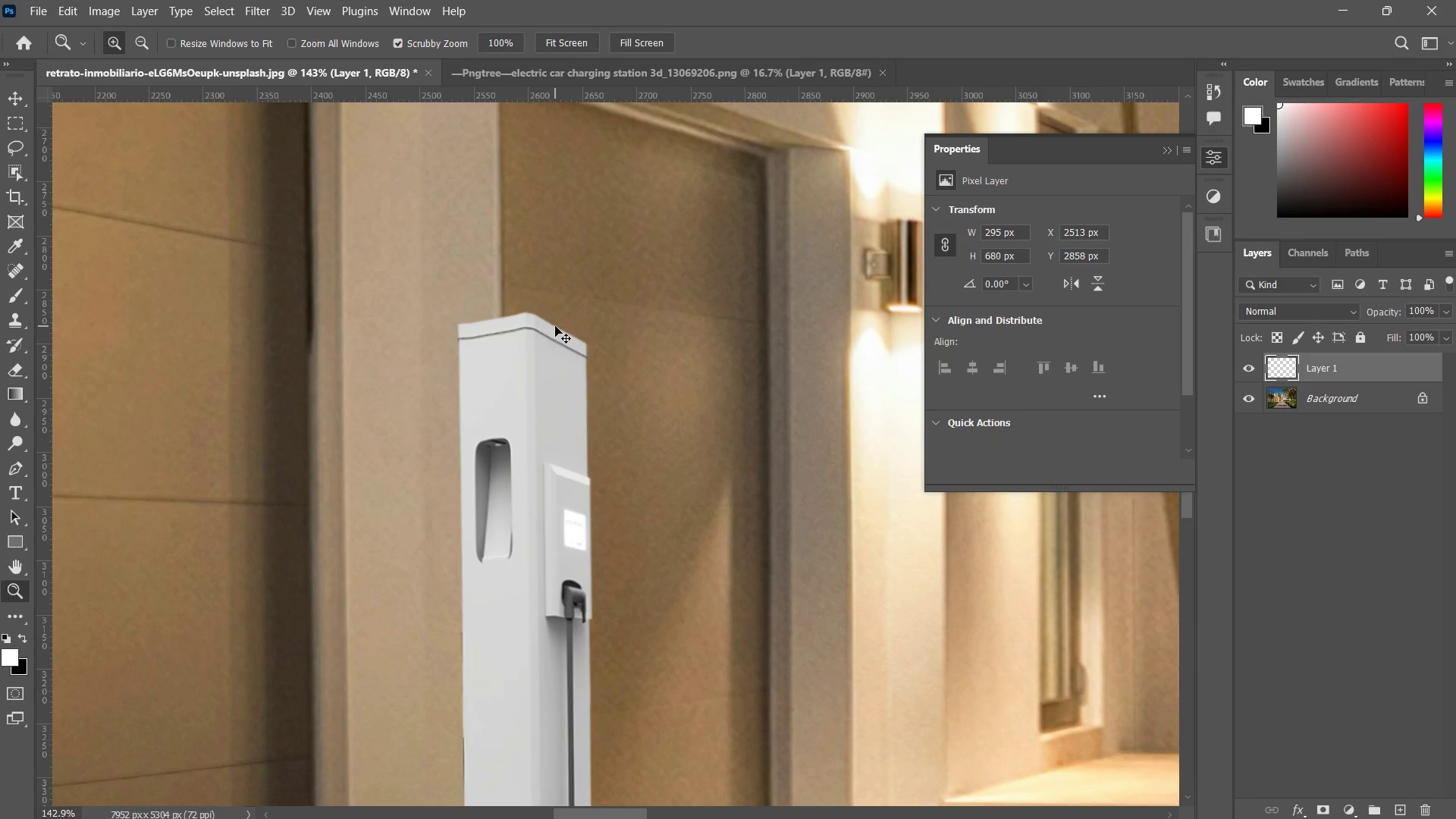 
key(Control+Z)
 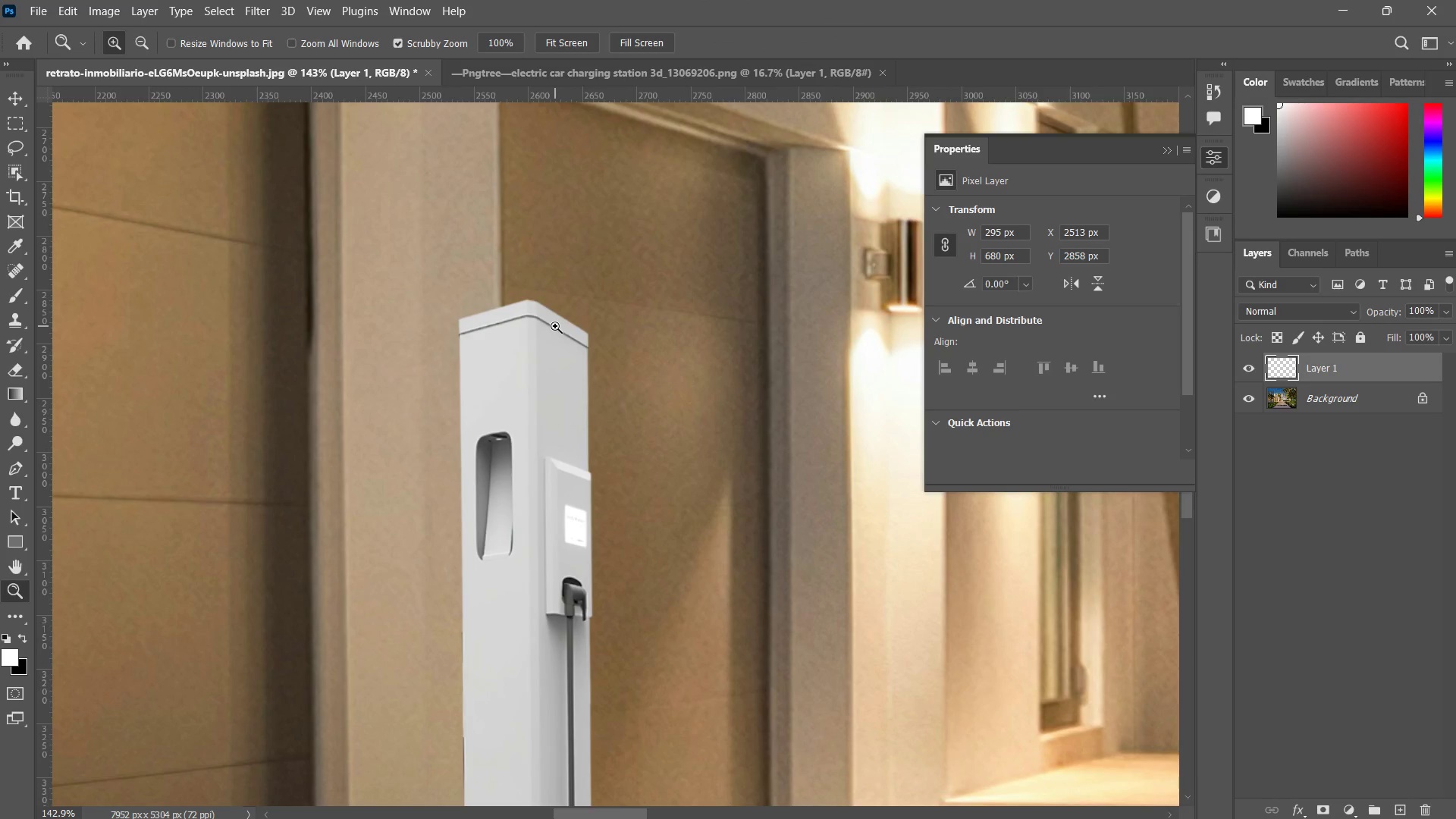 
key(Control+T)
 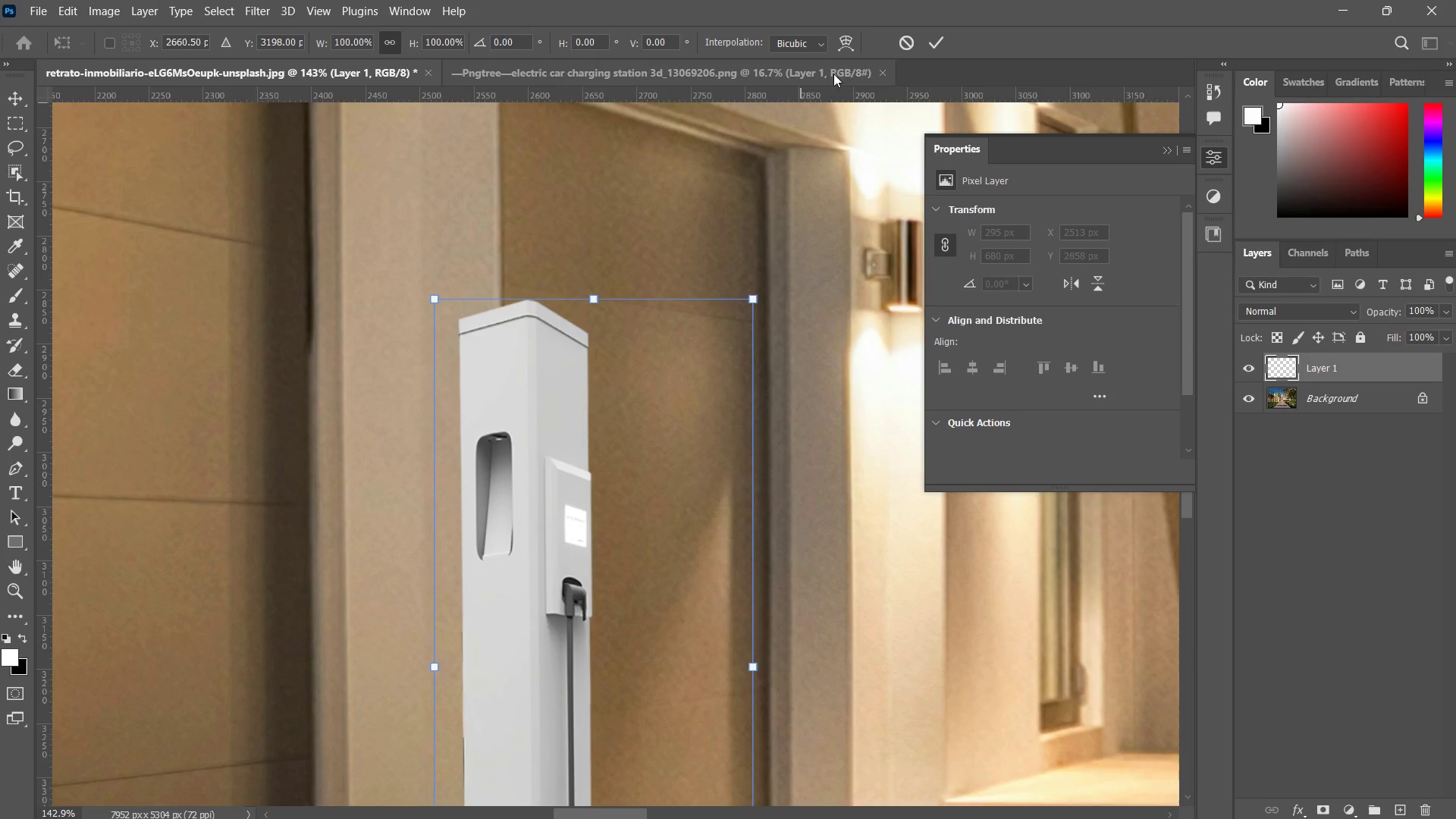 
left_click([847, 46])
 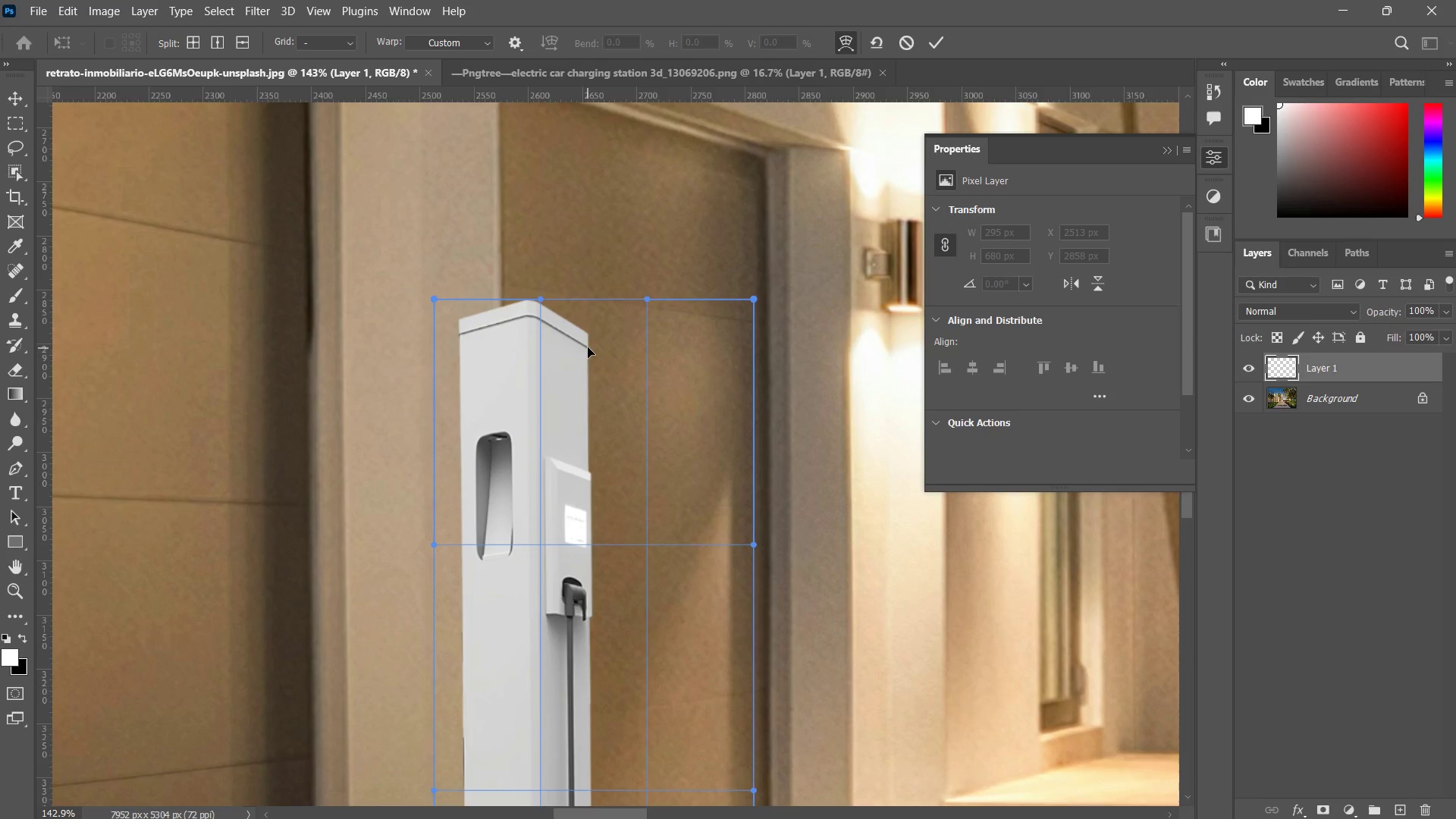 
hold_key(key=ControlLeft, duration=0.67)
 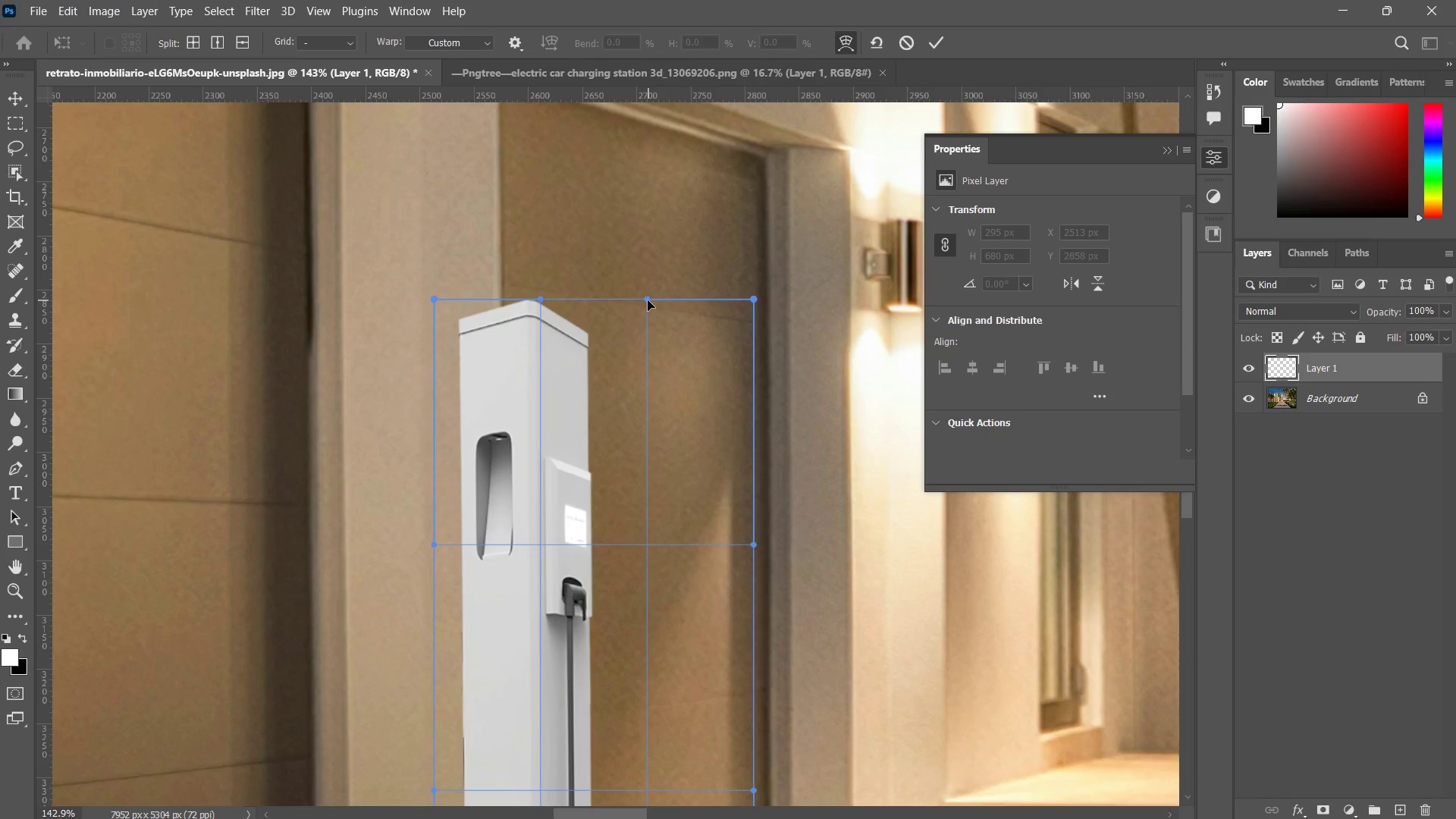 
left_click_drag(start_coordinate=[648, 300], to_coordinate=[645, 284])
 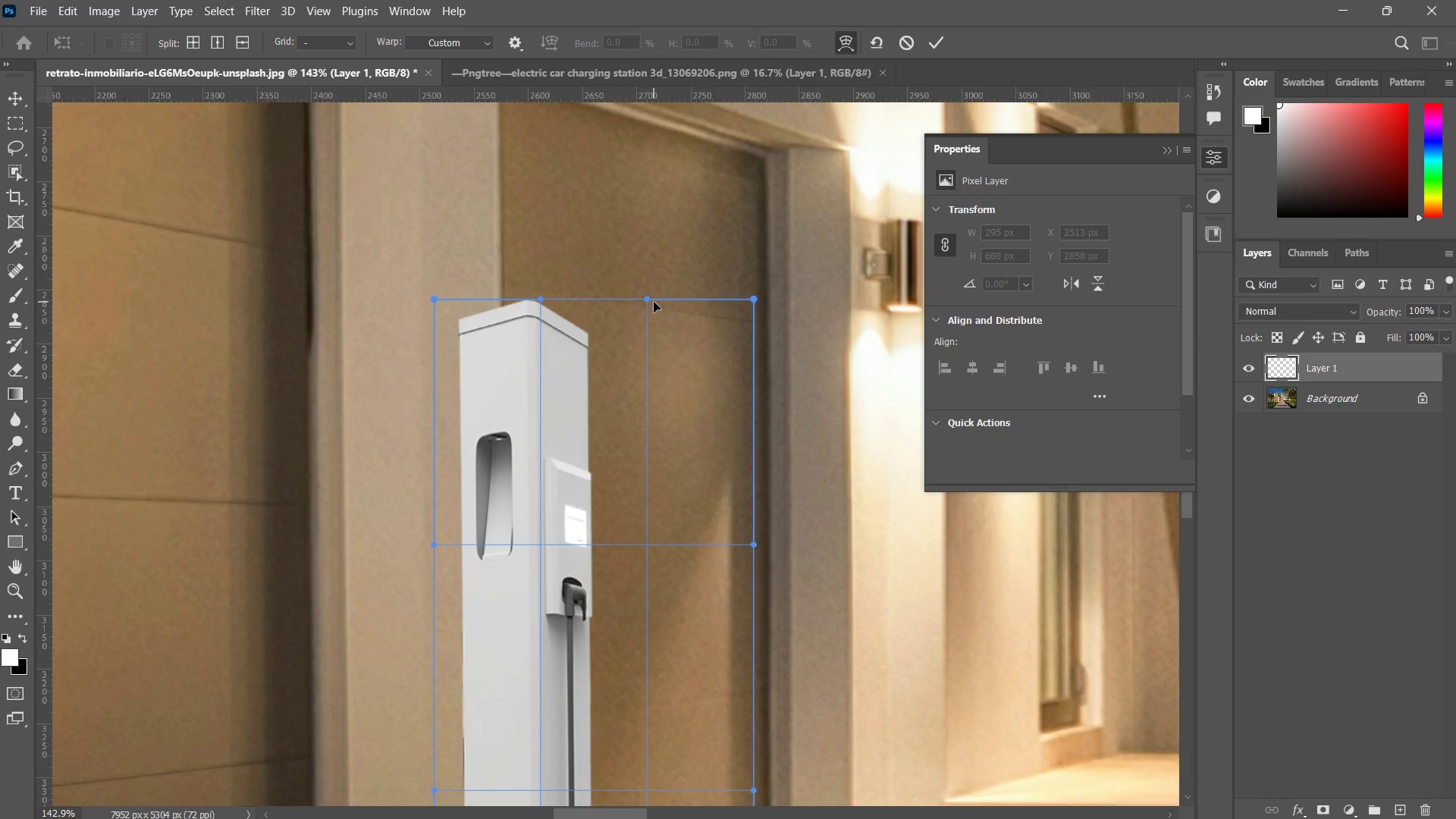 
left_click_drag(start_coordinate=[647, 297], to_coordinate=[651, 262])
 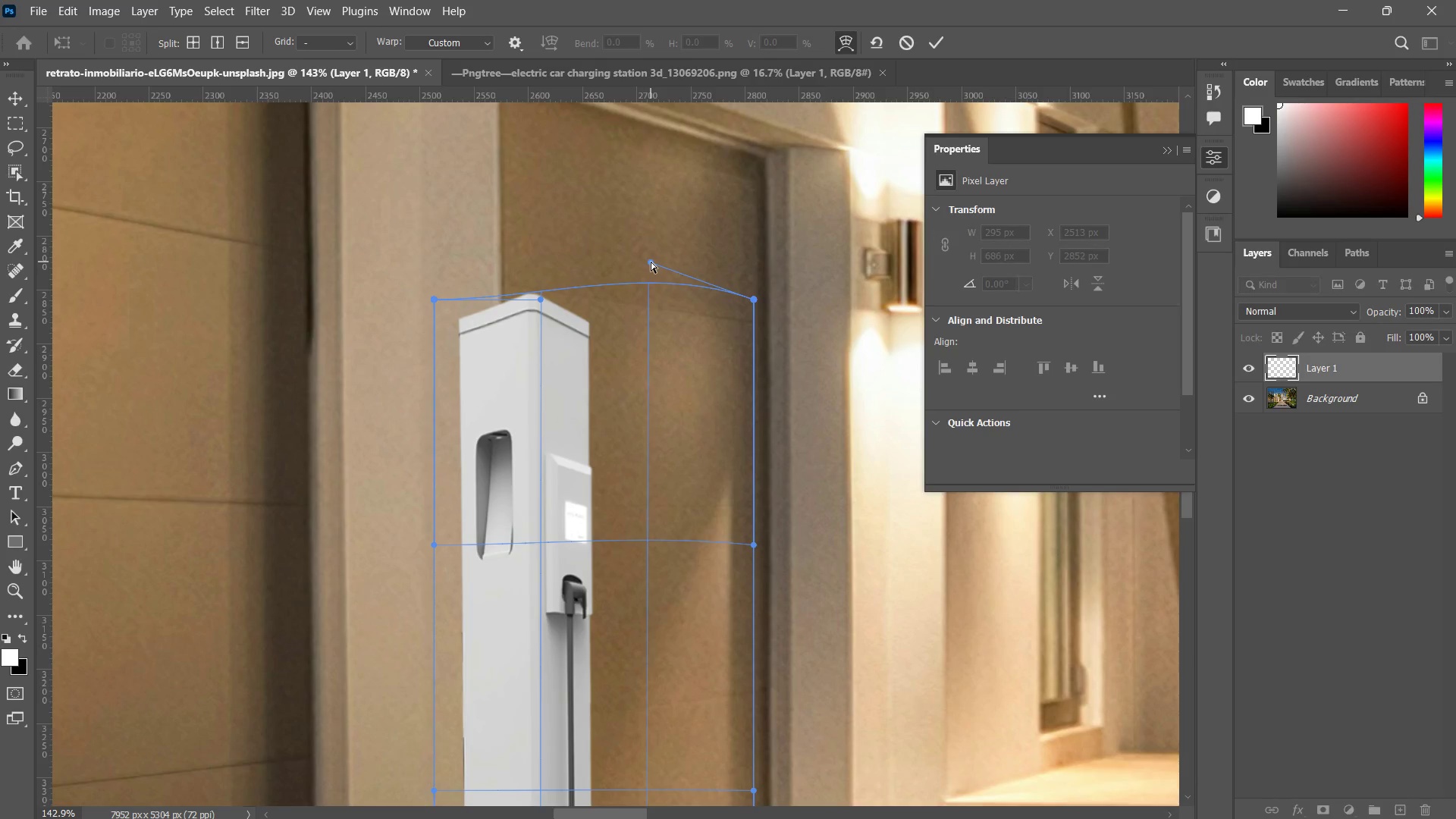 
key(Control+Z)
 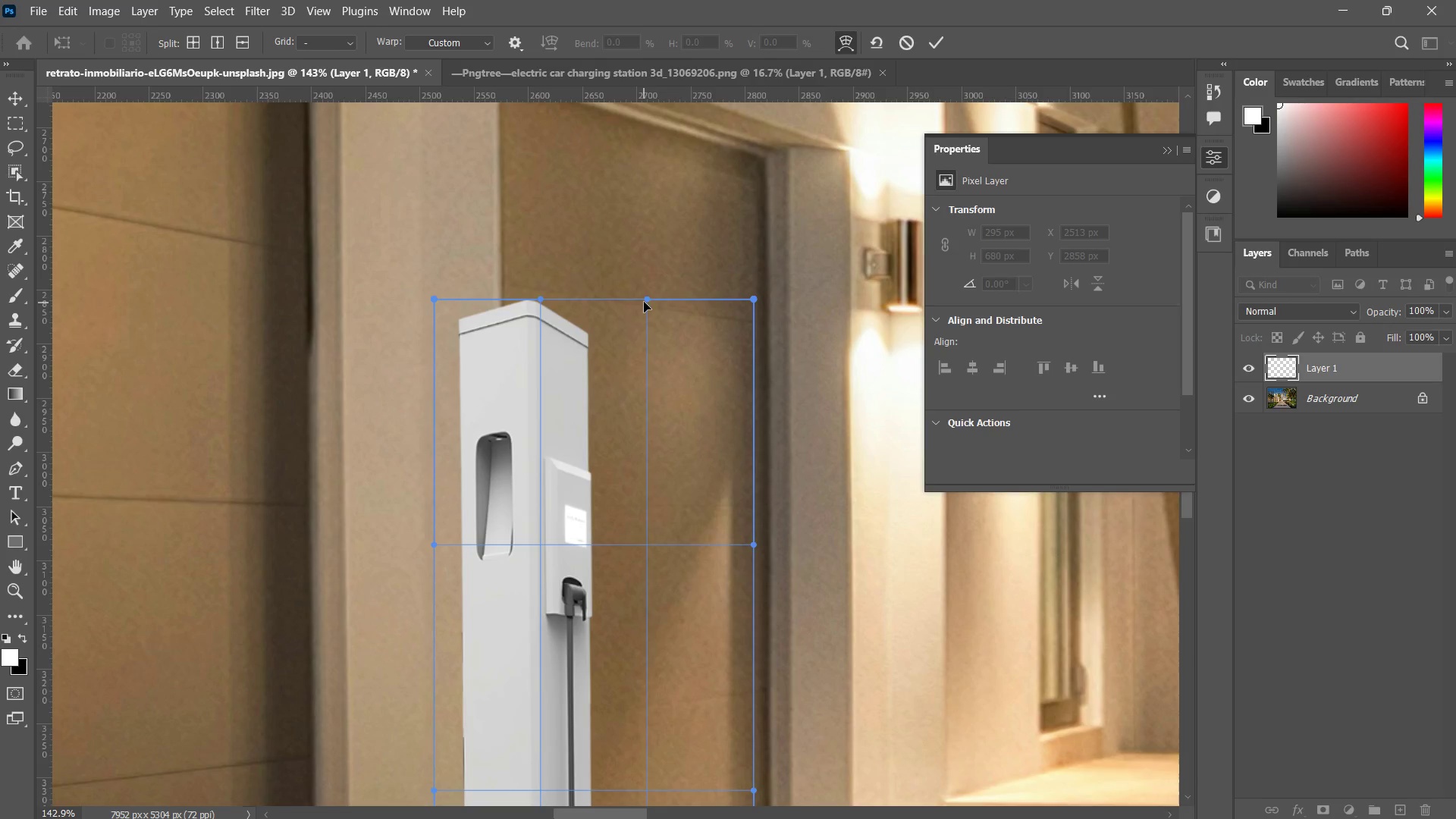 
hold_key(key=ControlLeft, duration=2.67)
left_click_drag(start_coordinate=[651, 303], to_coordinate=[648, 290])
 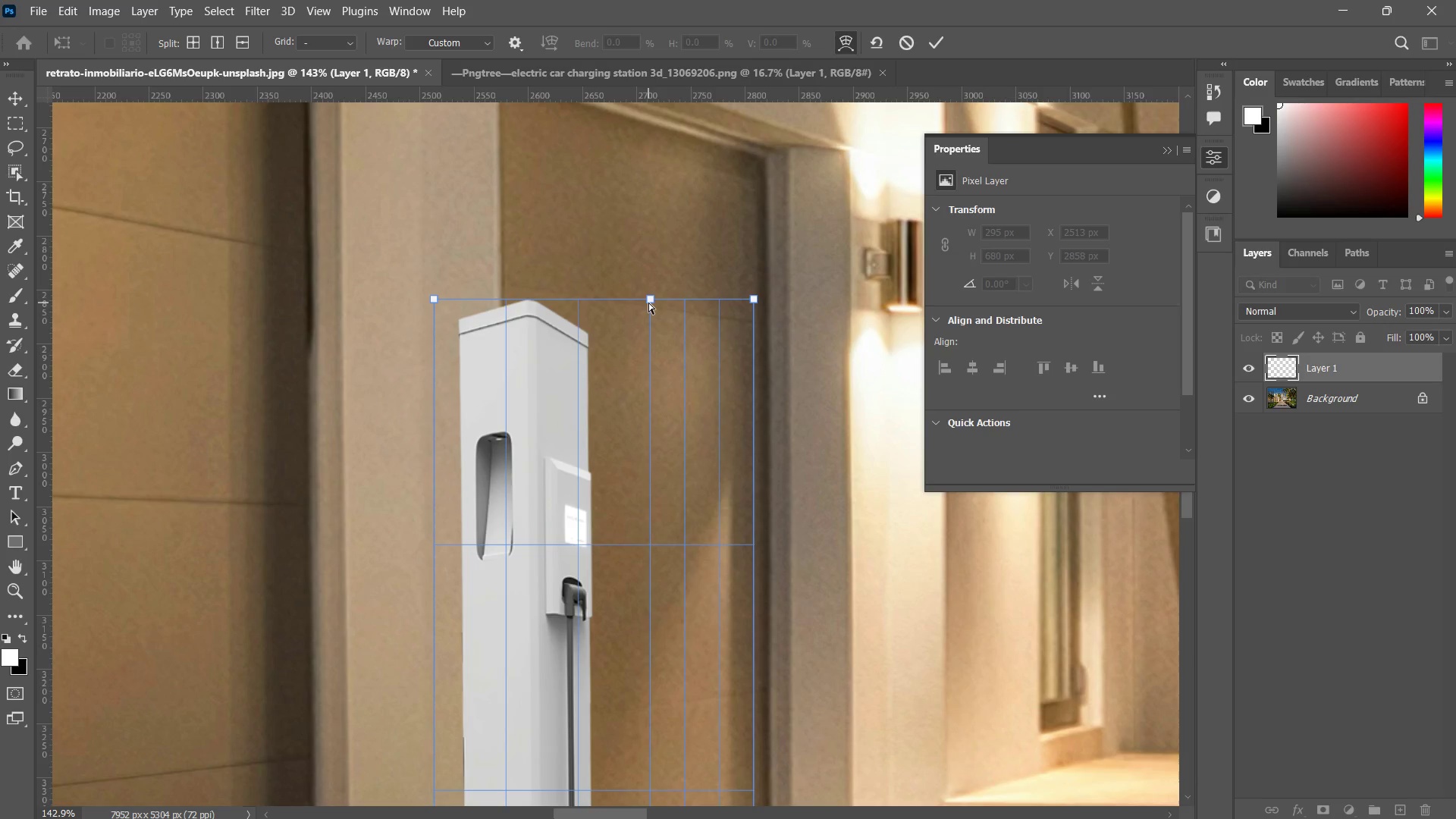 
hold_key(key=ShiftLeft, duration=2.48)
left_click_drag(start_coordinate=[651, 303], to_coordinate=[640, 297])
 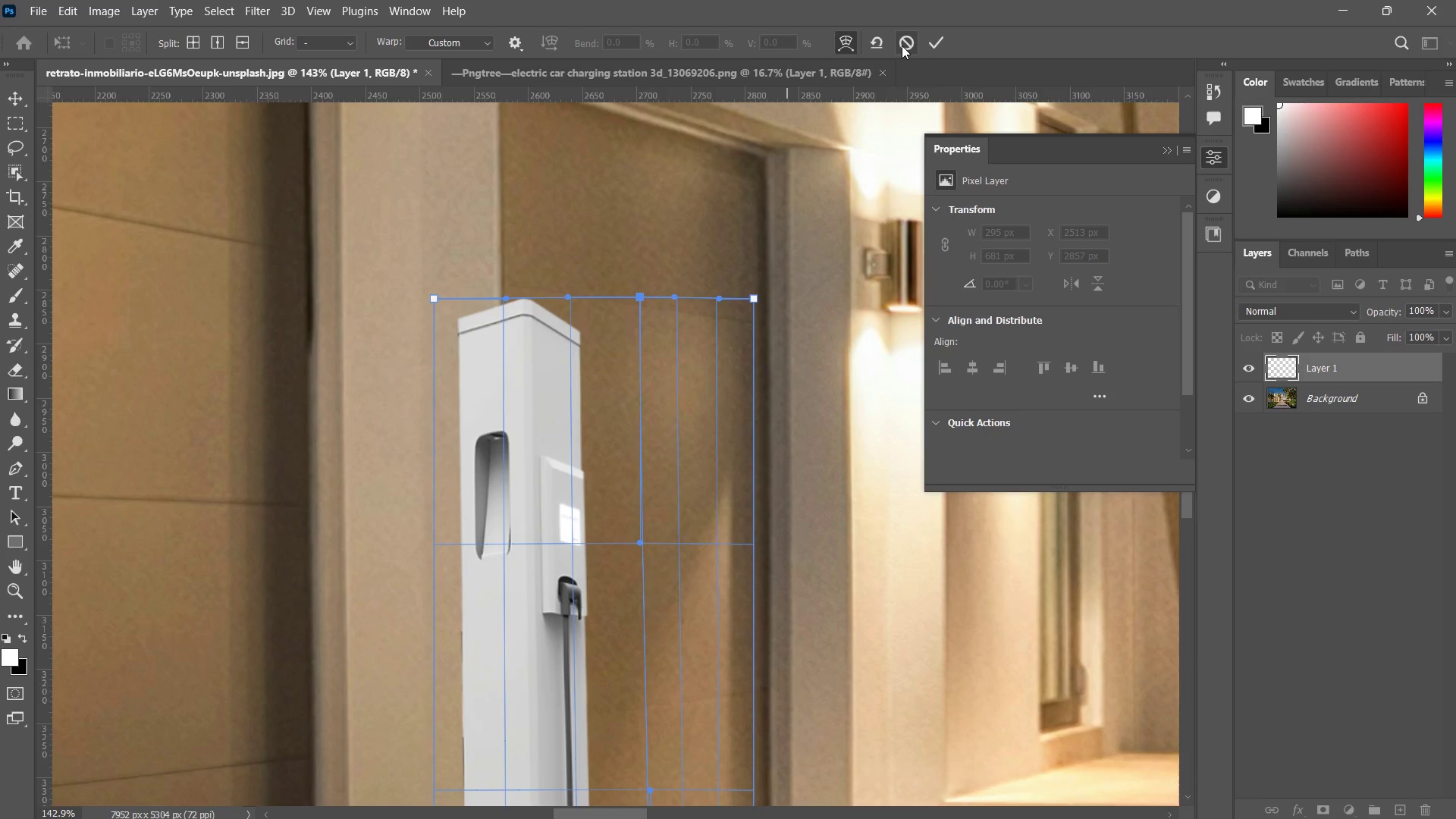 
type(ZZZ Z)
 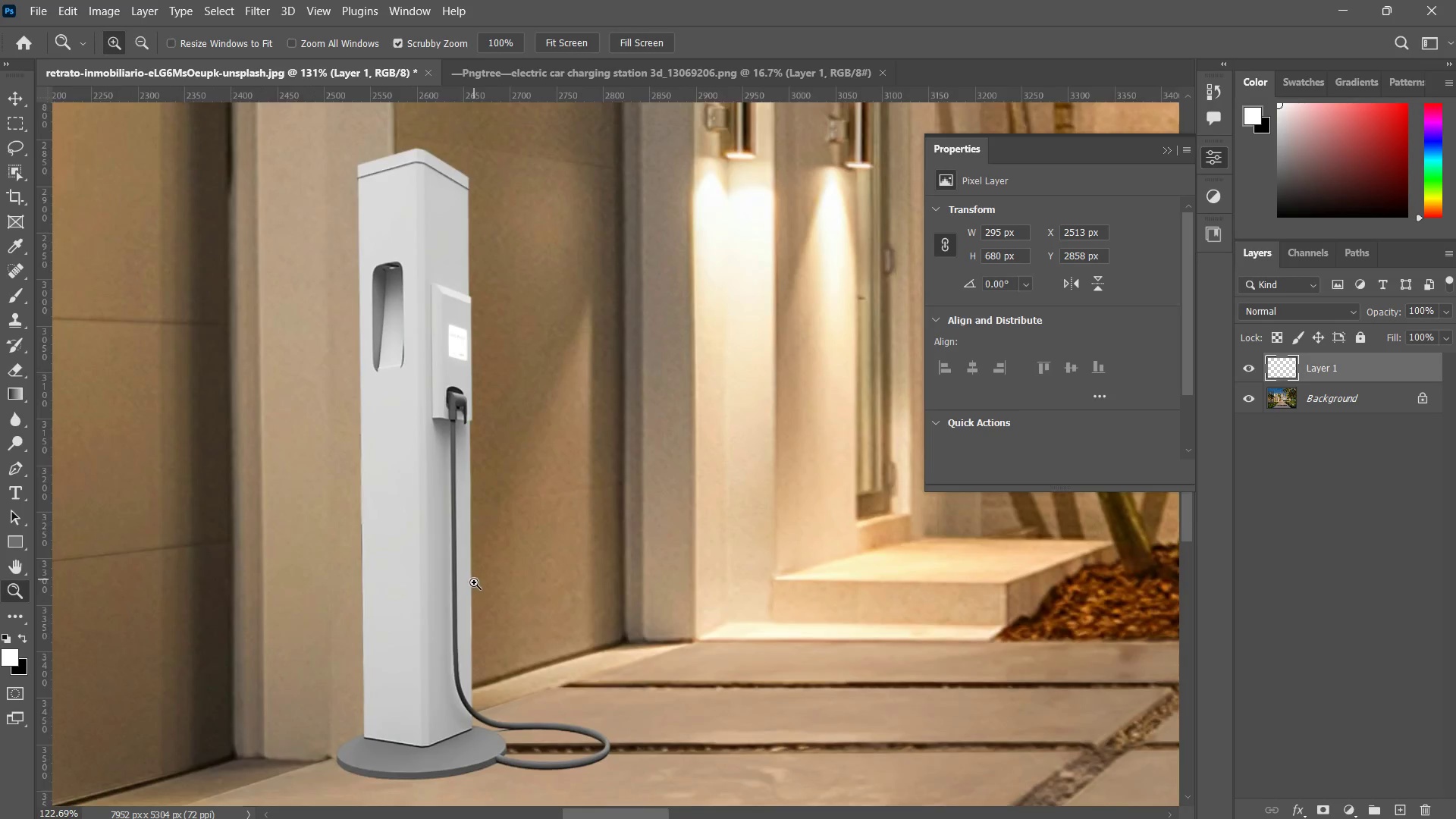 
left_click_drag(start_coordinate=[483, 635], to_coordinate=[448, 692])
 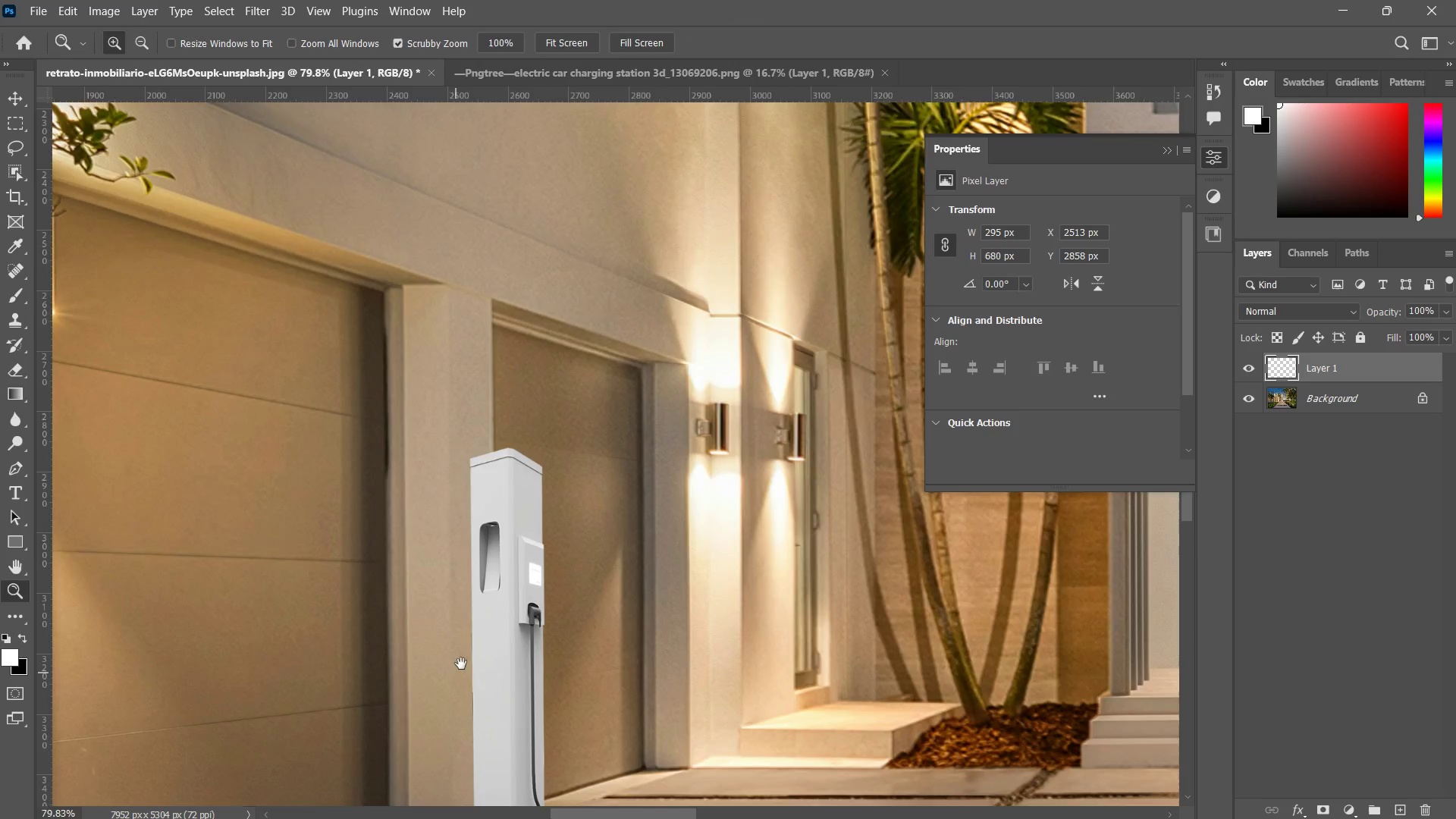 
left_click_drag(start_coordinate=[473, 635], to_coordinate=[424, 344])
 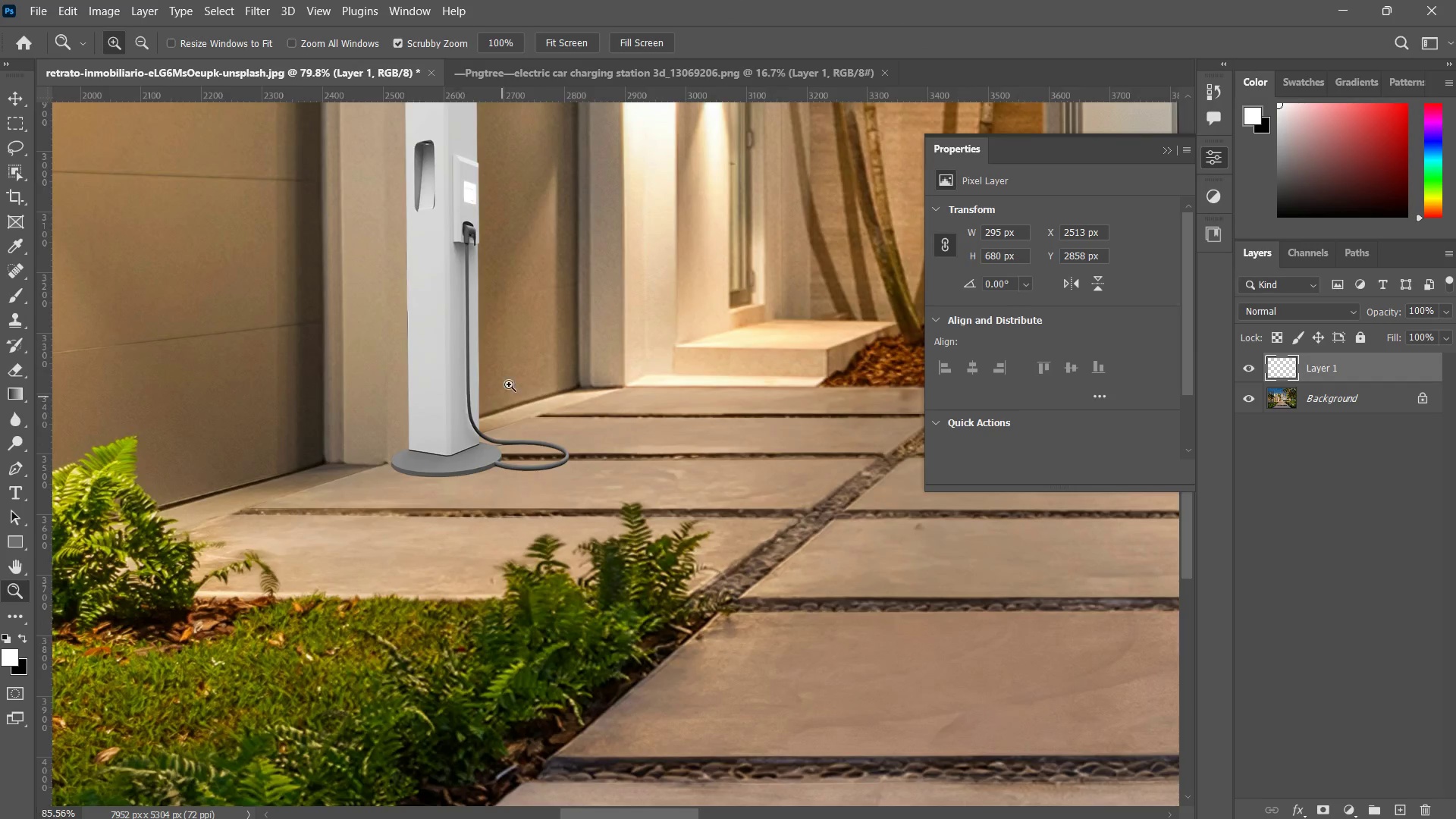 
left_click_drag(start_coordinate=[490, 414], to_coordinate=[529, 353])
 